 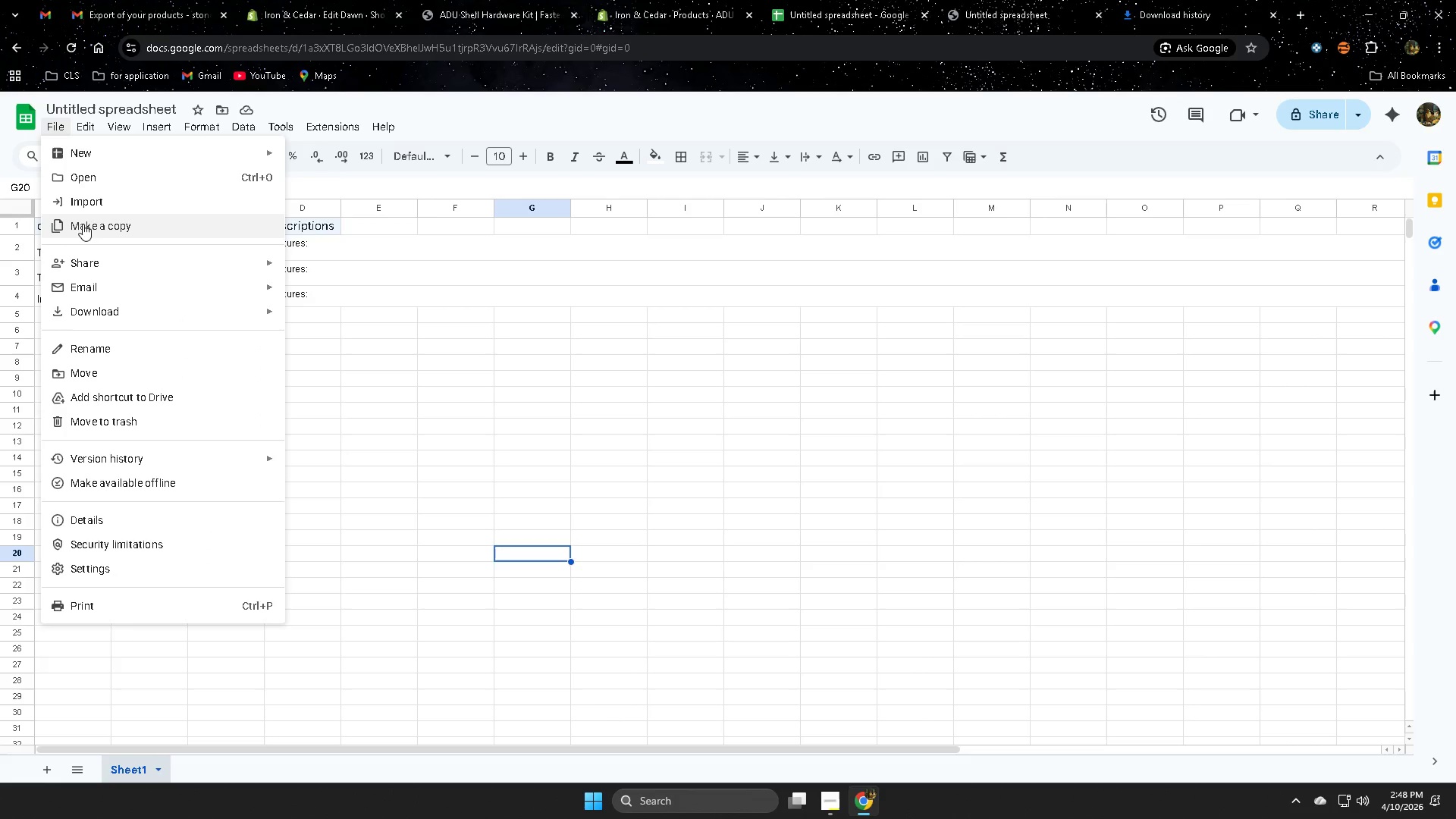 
mouse_move([121, 312])
 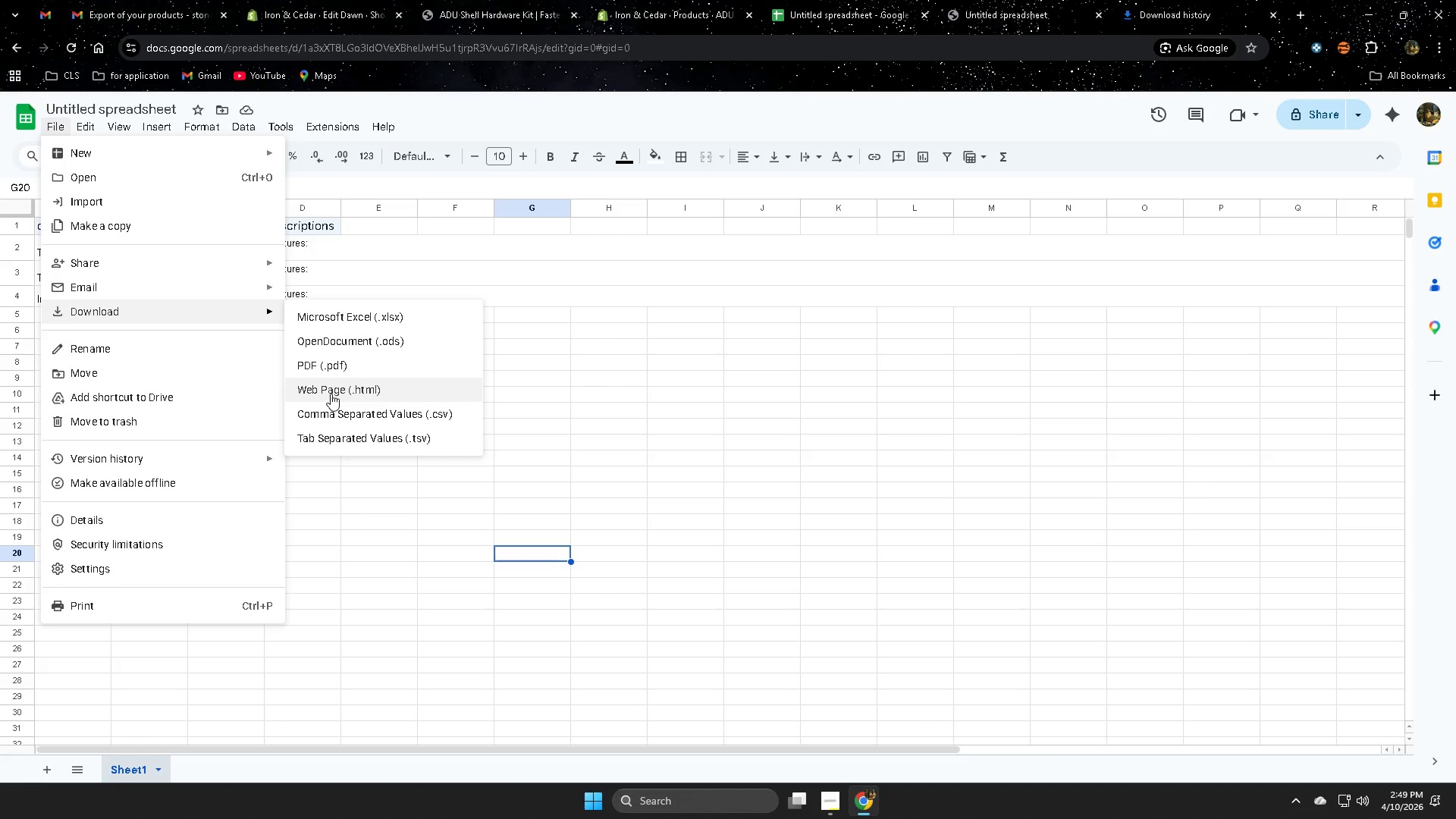 
wait(9.1)
 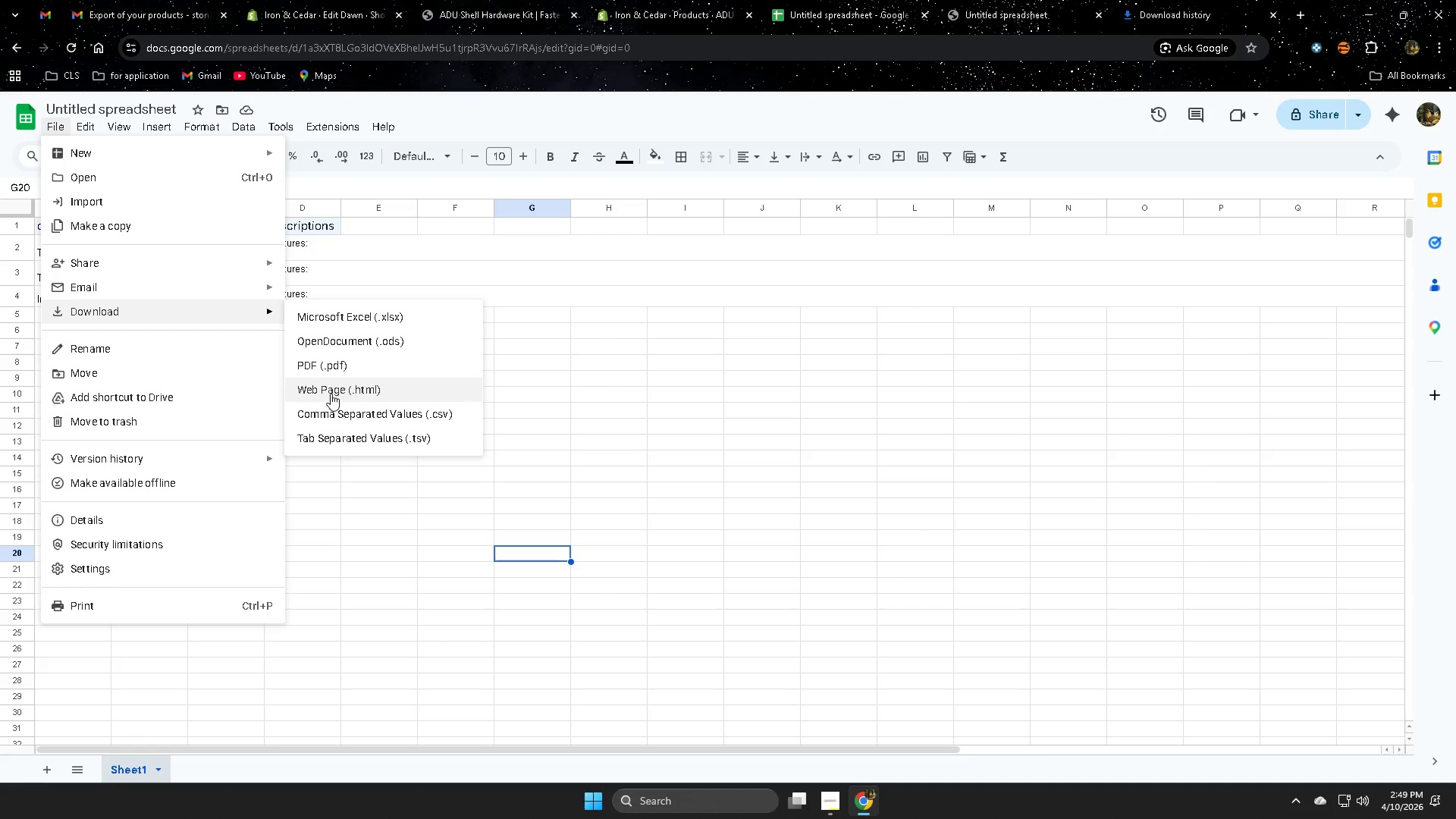 
left_click([431, 417])
 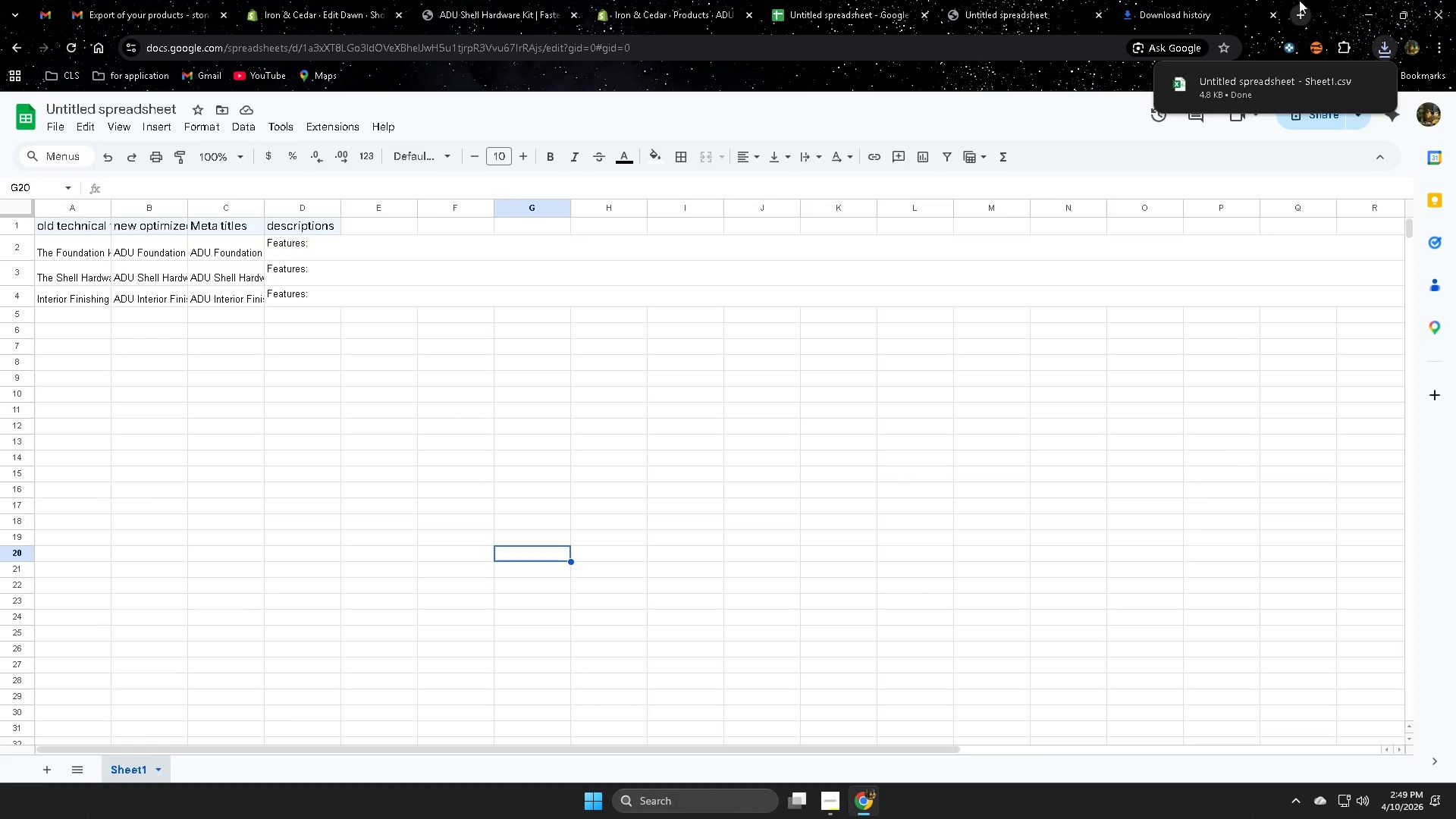 
right_click([1384, 49])
 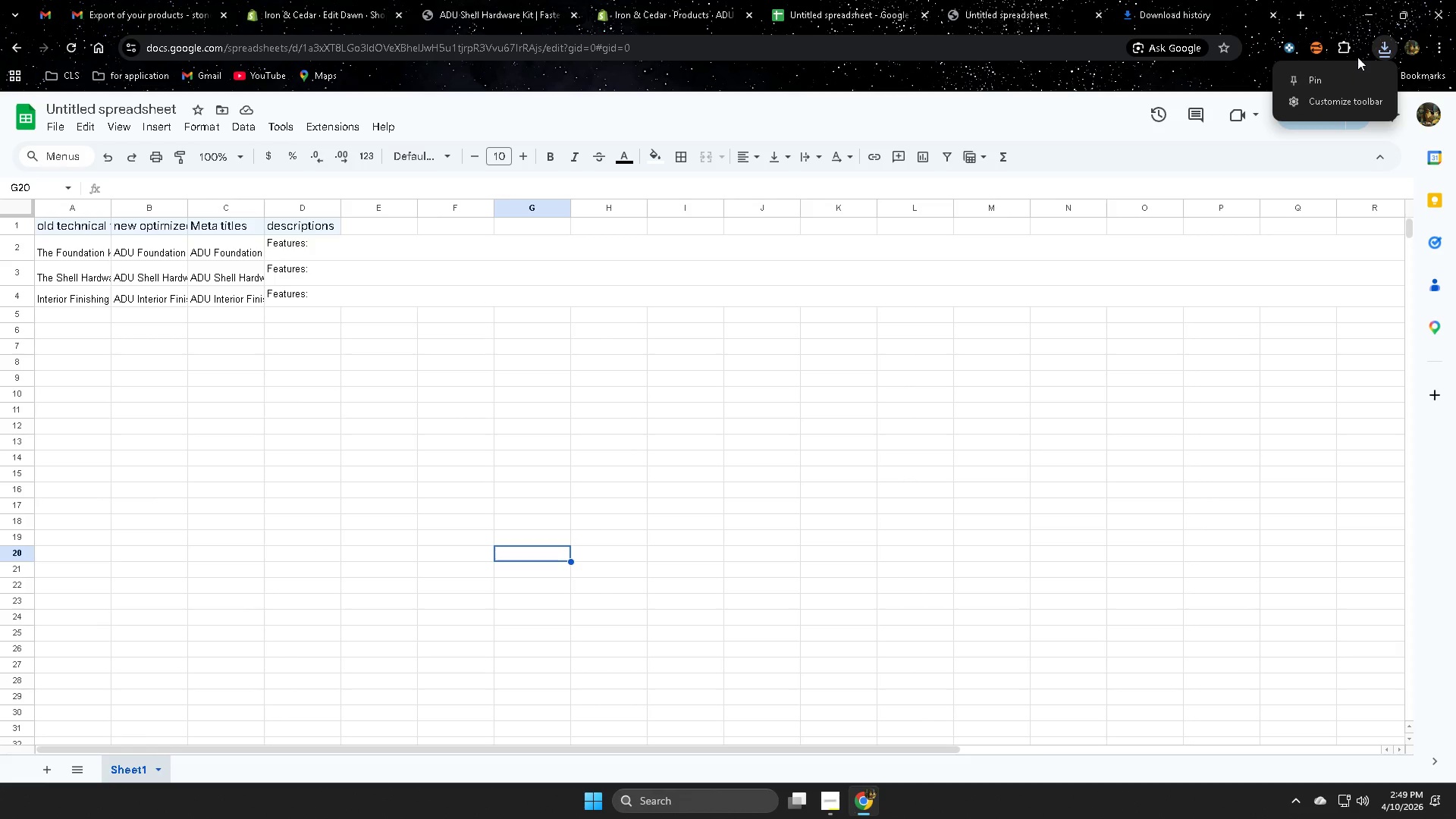 
left_click([1297, 0])
 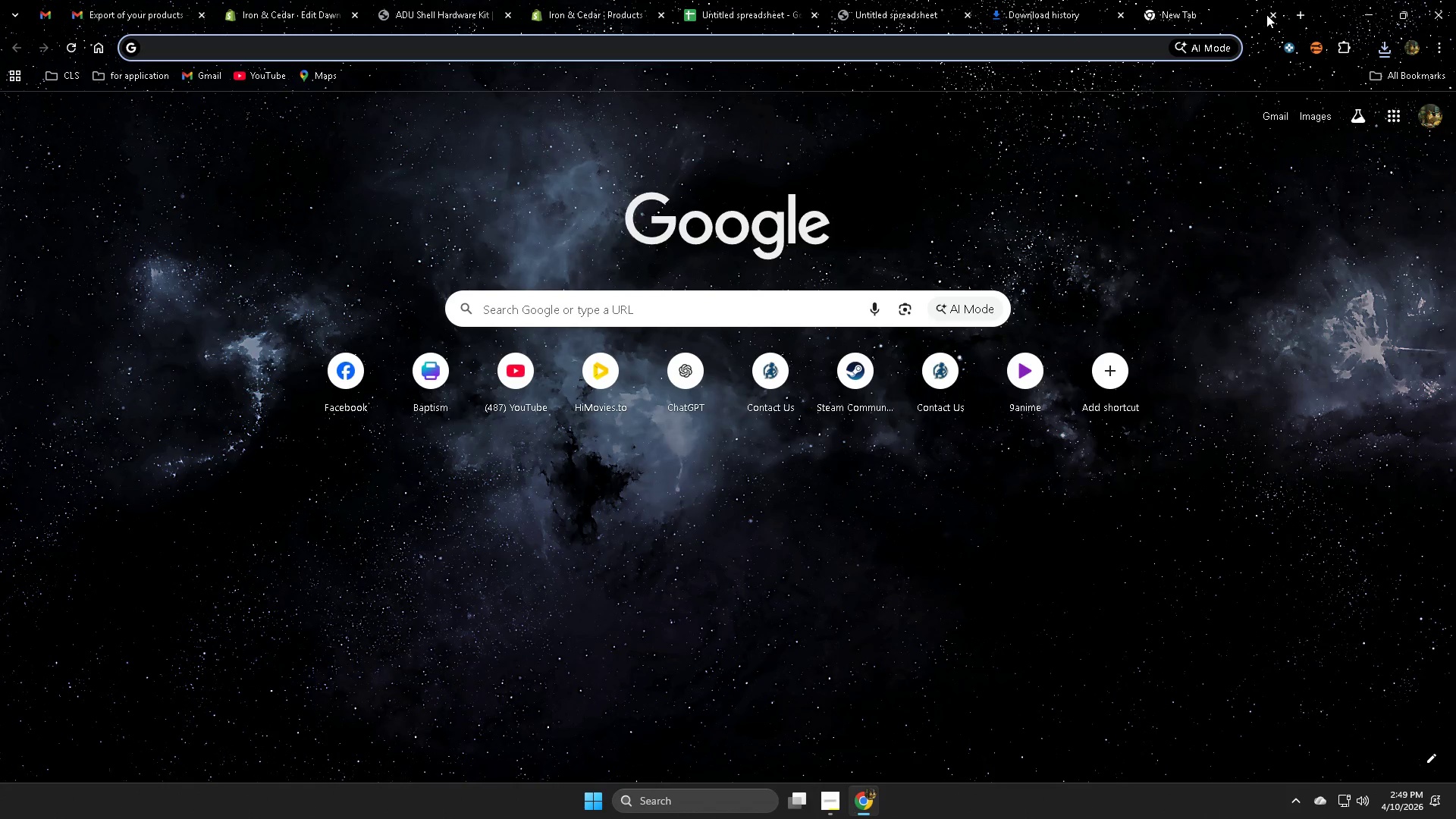 
left_click([1081, 8])
 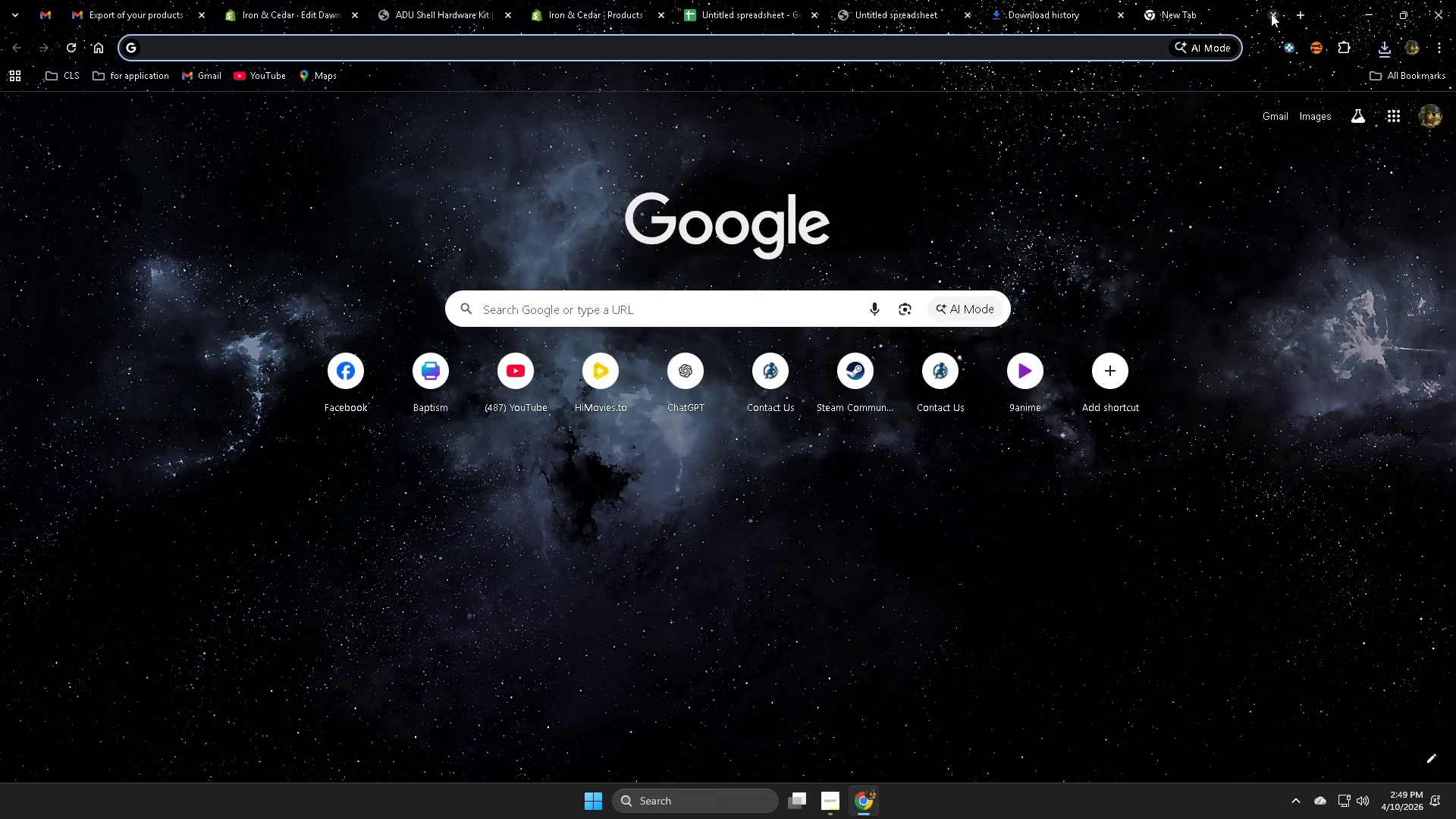 
left_click([1121, 14])
 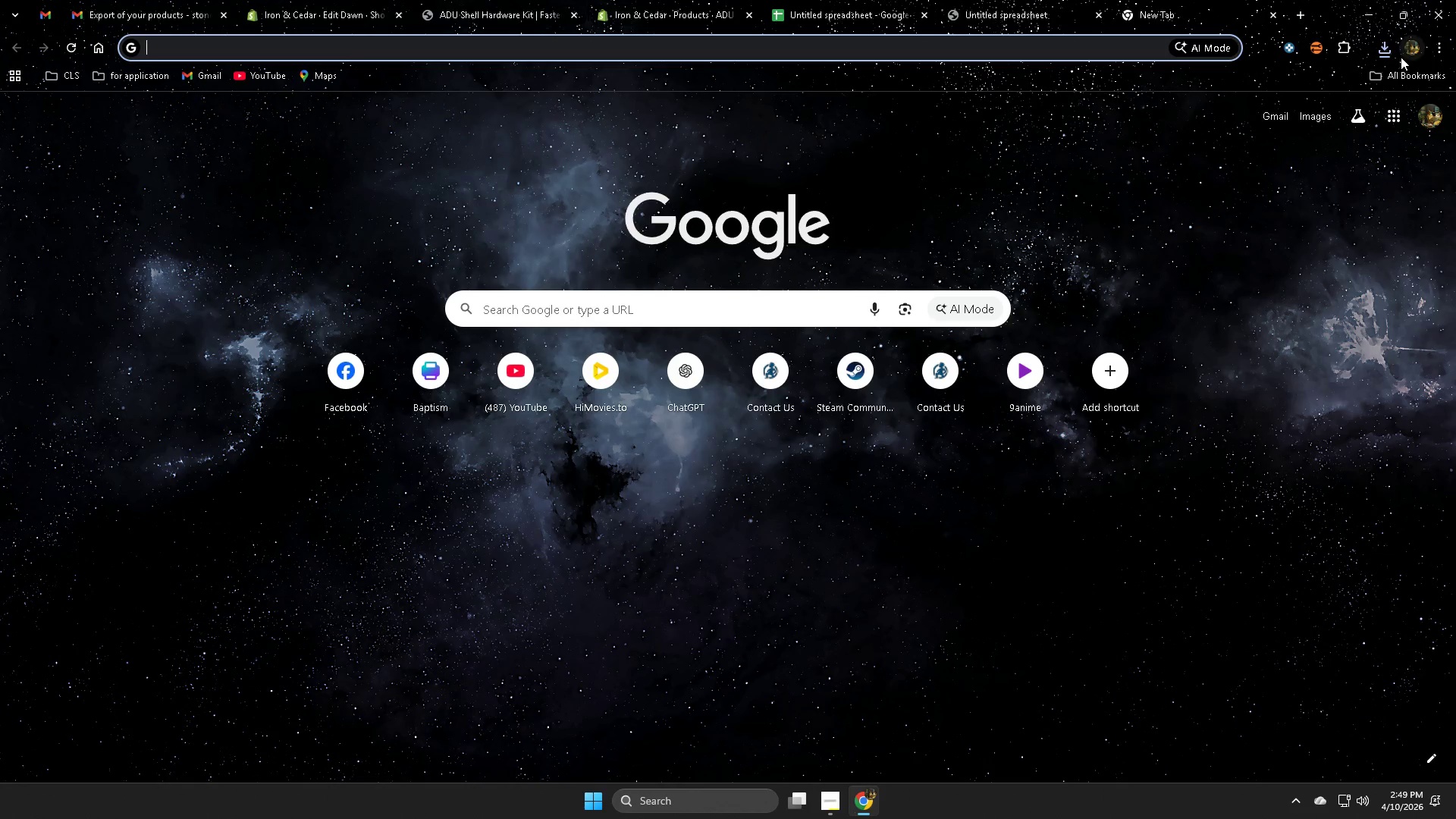 
left_click([1376, 47])
 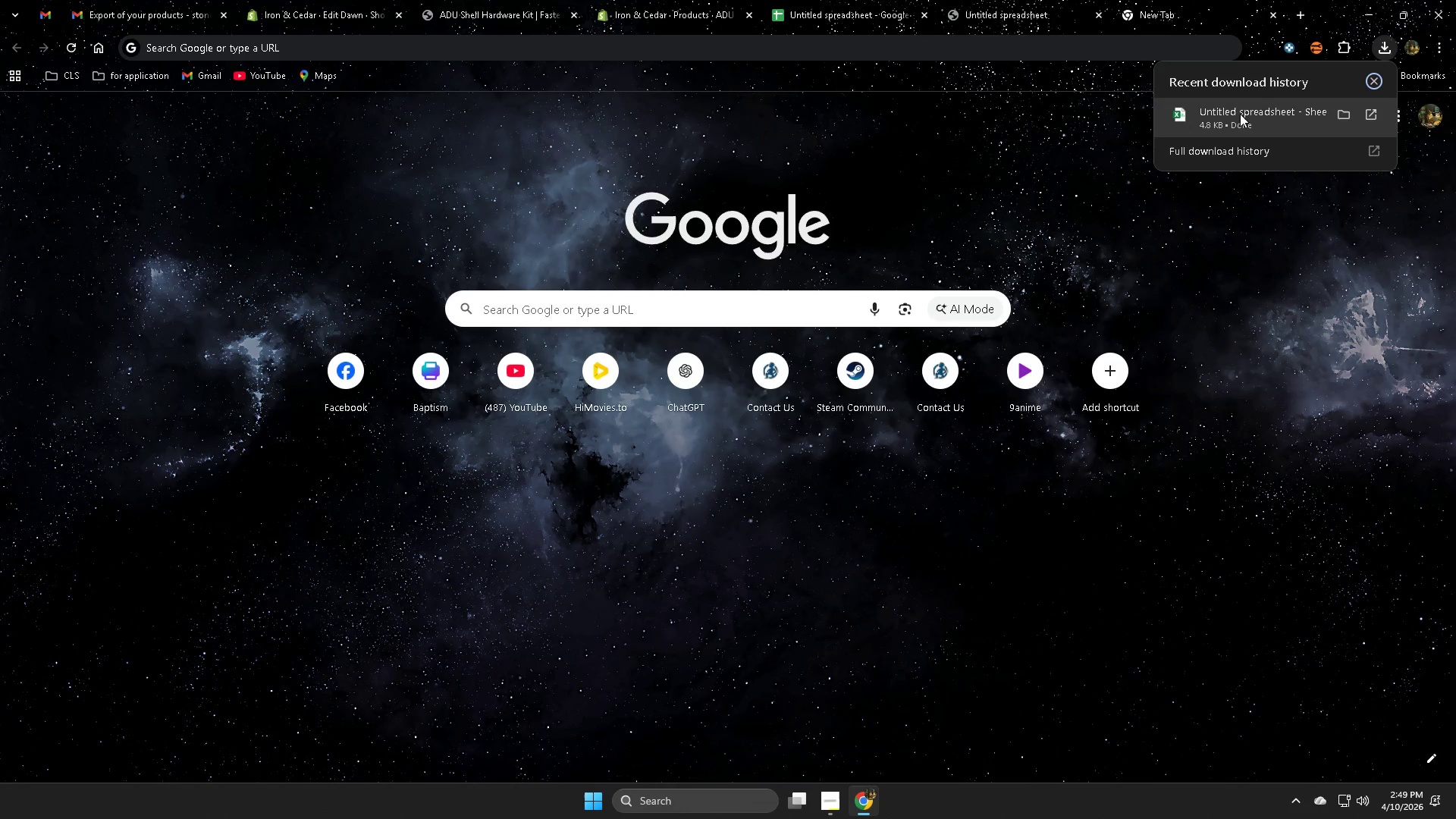 
right_click([1236, 117])
 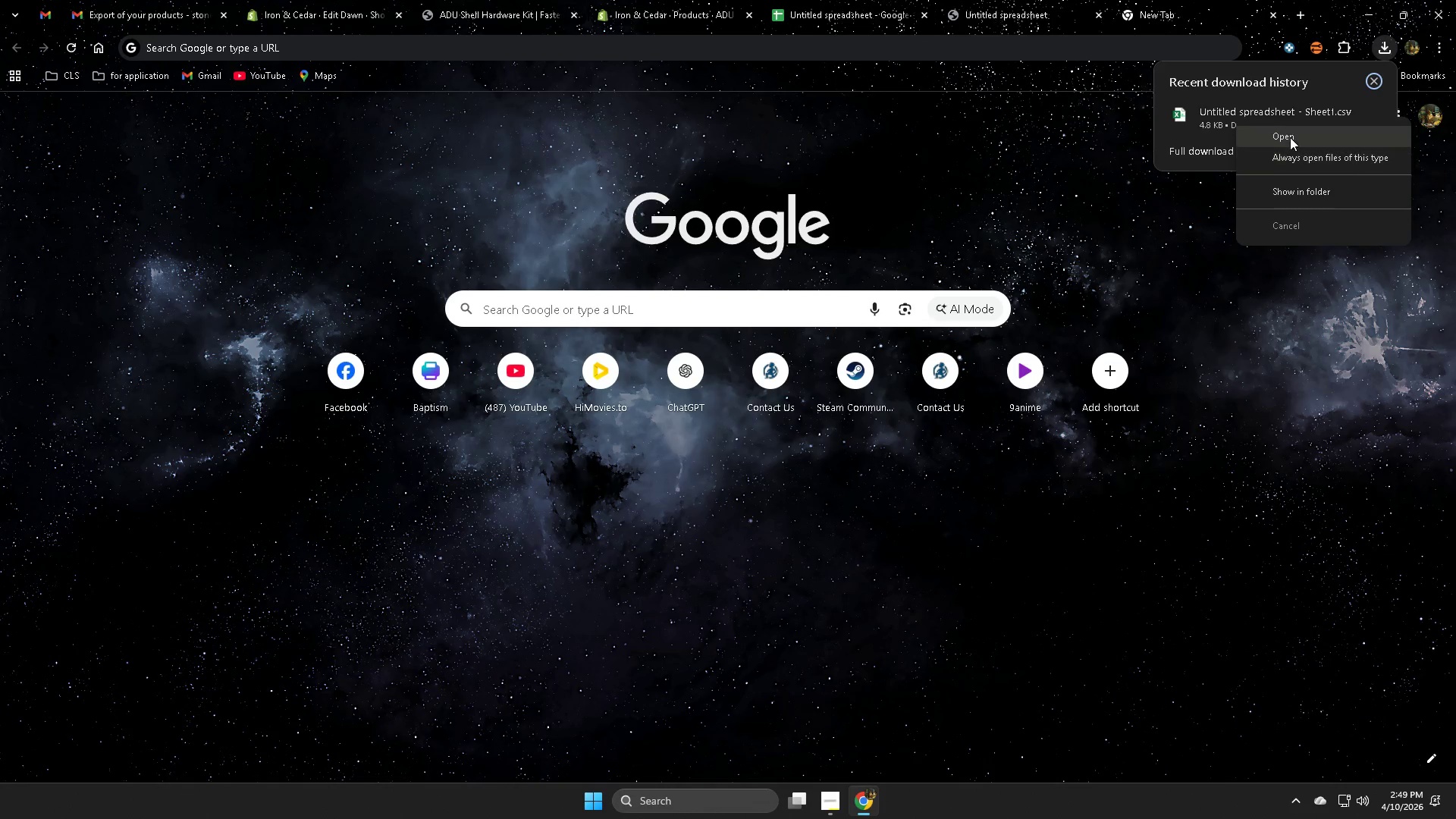 
left_click([1290, 134])
 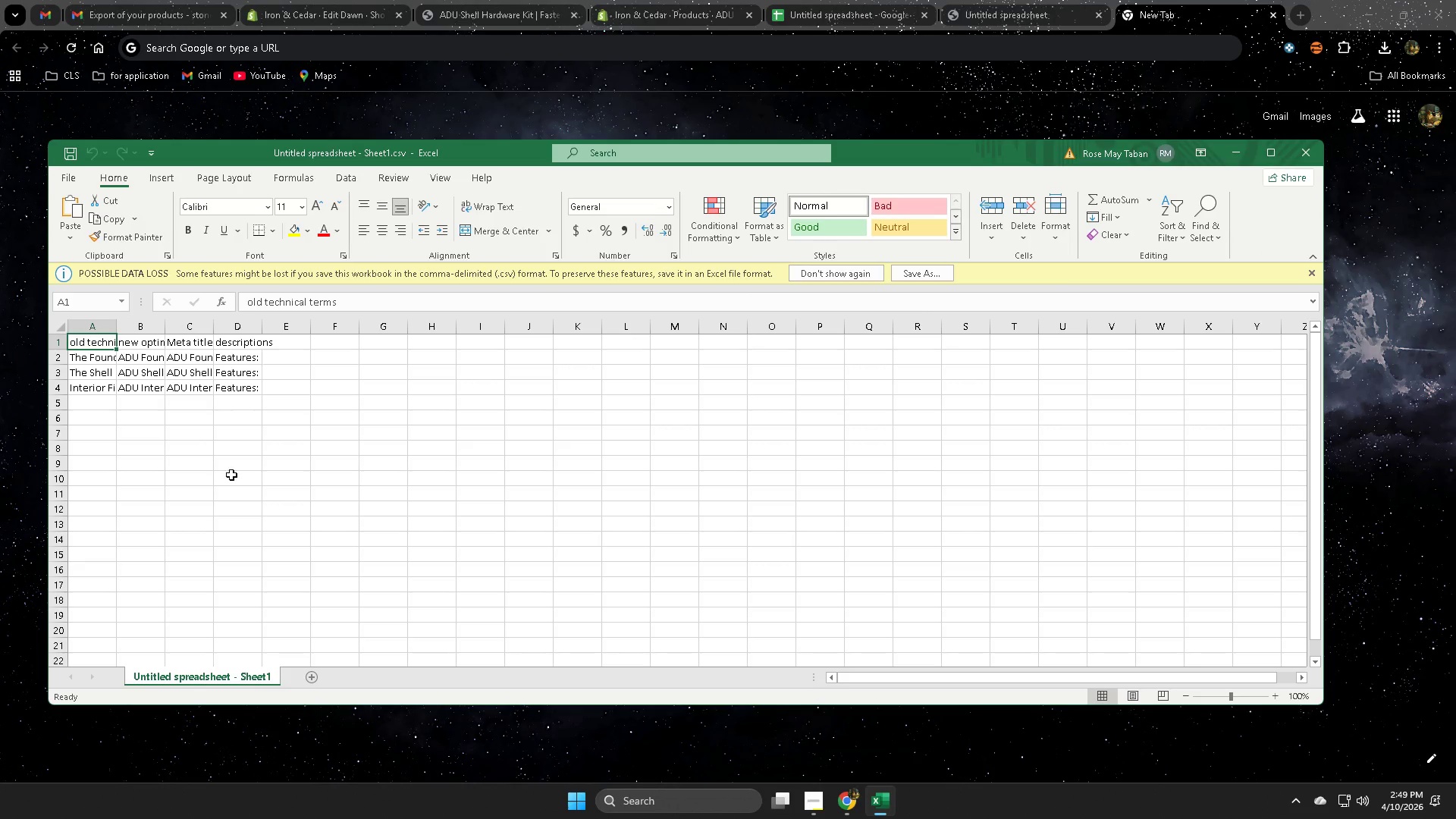 
double_click([246, 357])
 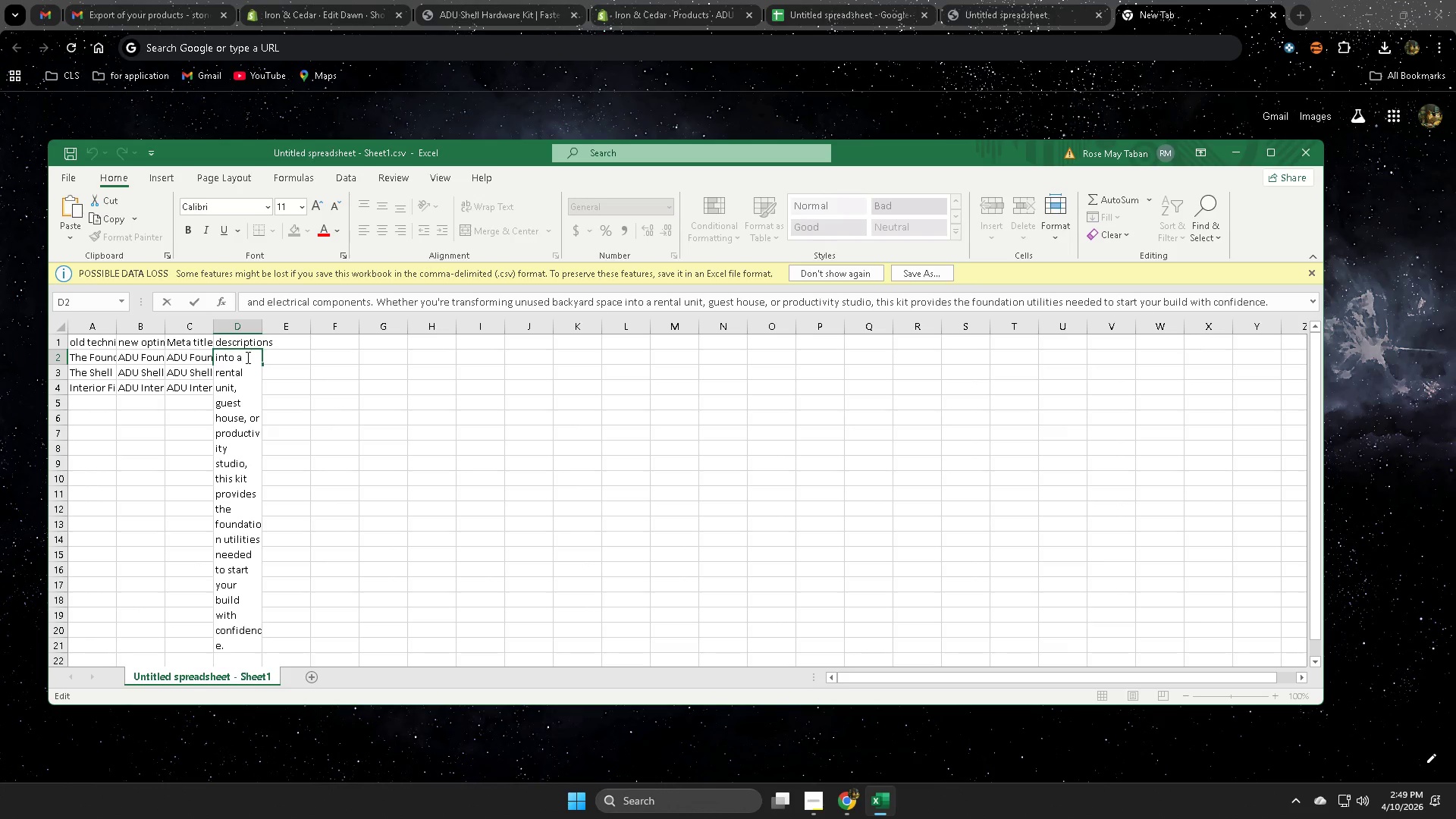 
left_click([246, 357])
 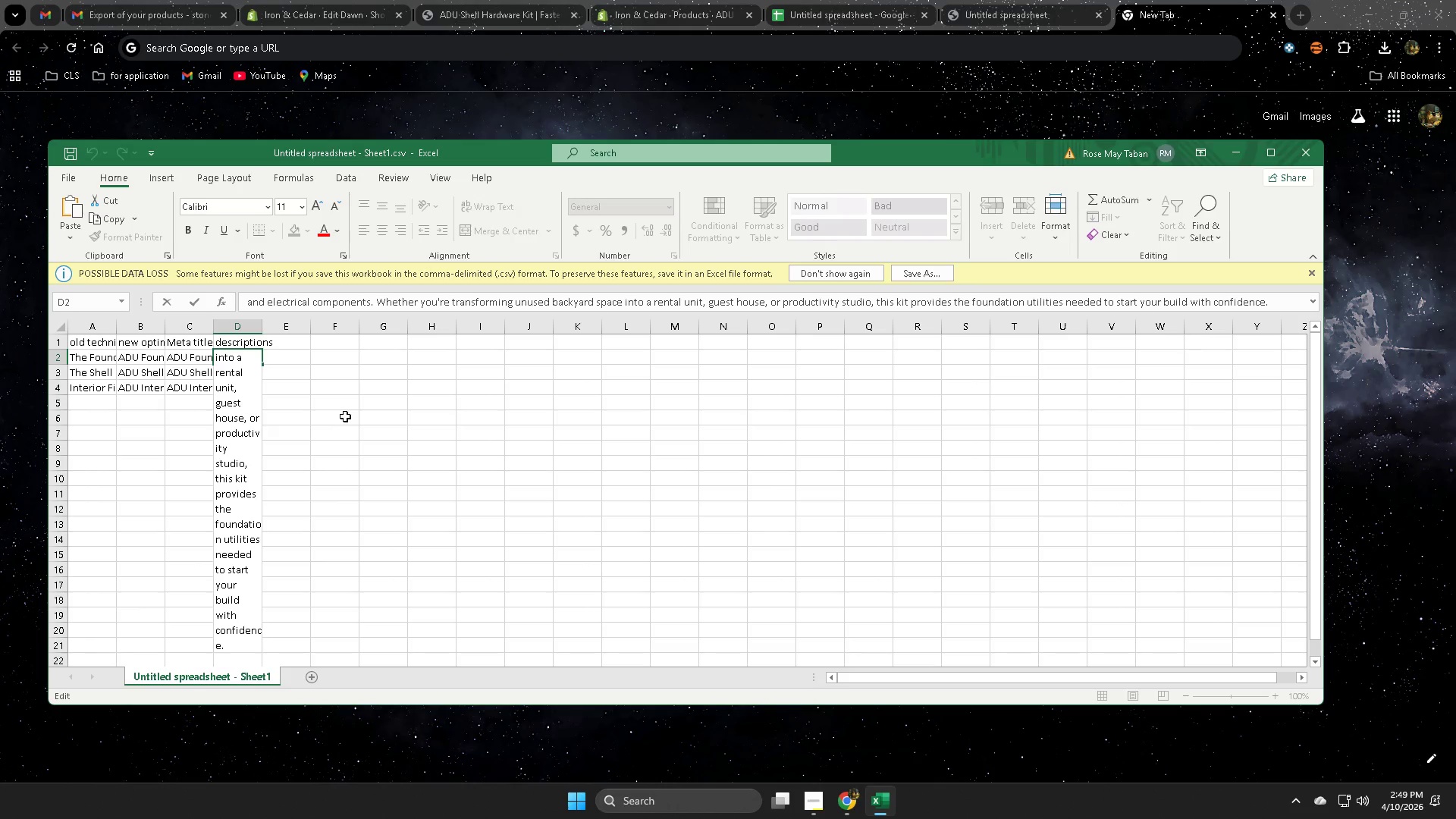 
left_click([345, 416])
 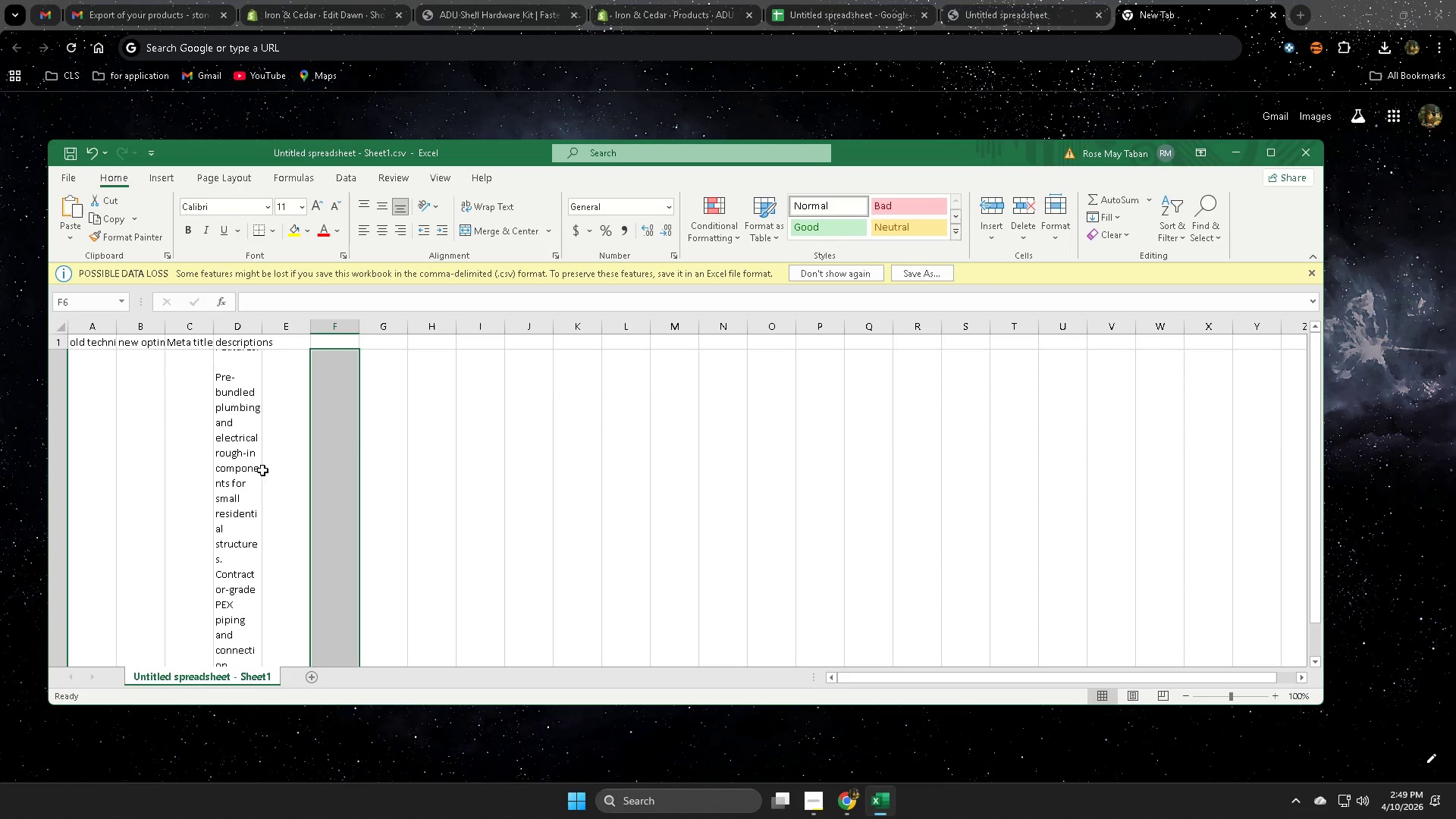 
key(Control+Z)
 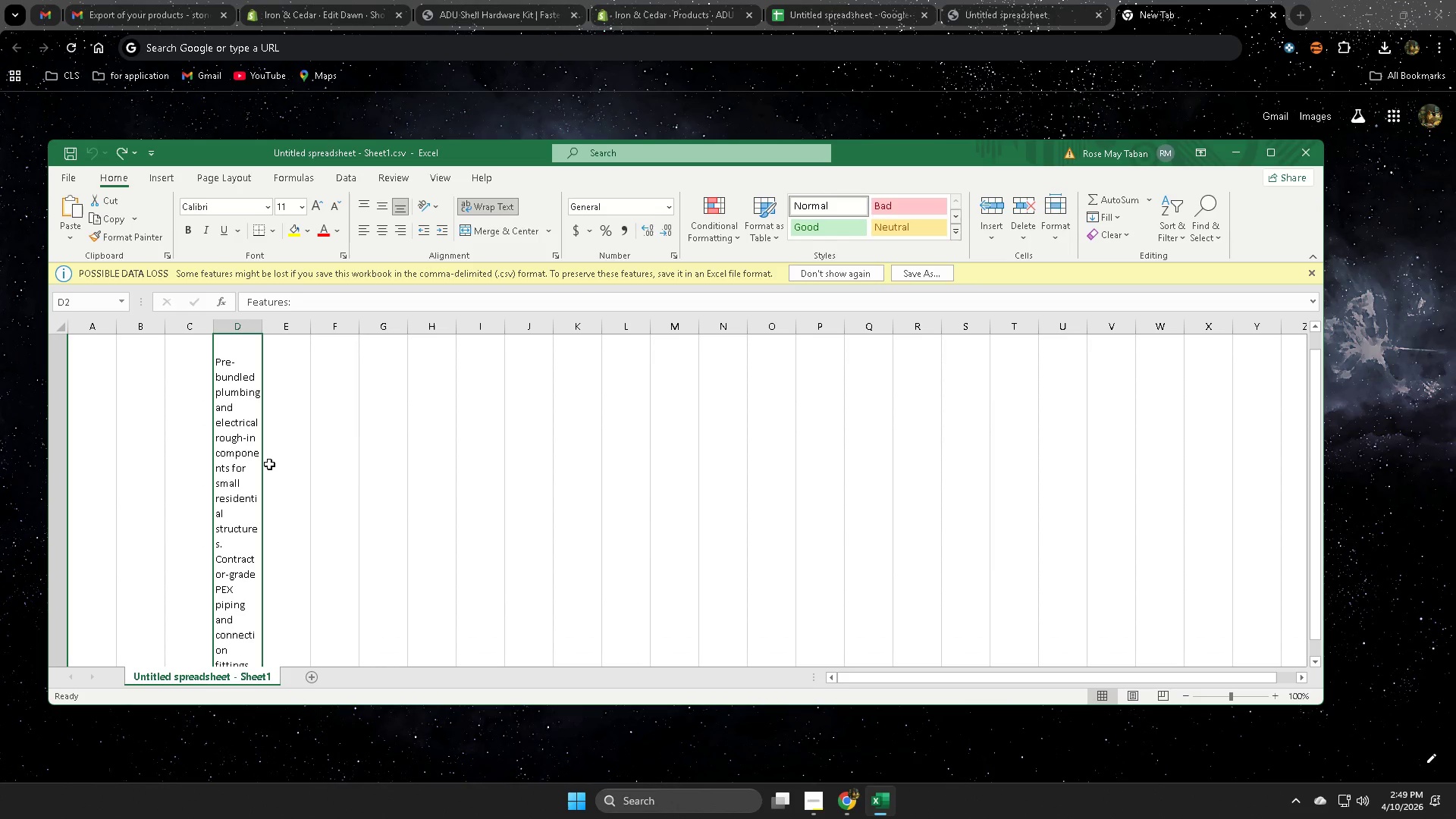 
key(Control+Z)
 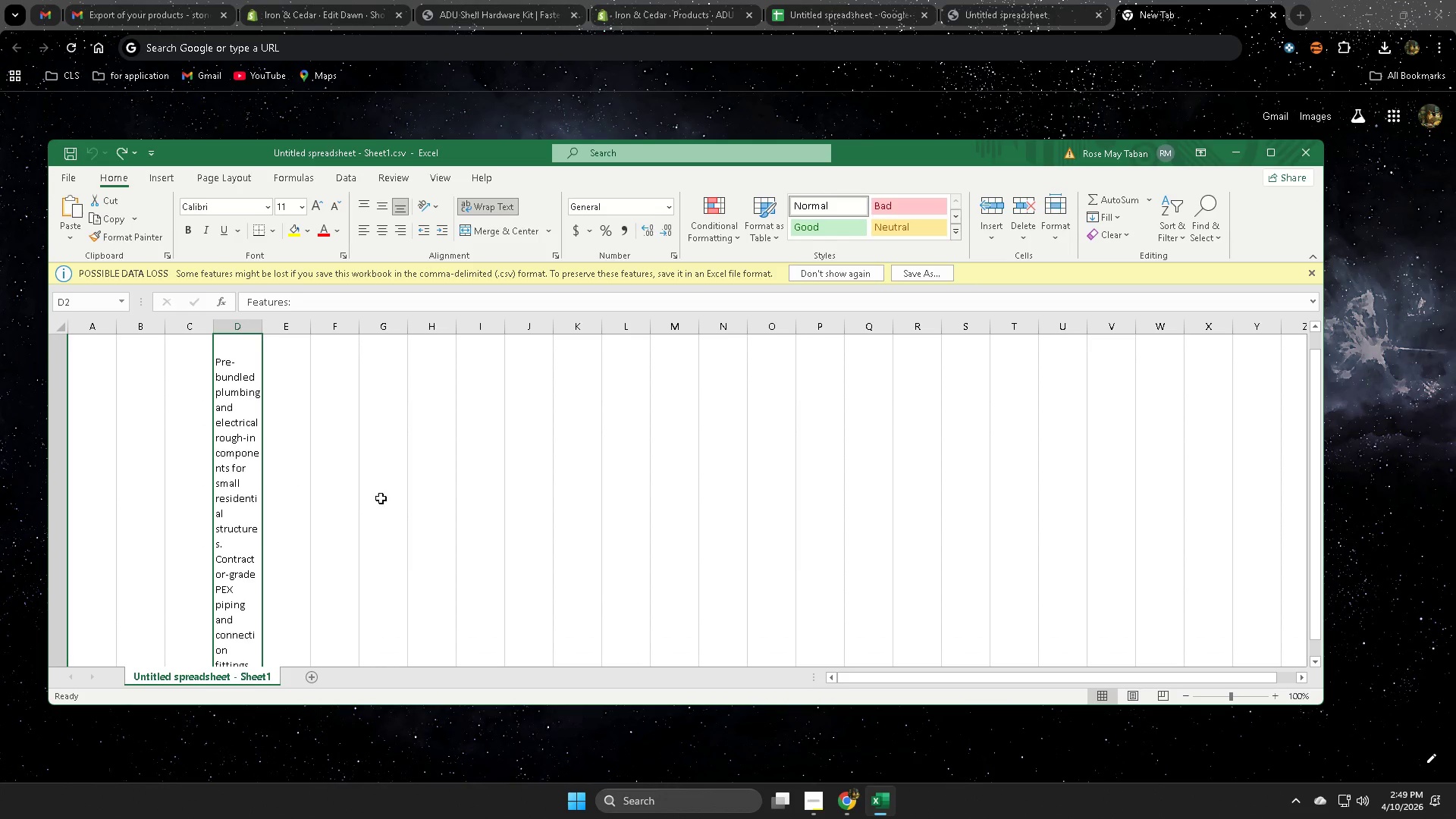 
scroll: coordinate [381, 497], scroll_direction: up, amount: 9.0
 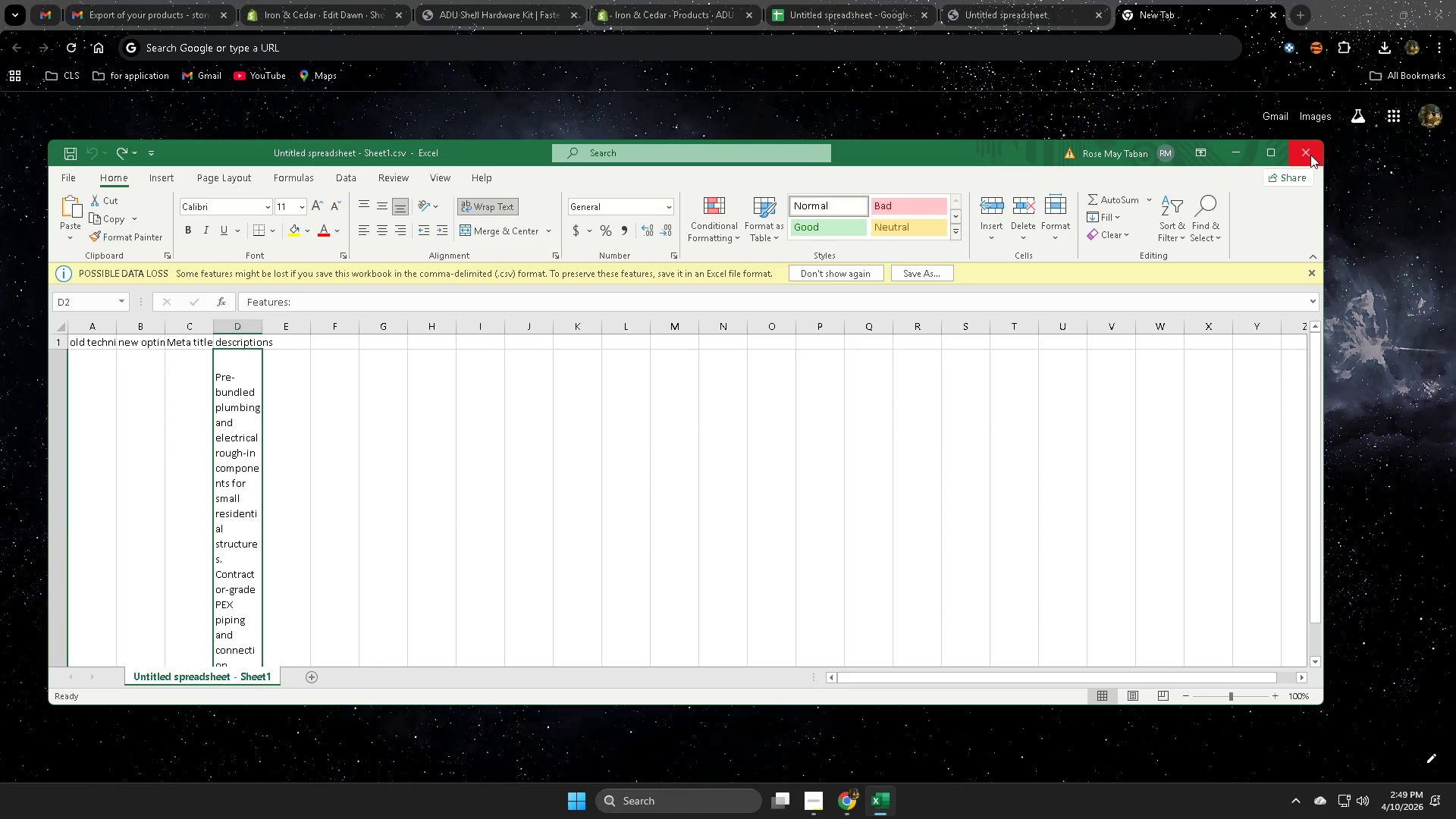 
left_click([1310, 155])
 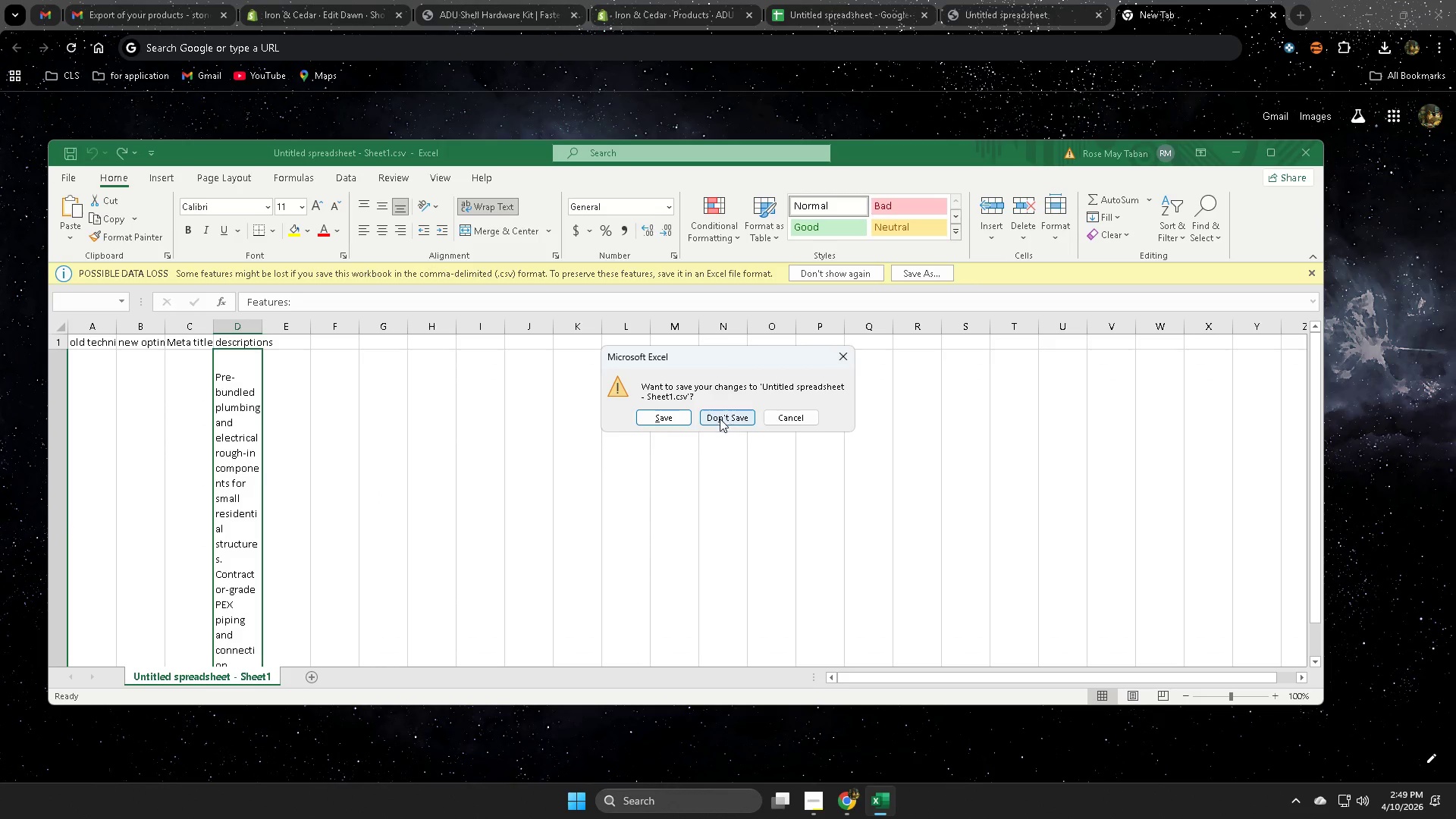 
left_click([726, 417])
 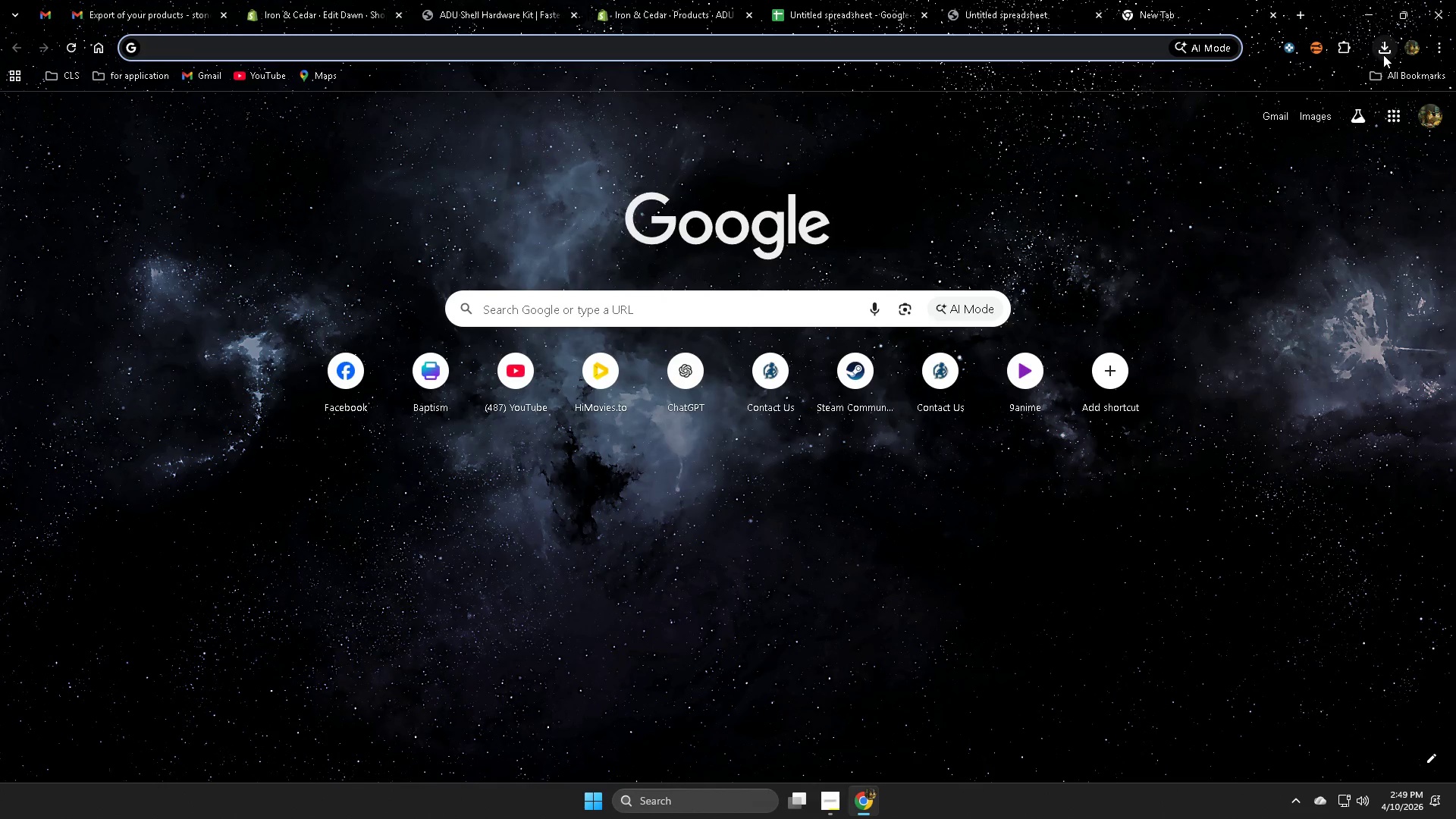 
right_click([1385, 49])
 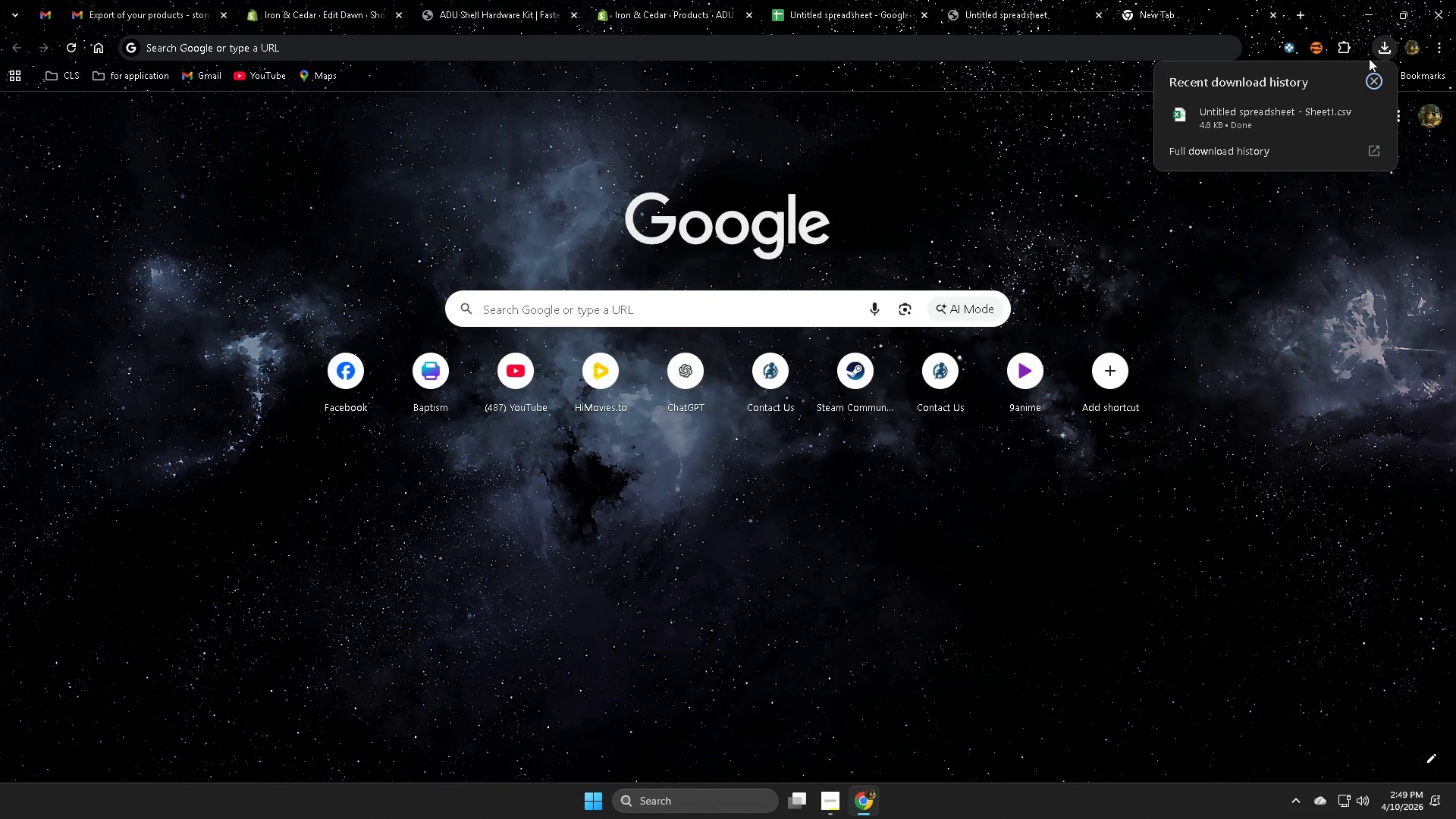 
right_click([1224, 106])
 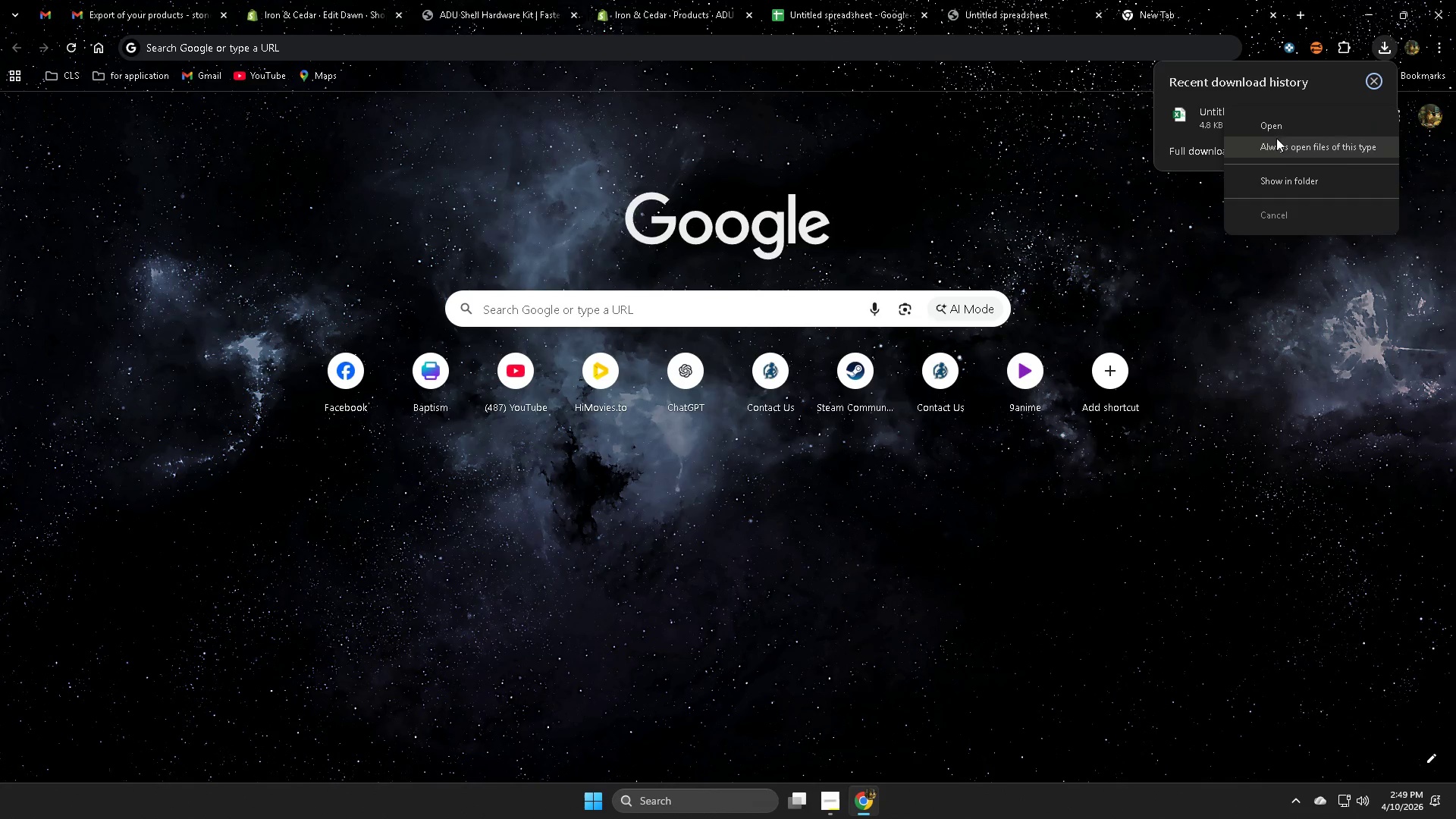 
left_click([1280, 126])
 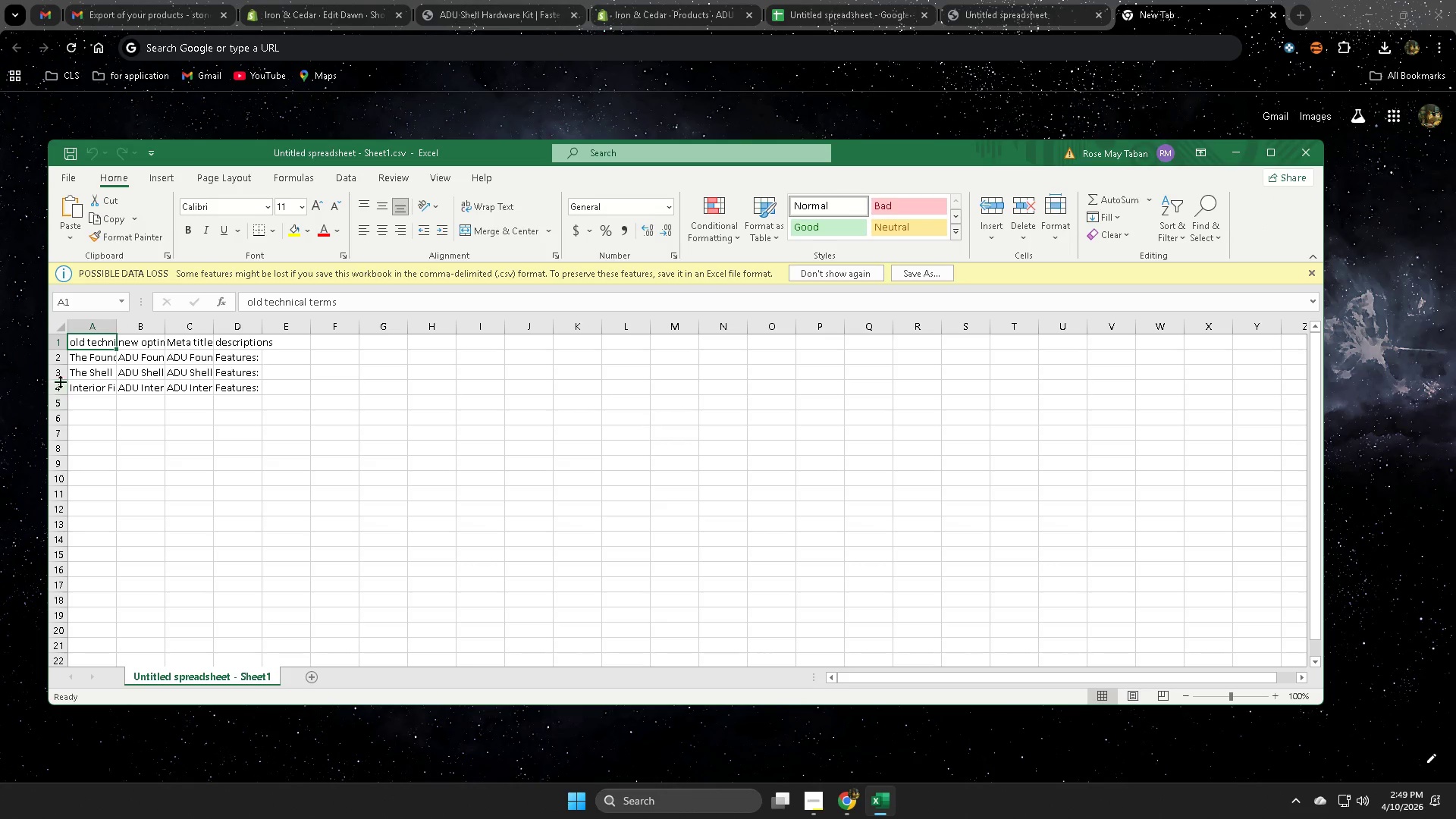 
left_click([334, 363])
 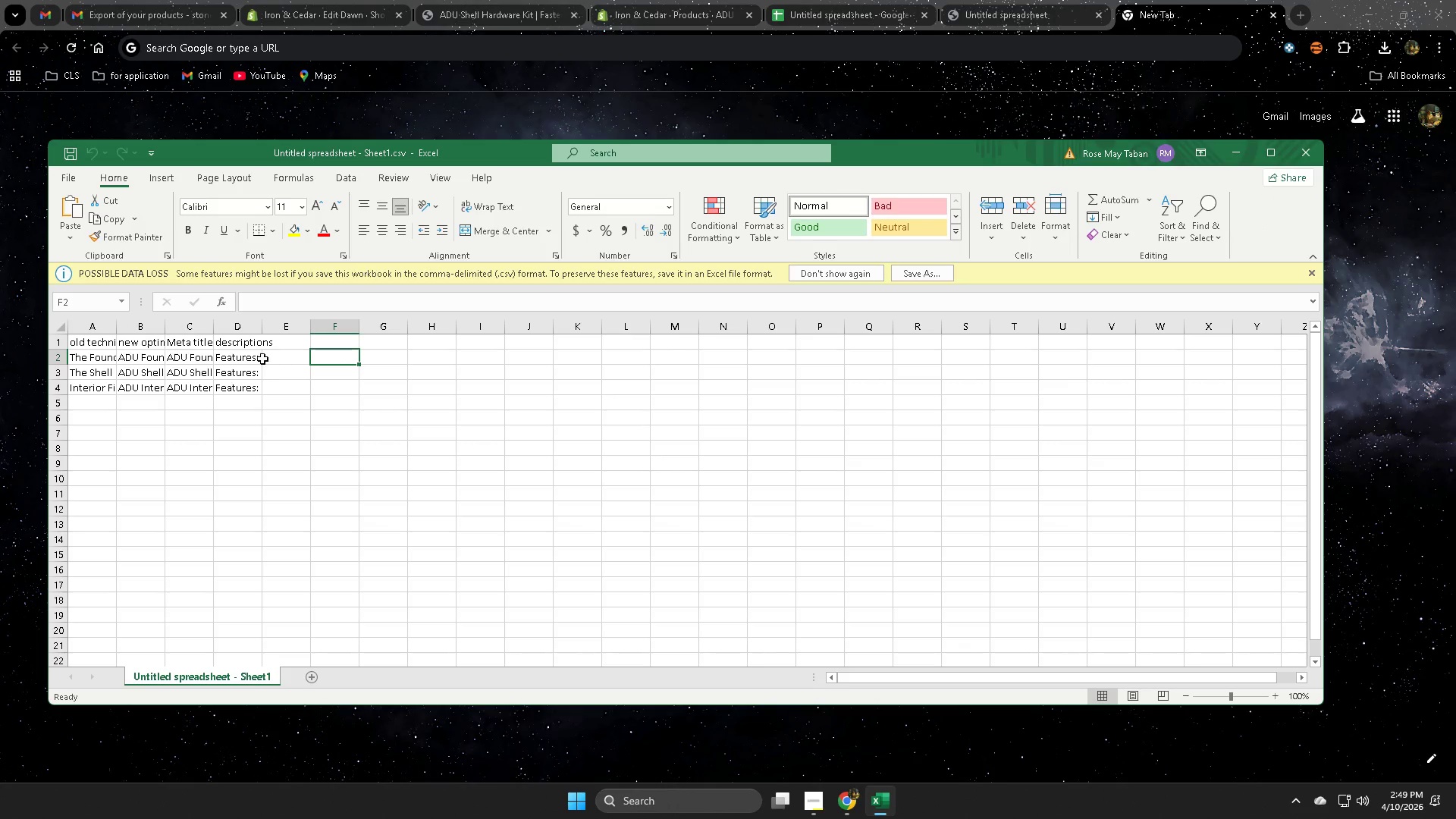 
left_click([259, 359])
 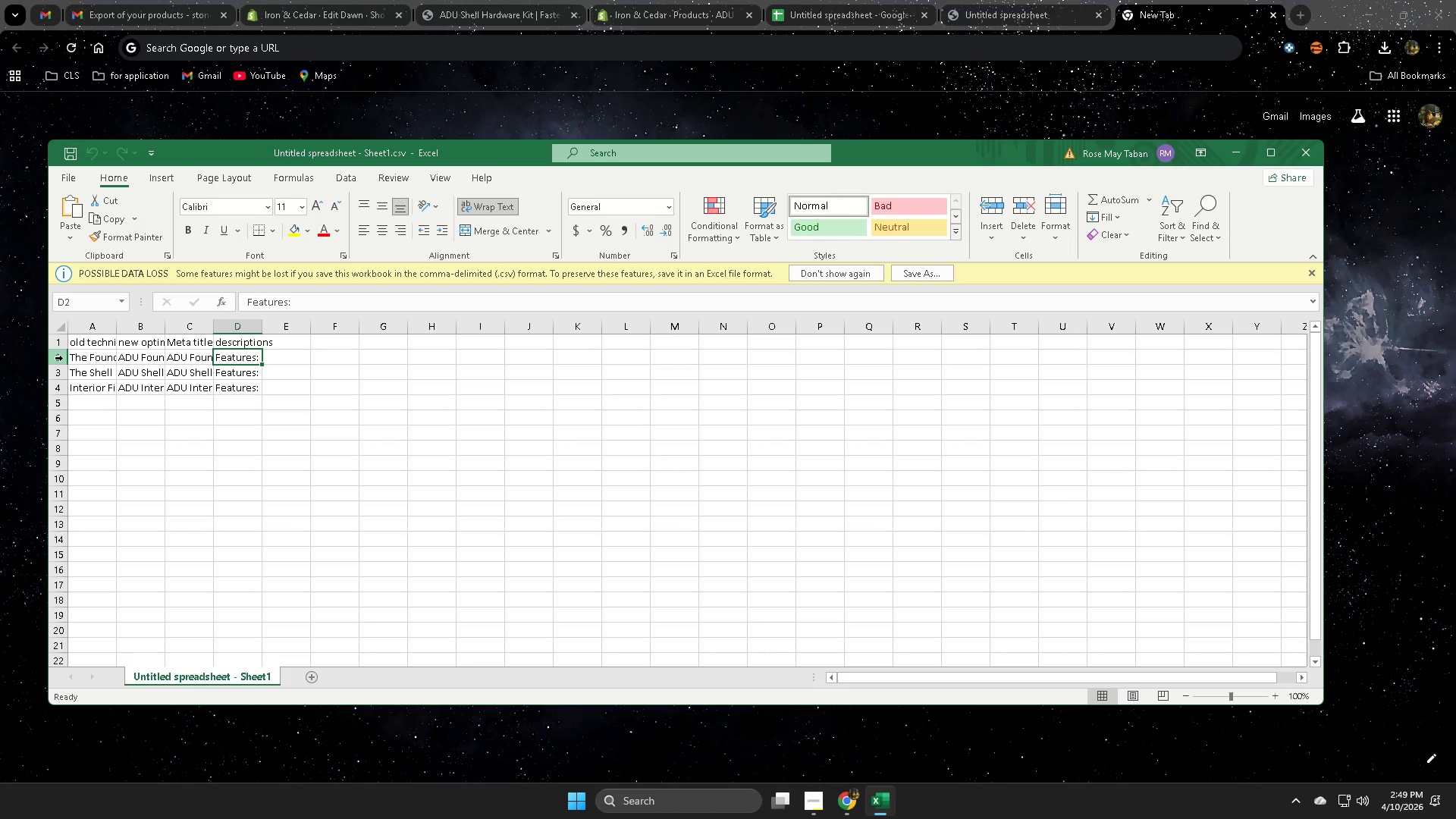 
left_click([124, 469])
 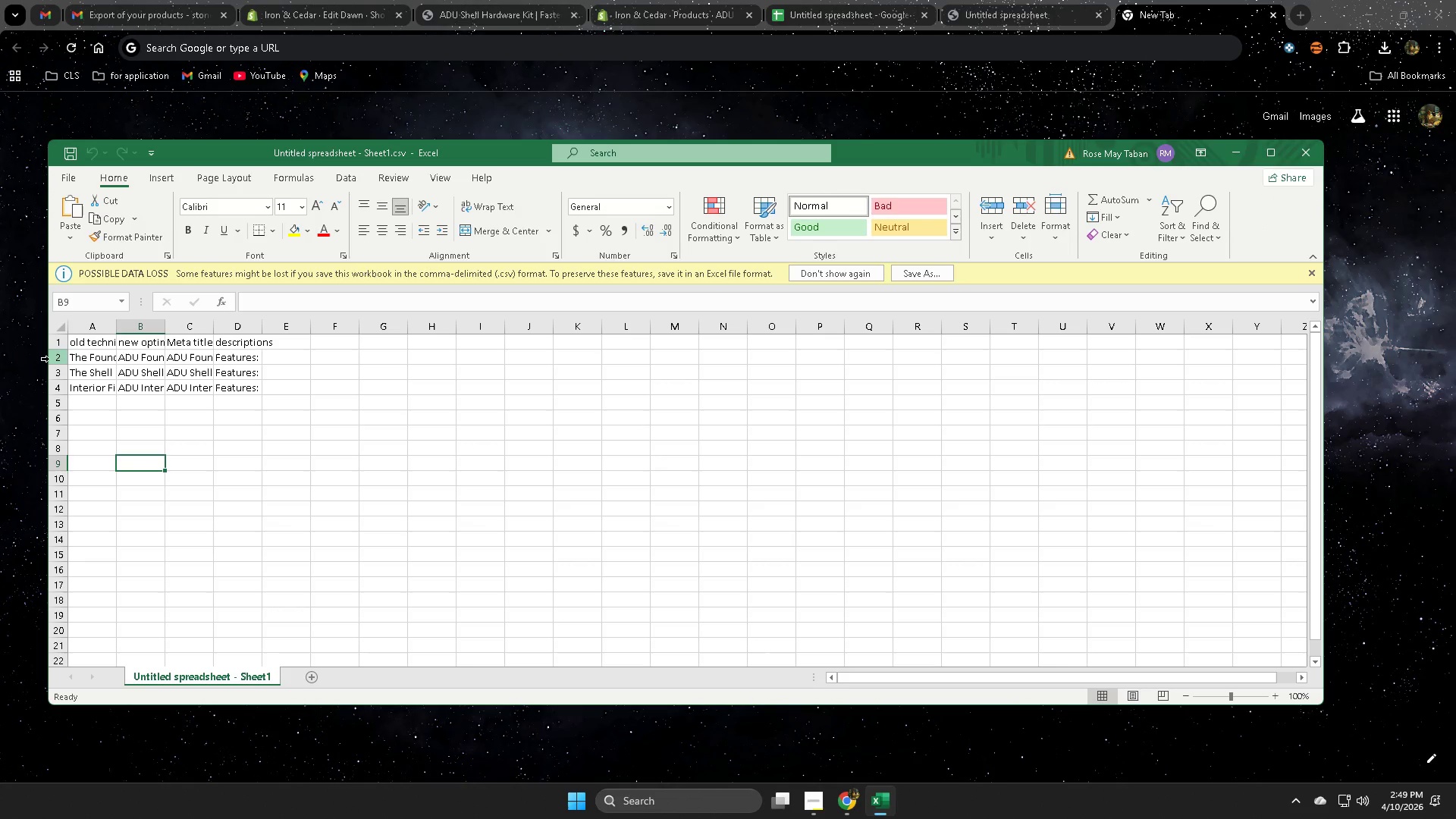 
left_click([61, 359])
 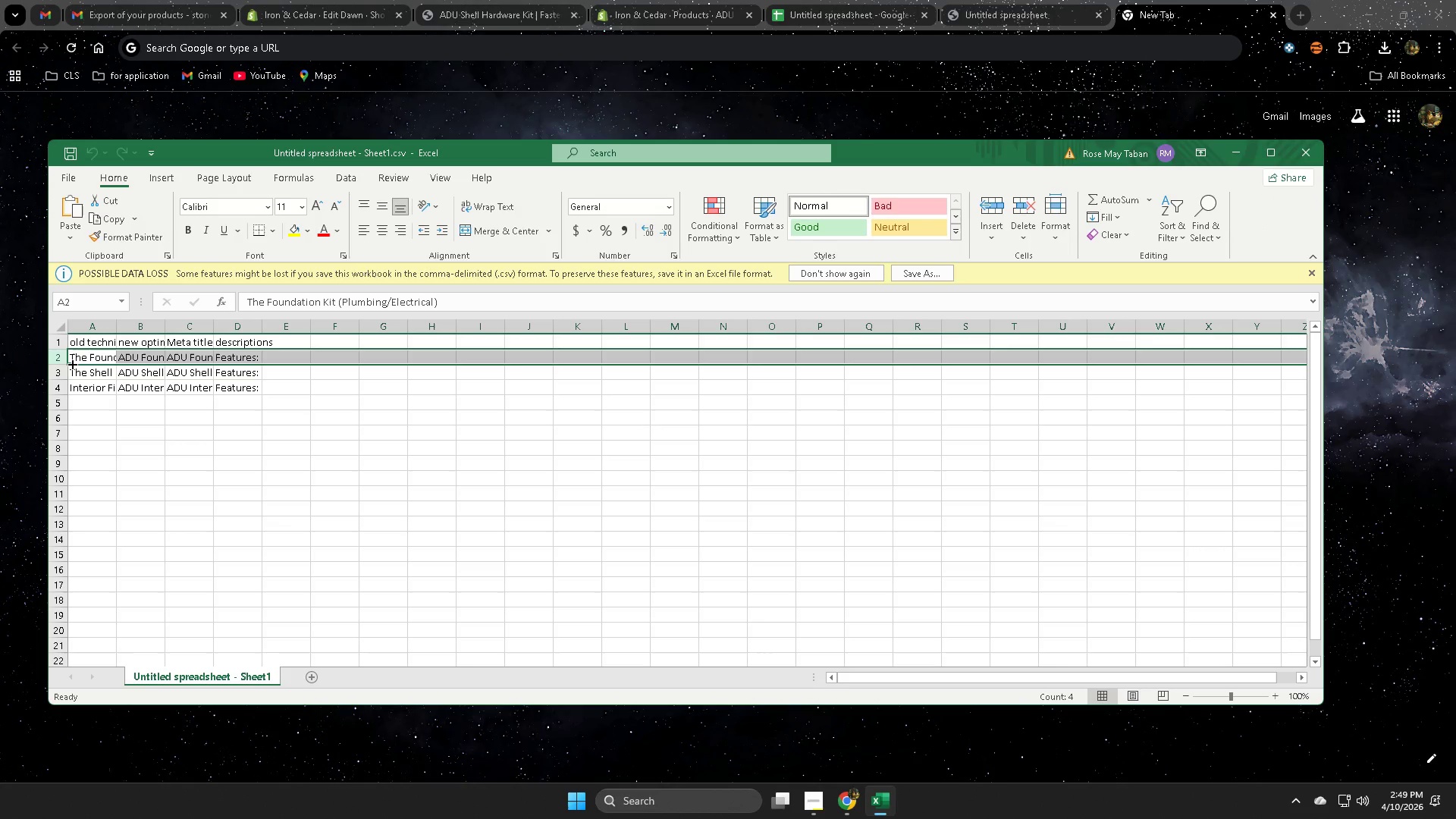 
left_click_drag(start_coordinate=[71, 363], to_coordinate=[96, 634])
 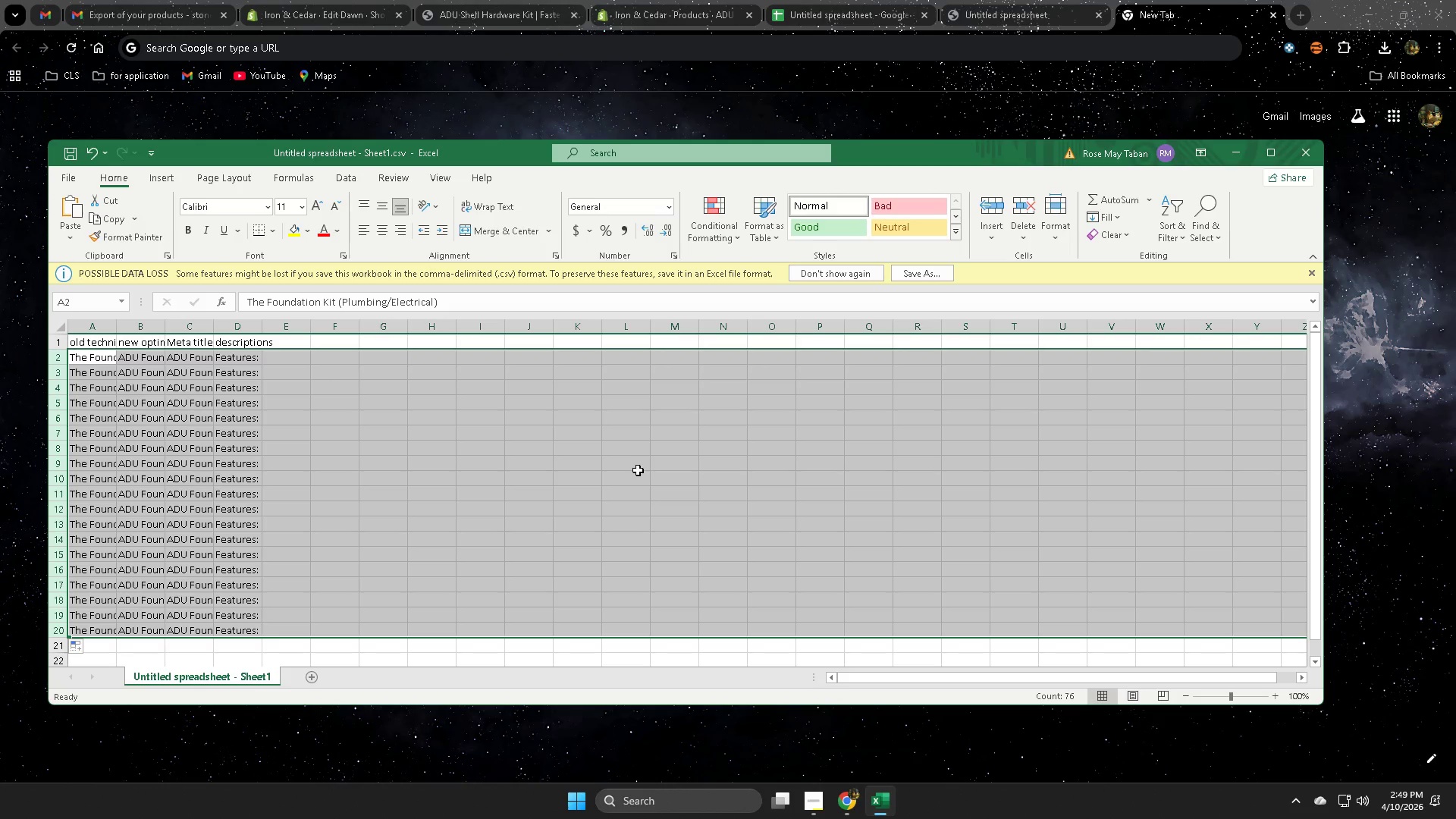 
key(Control+Z)
 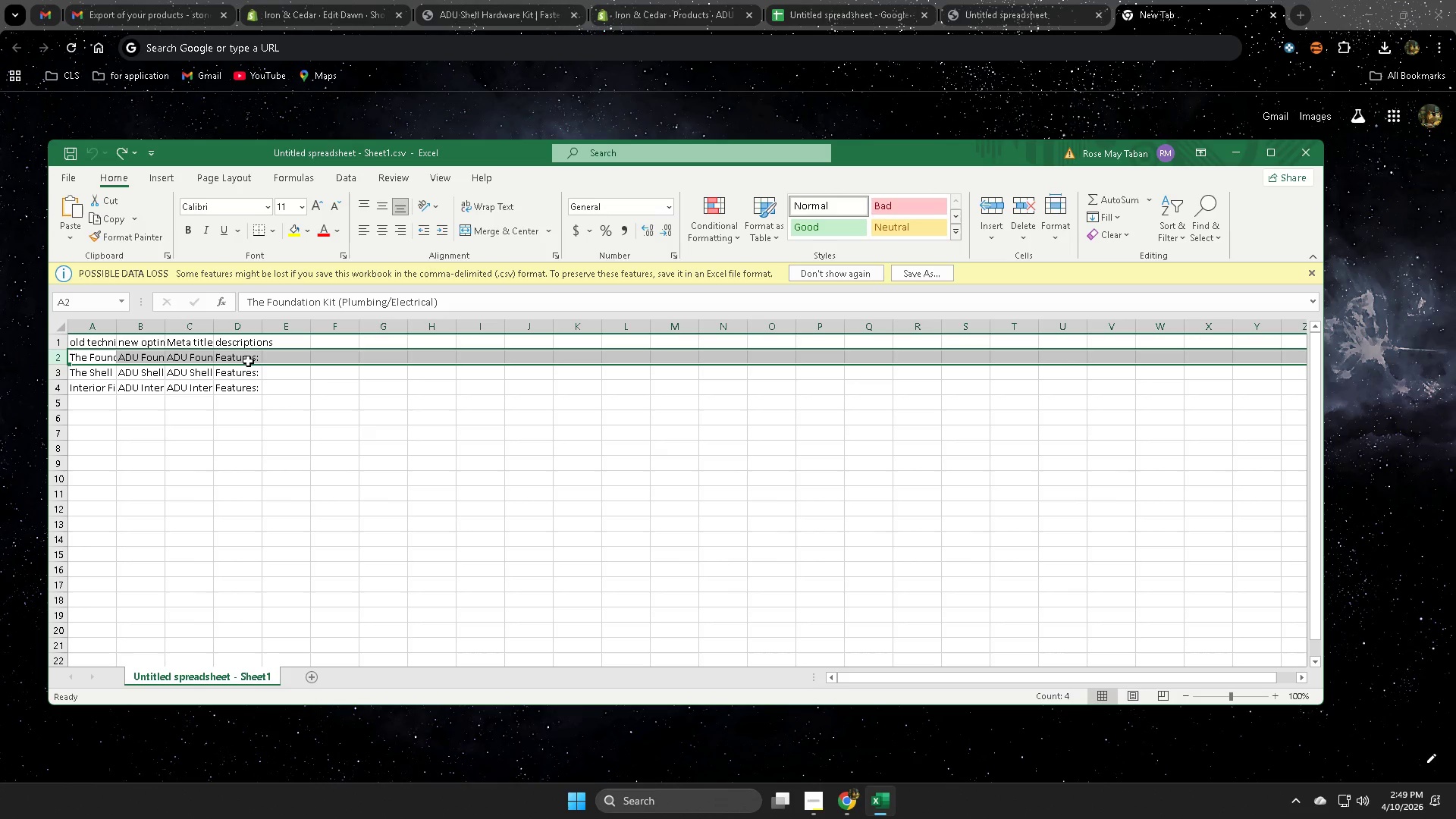 
double_click([248, 361])
 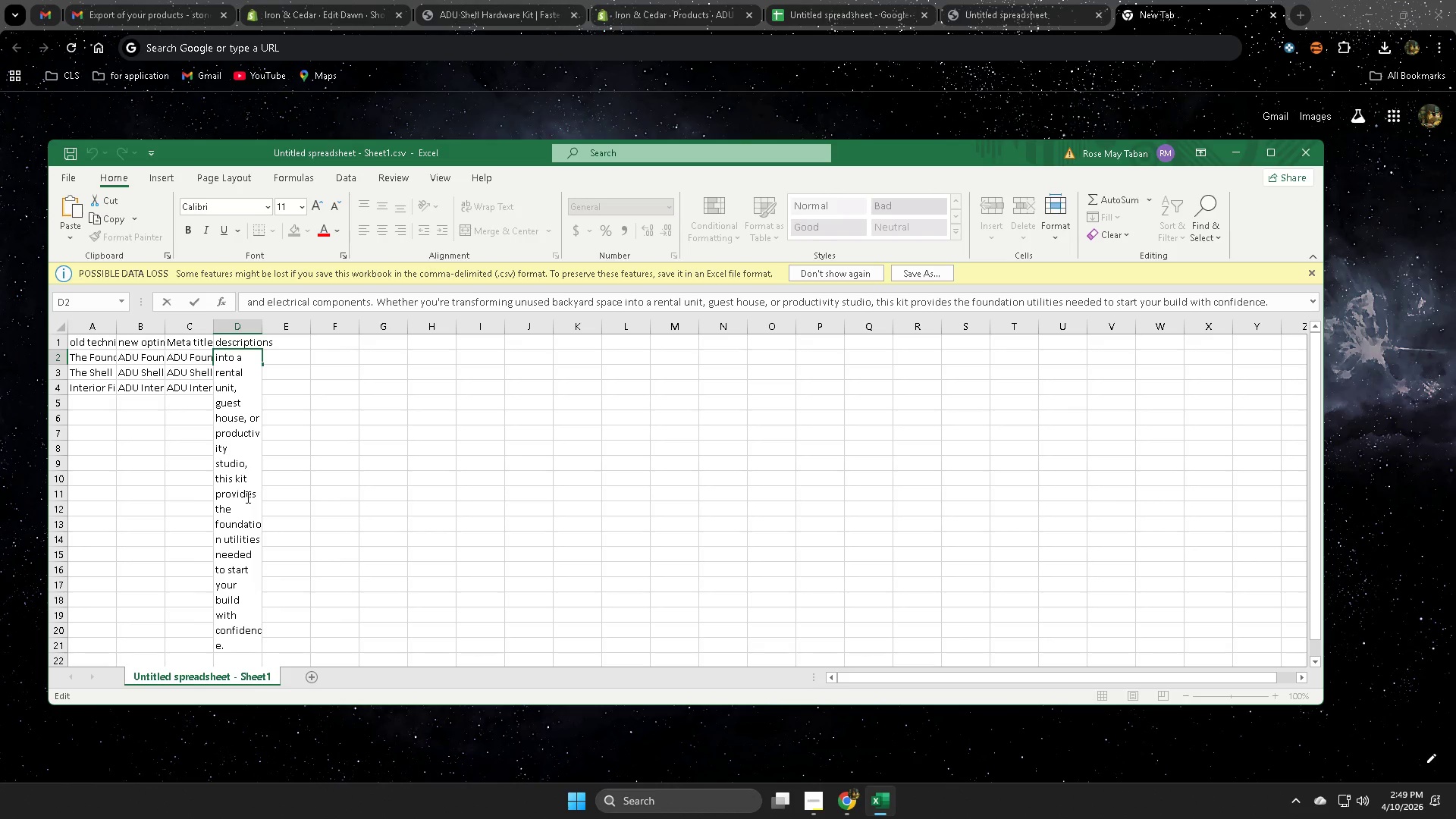 
scroll: coordinate [259, 494], scroll_direction: up, amount: 2.0
 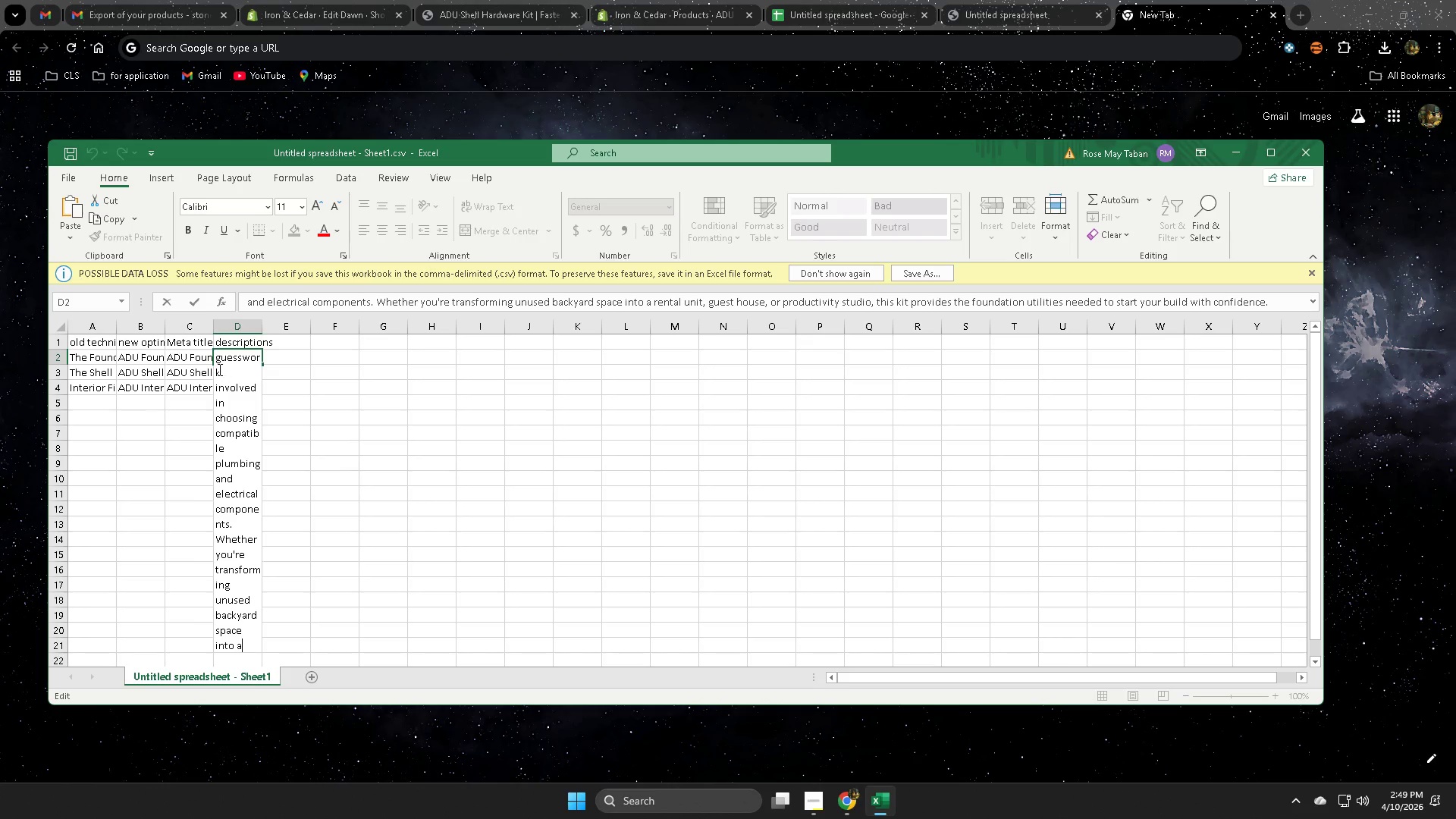 
left_click_drag(start_coordinate=[215, 362], to_coordinate=[237, 729])
 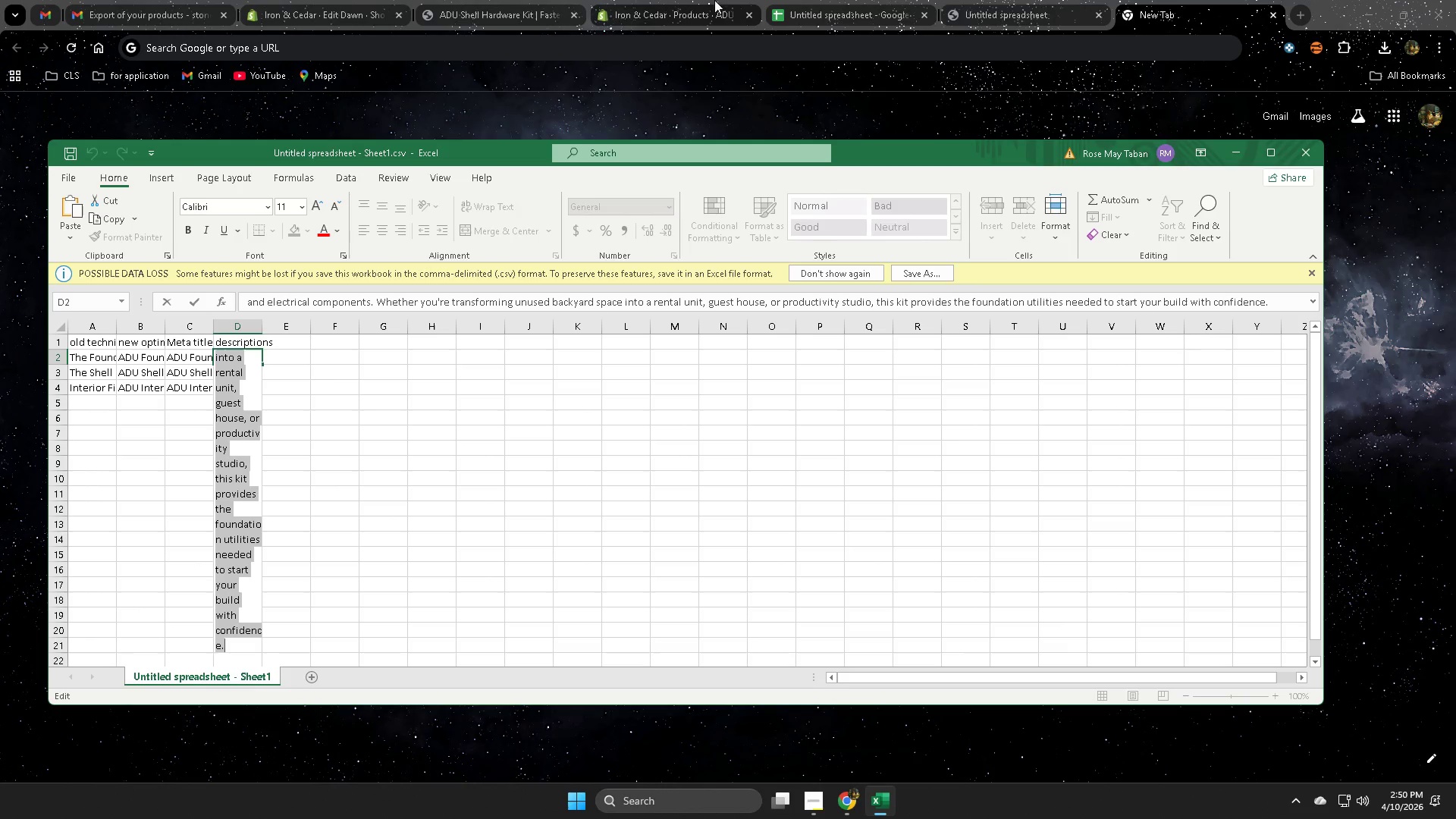 
key(Control+C)
 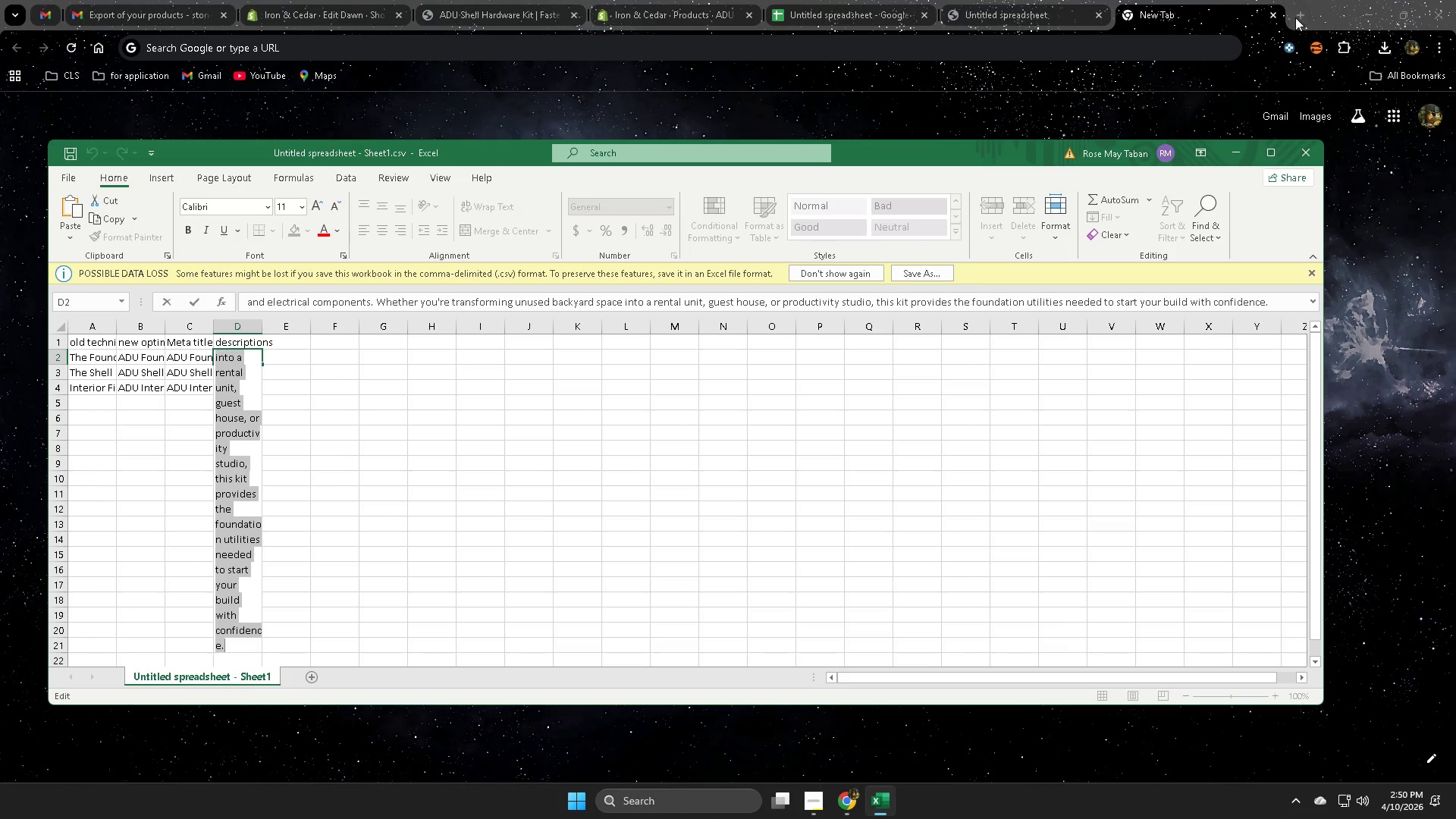 
left_click([1310, 17])
 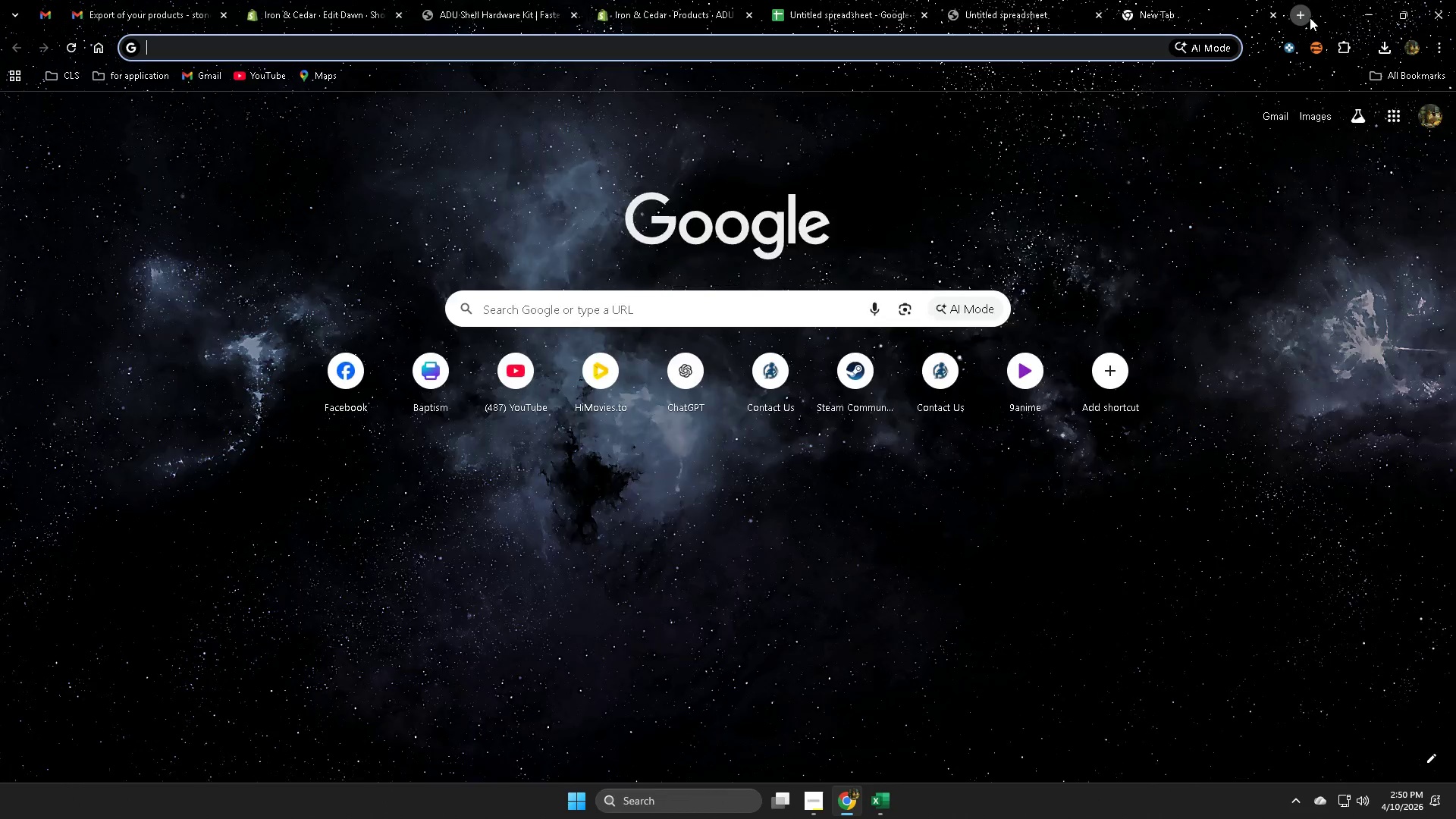 
key(Control+V)
 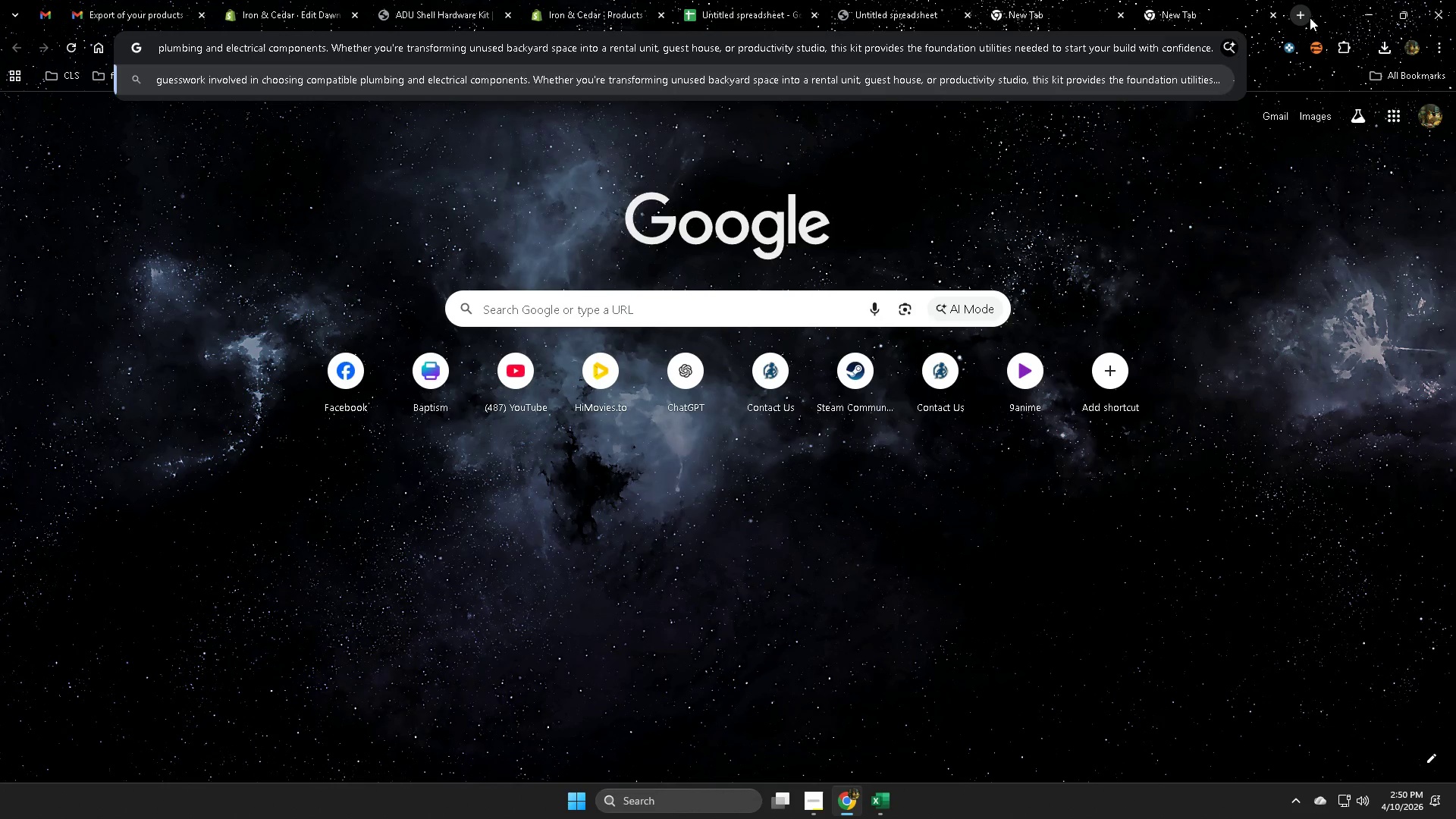 
key(Enter)
 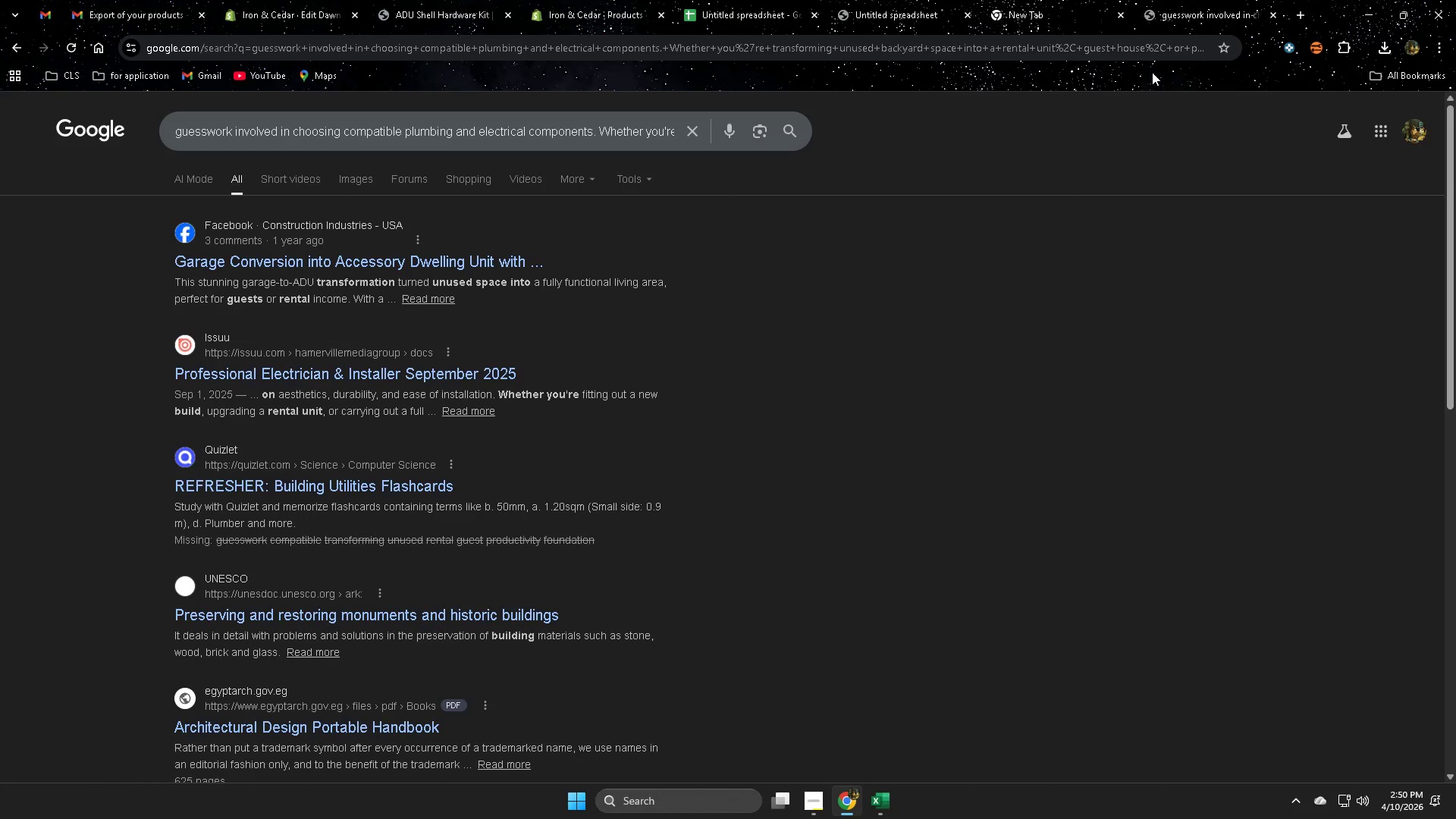 
left_click([1221, 5])
 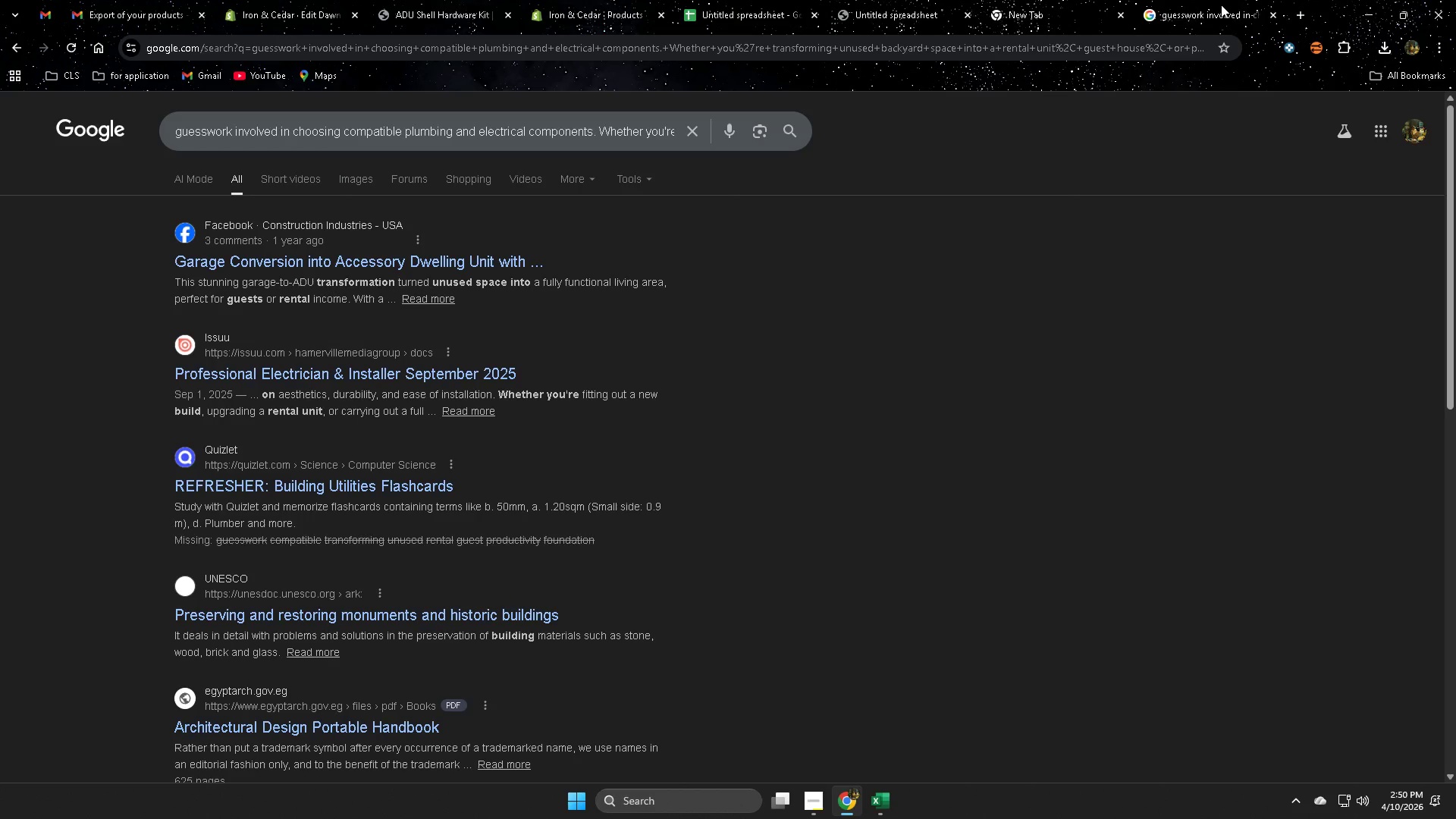 
key(Control+W)
 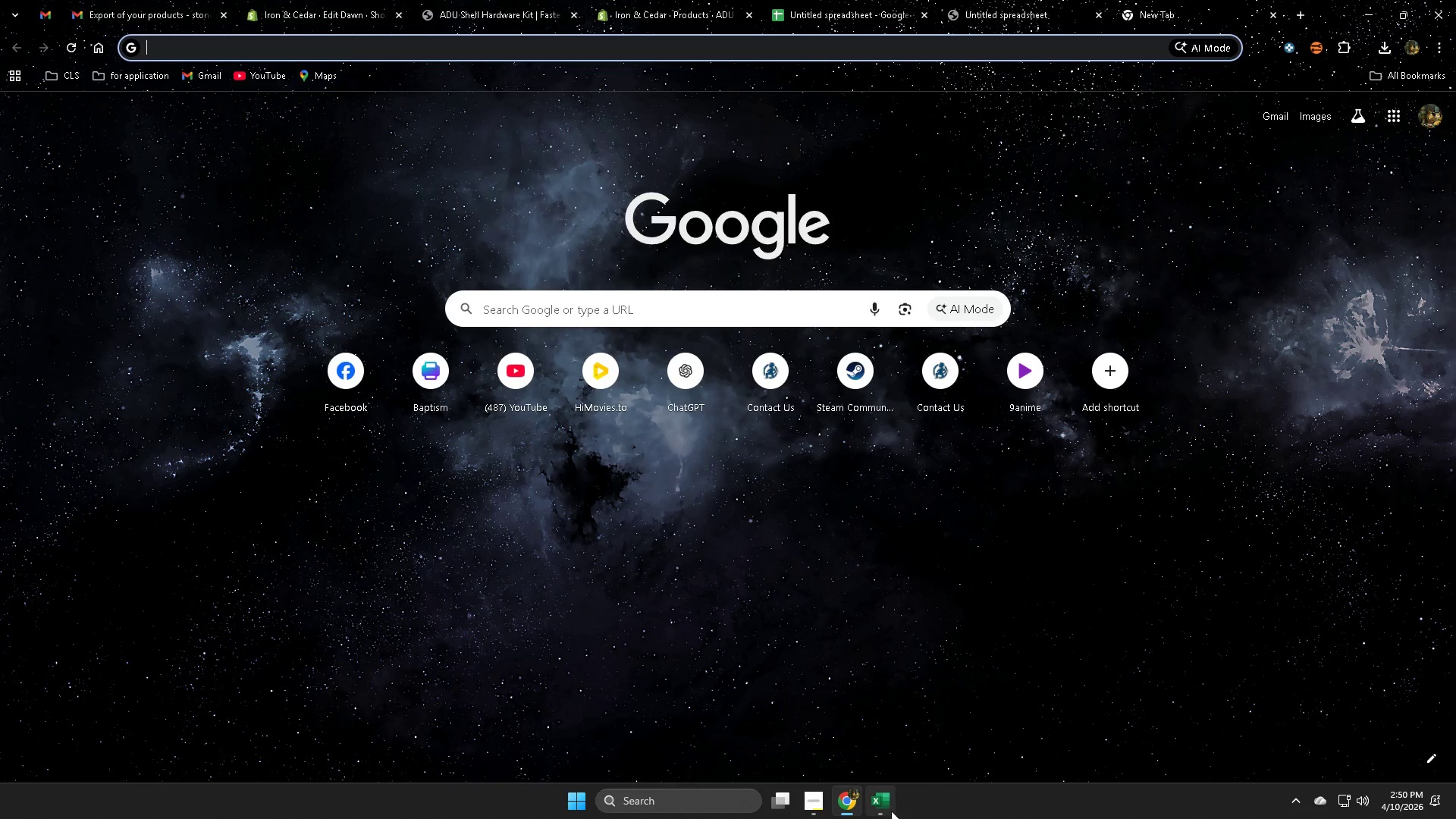 
left_click([1175, 4])
 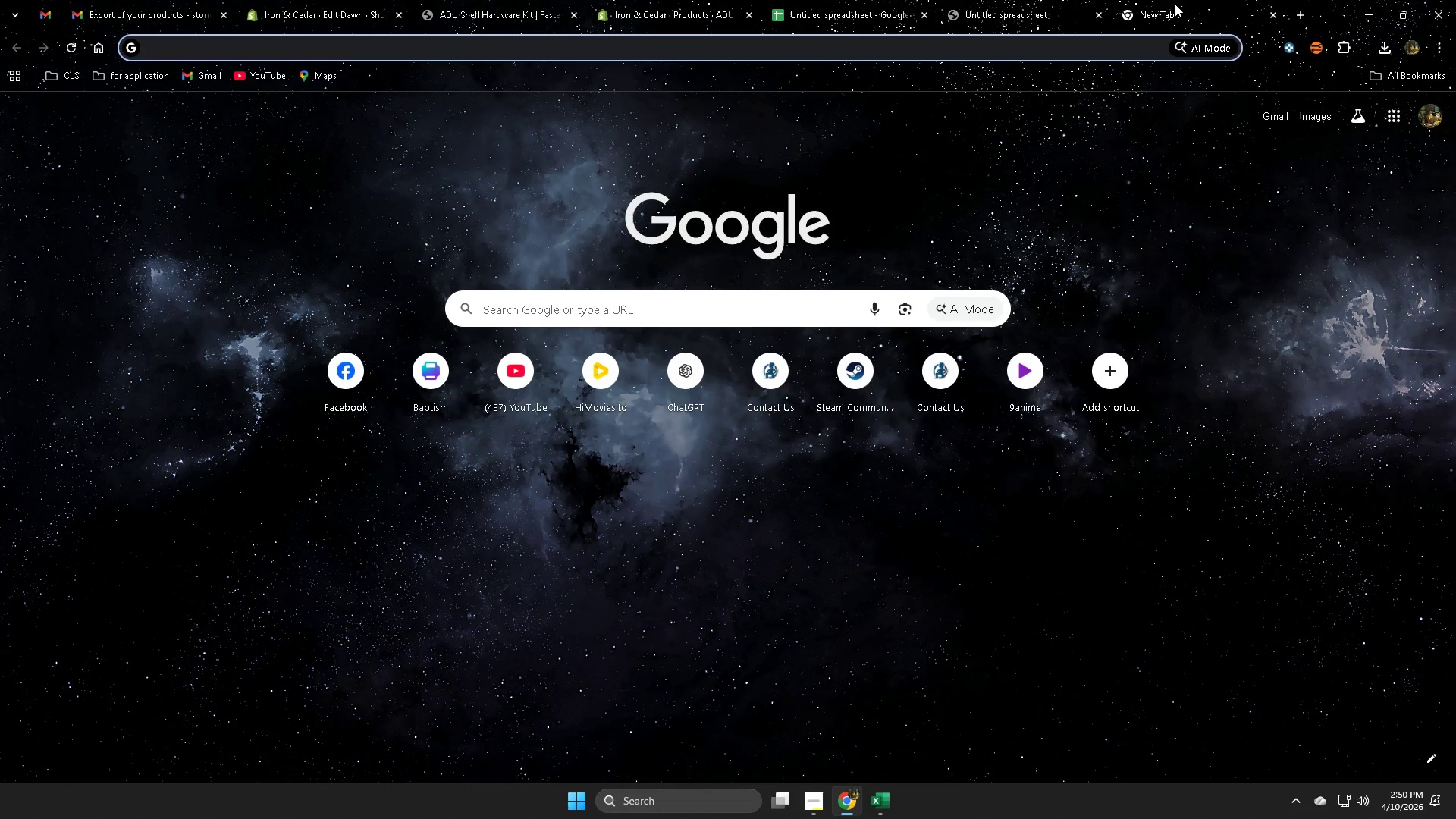 
key(Control+W)
 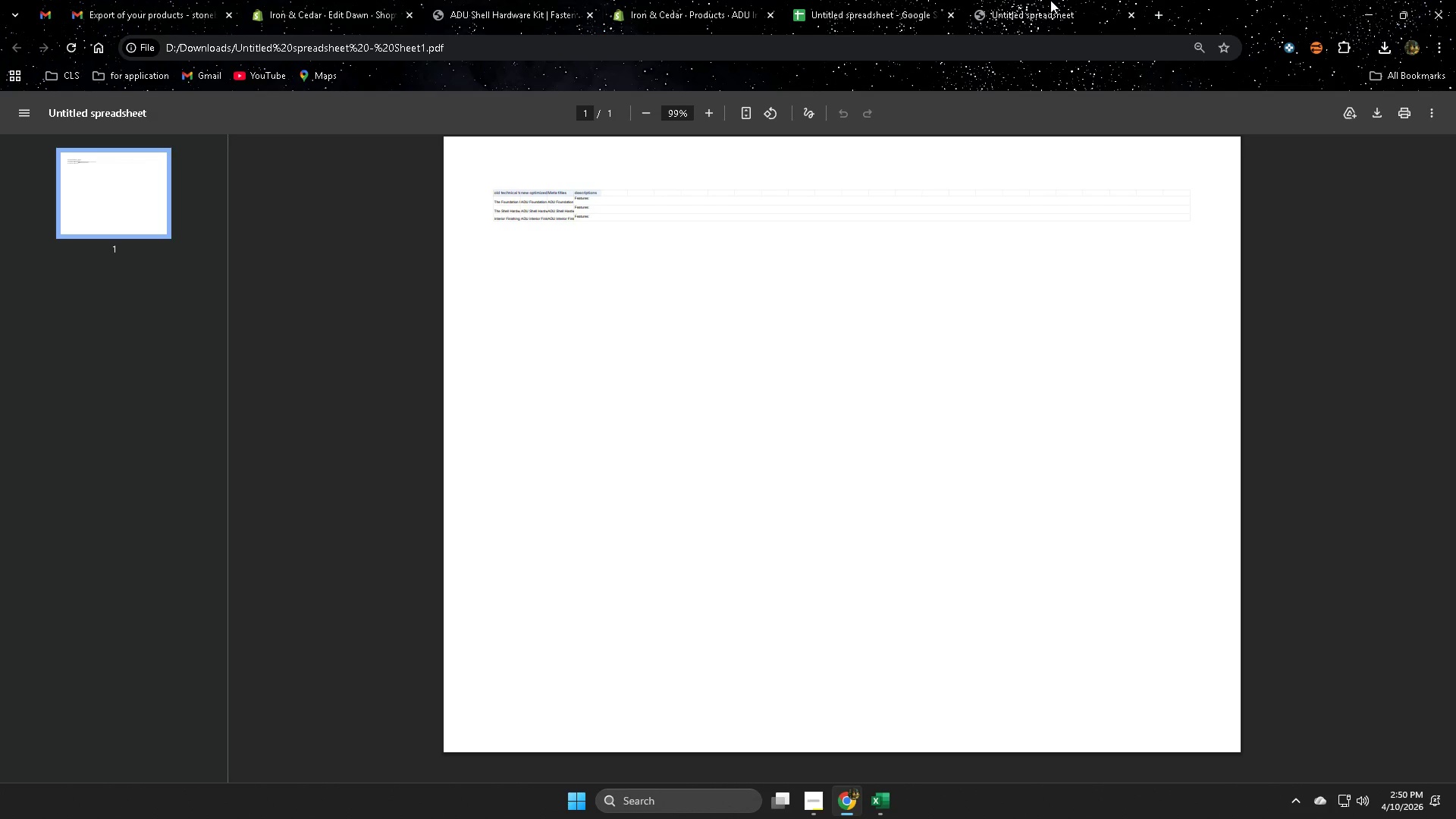 
left_click([1050, 0])
 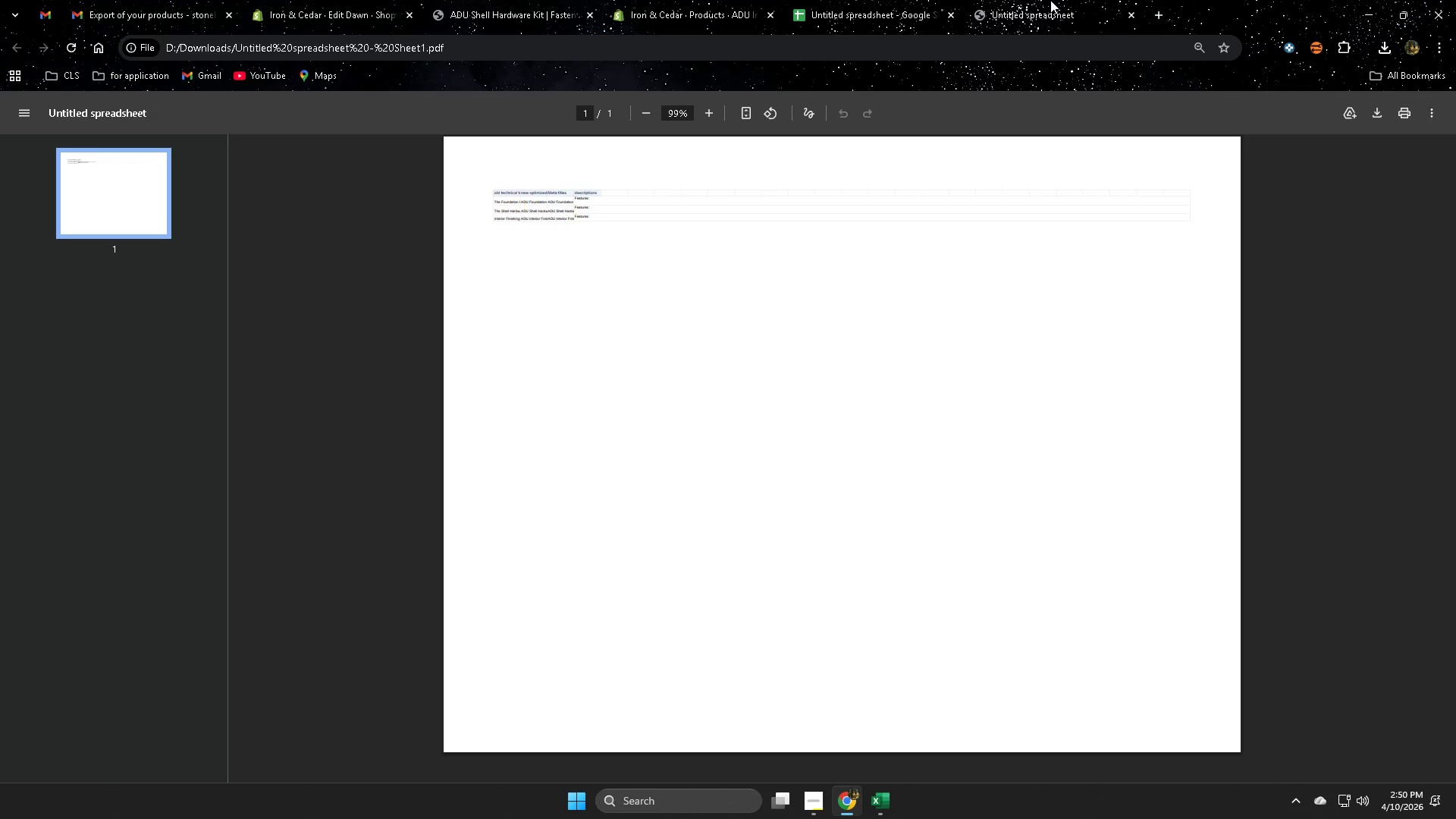 
key(Control+W)
 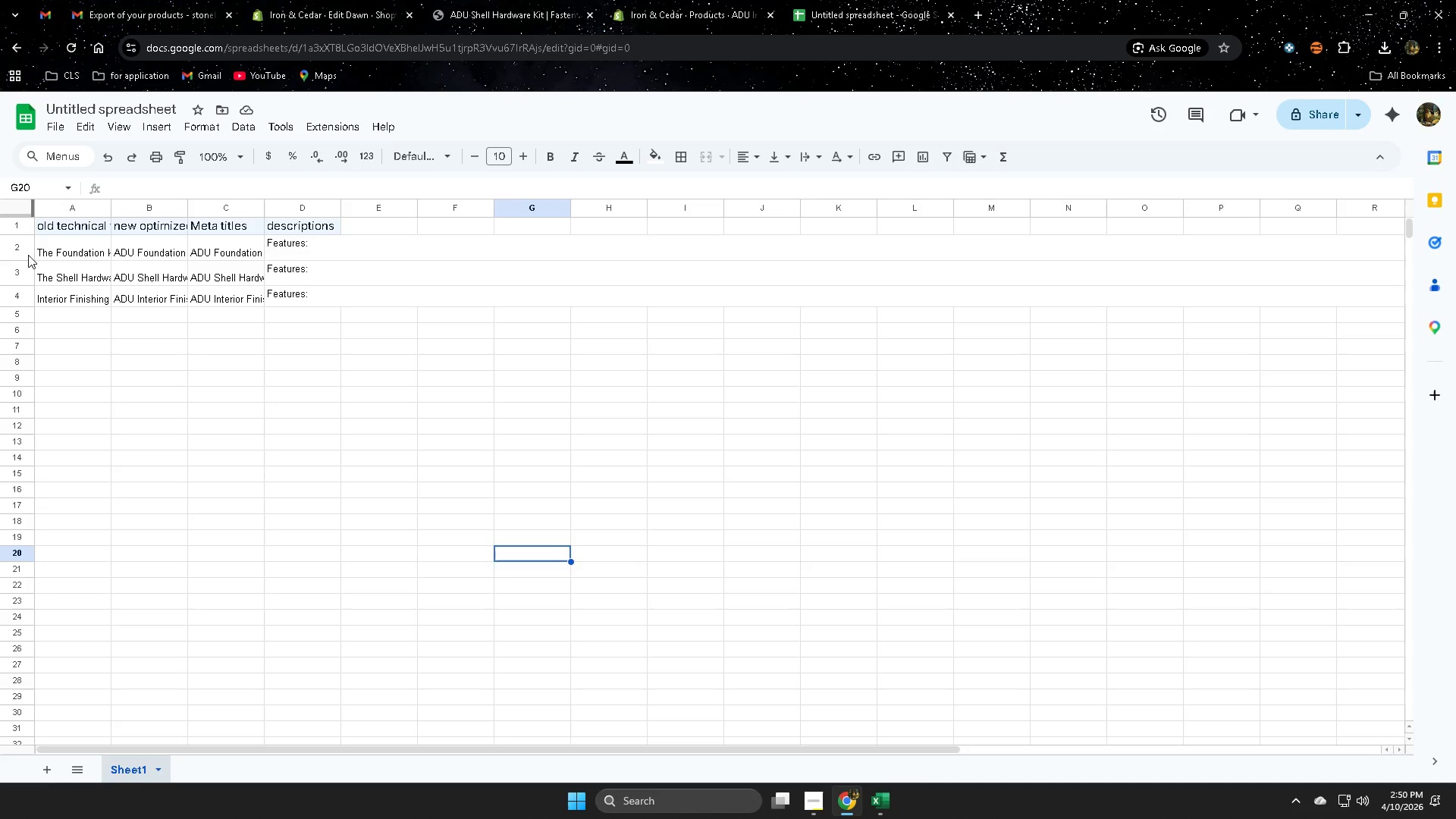 
left_click_drag(start_coordinate=[16, 260], to_coordinate=[6, 610])
 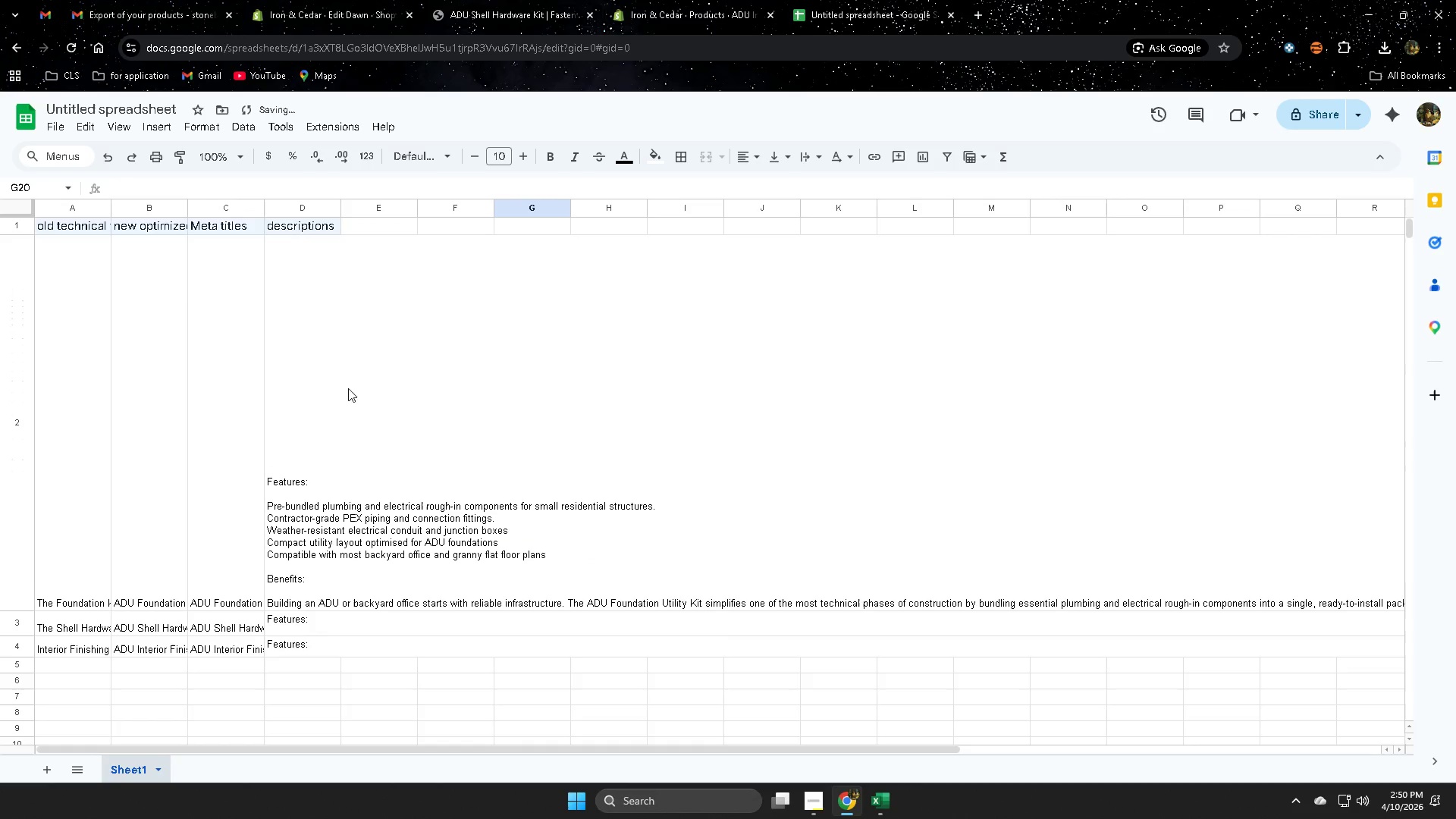 
scroll: coordinate [368, 370], scroll_direction: up, amount: 1.0
 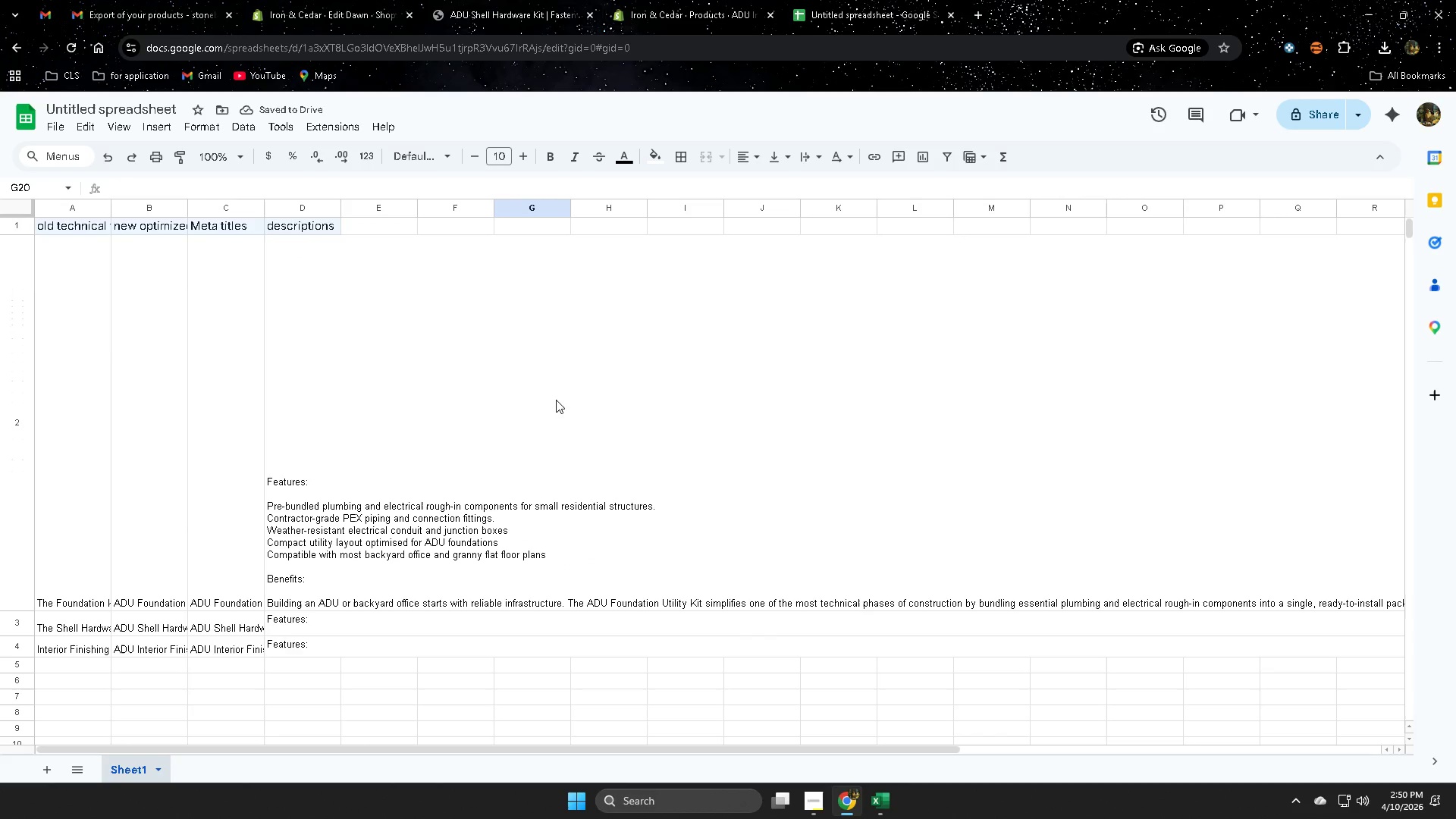 
scroll: coordinate [556, 400], scroll_direction: down, amount: 2.0
 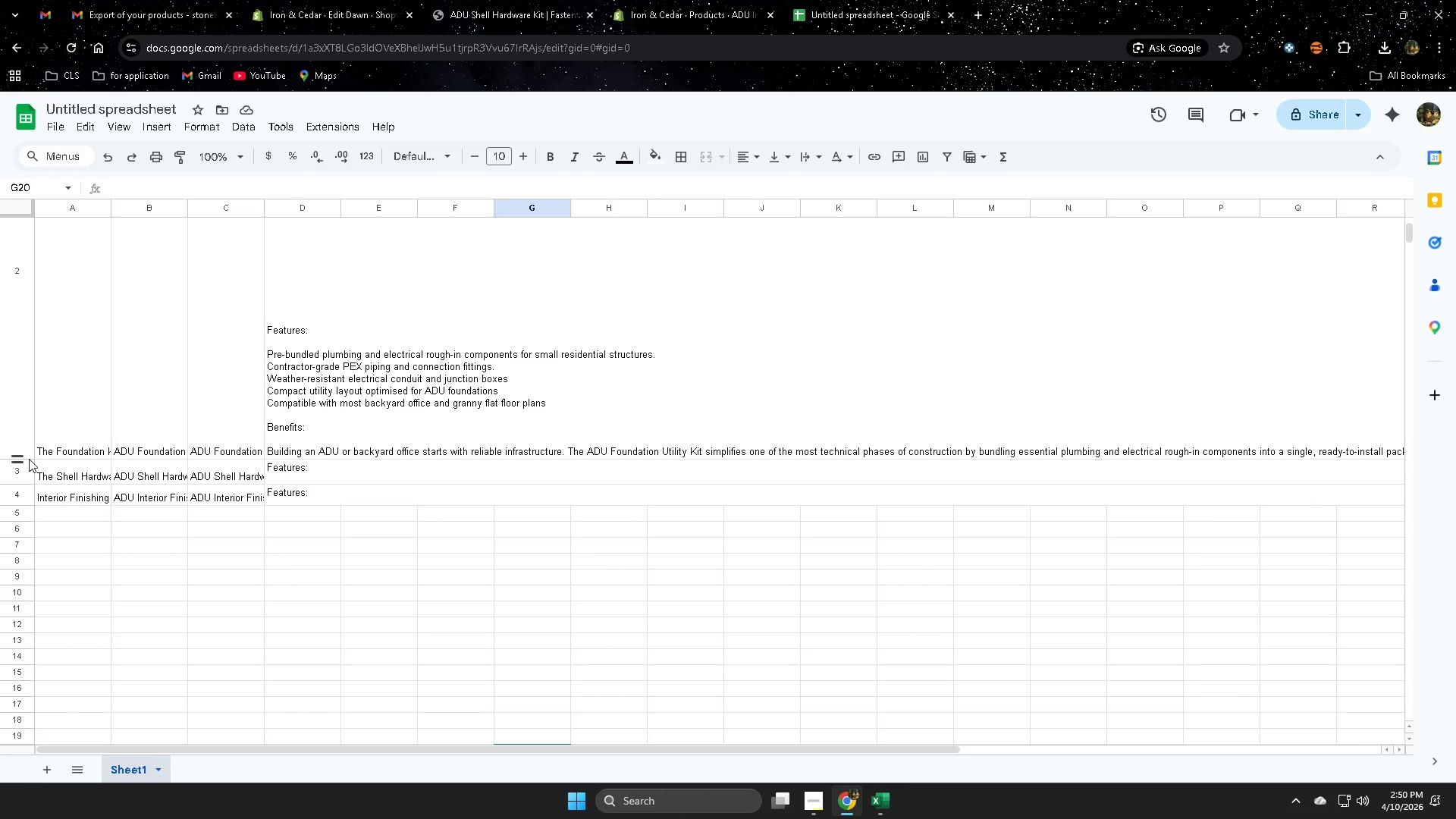 
left_click_drag(start_coordinate=[17, 456], to_coordinate=[43, 593])
 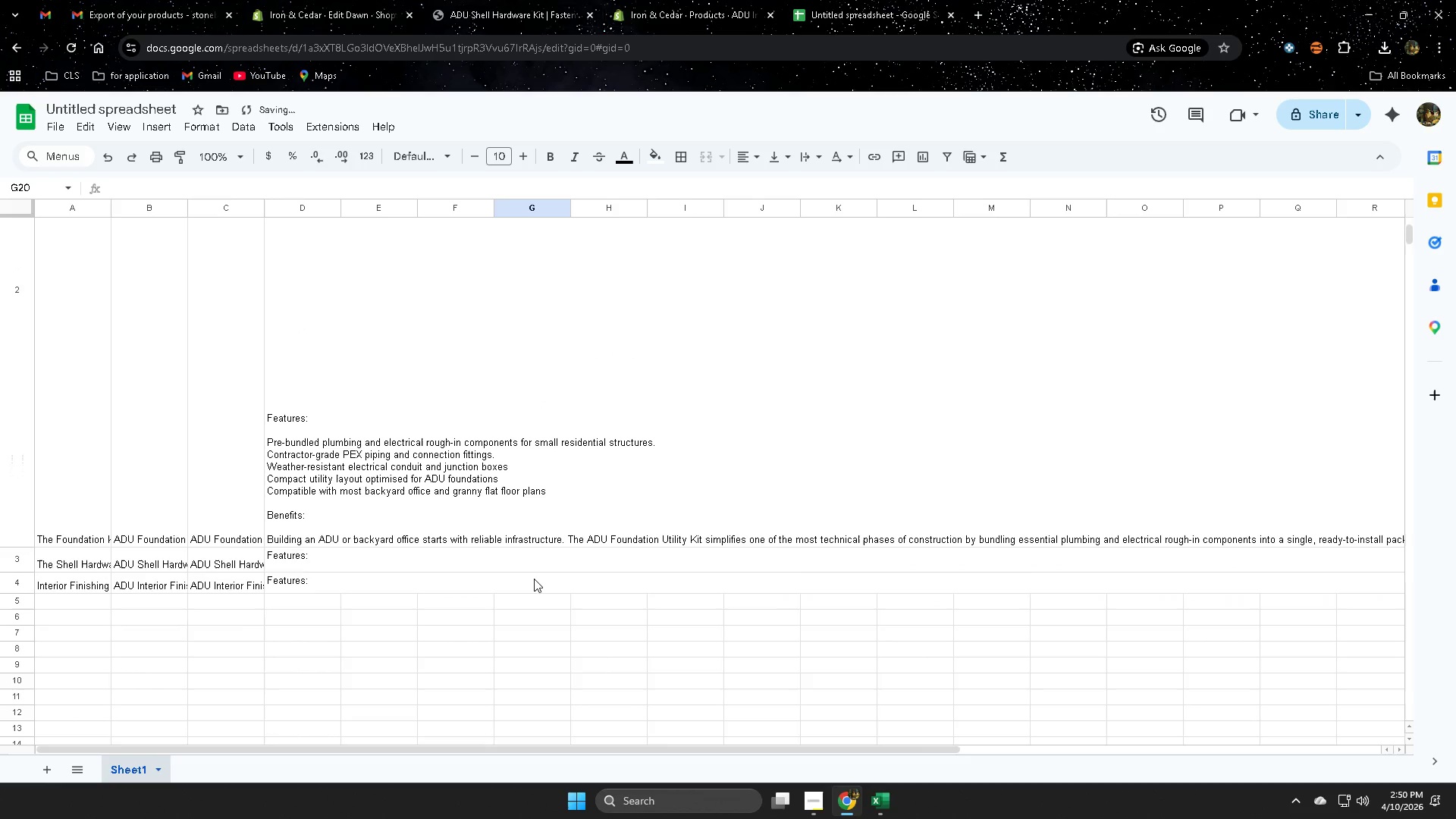 
scroll: coordinate [534, 579], scroll_direction: down, amount: 2.0
 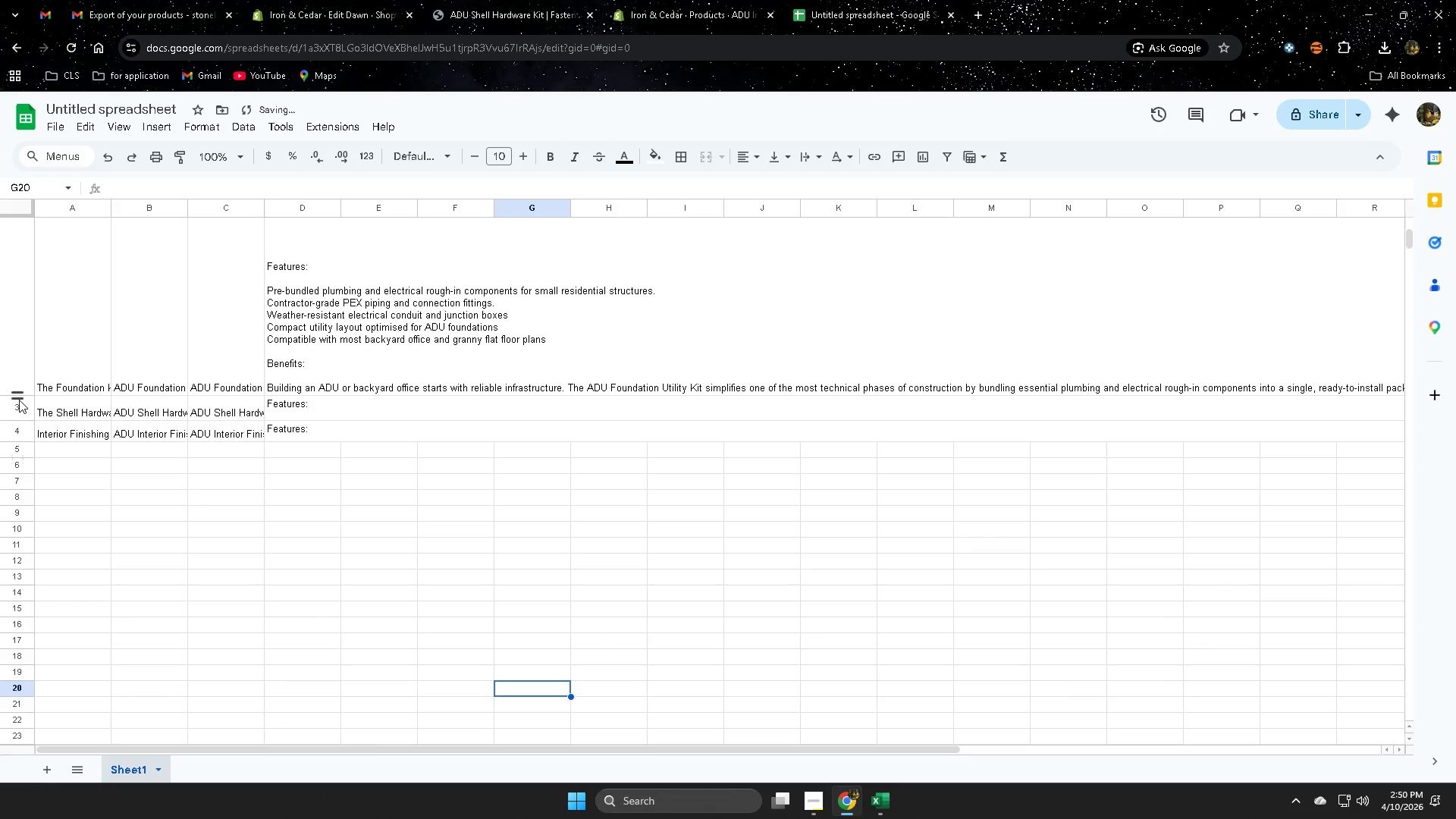 
left_click_drag(start_coordinate=[22, 396], to_coordinate=[0, 226])
 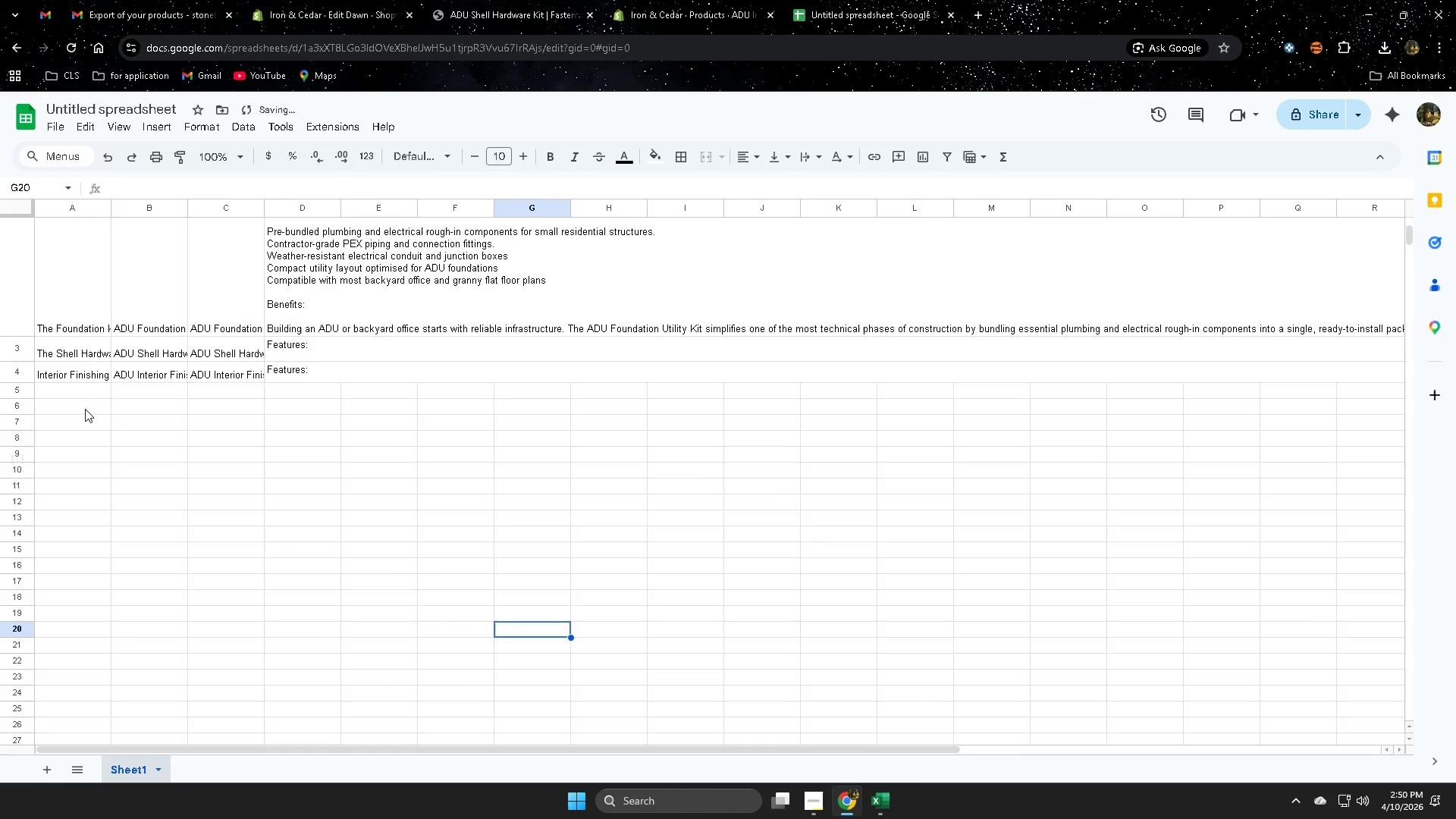 
scroll: coordinate [126, 441], scroll_direction: up, amount: 6.0
 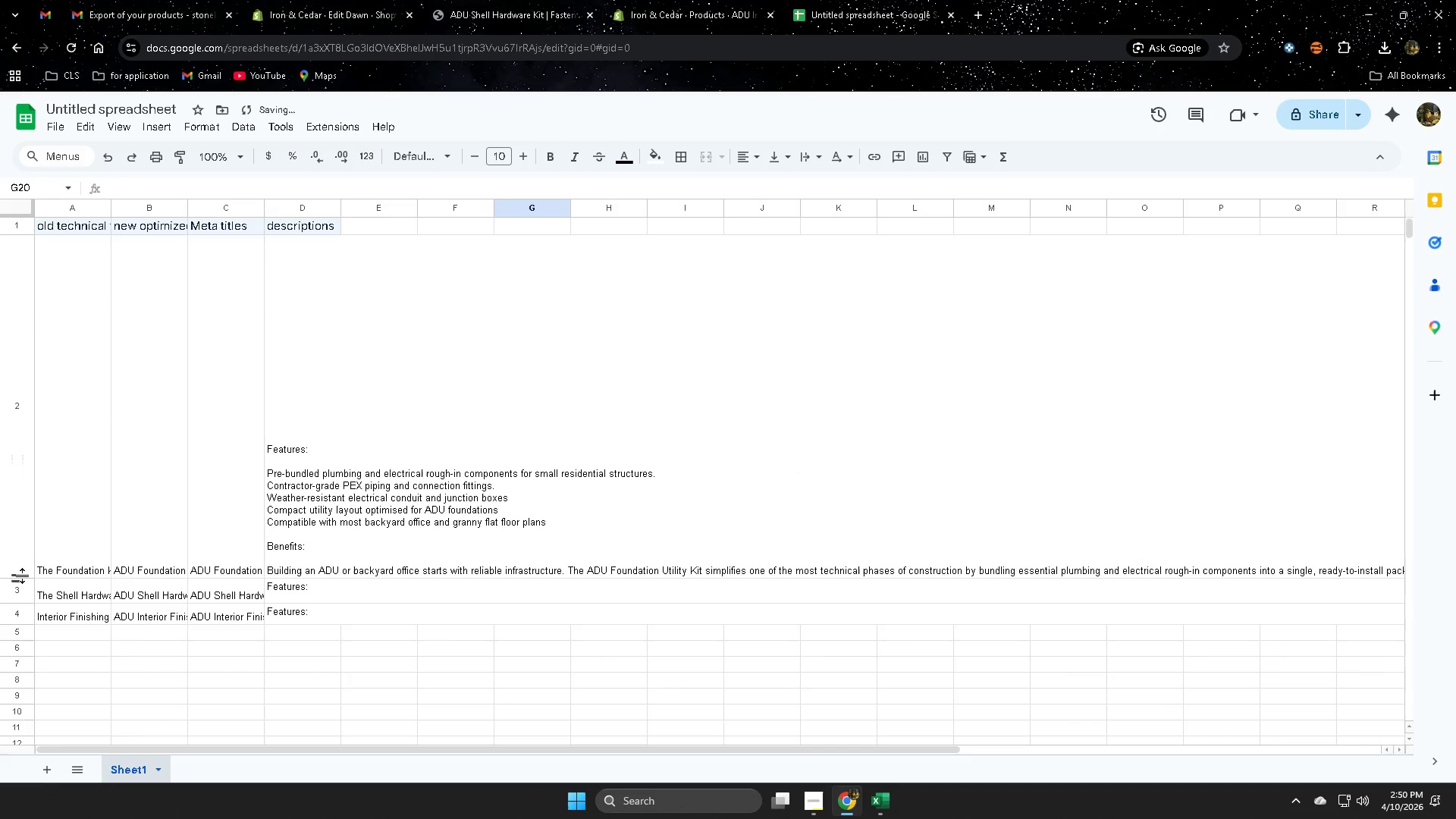 
left_click_drag(start_coordinate=[15, 576], to_coordinate=[55, 222])
 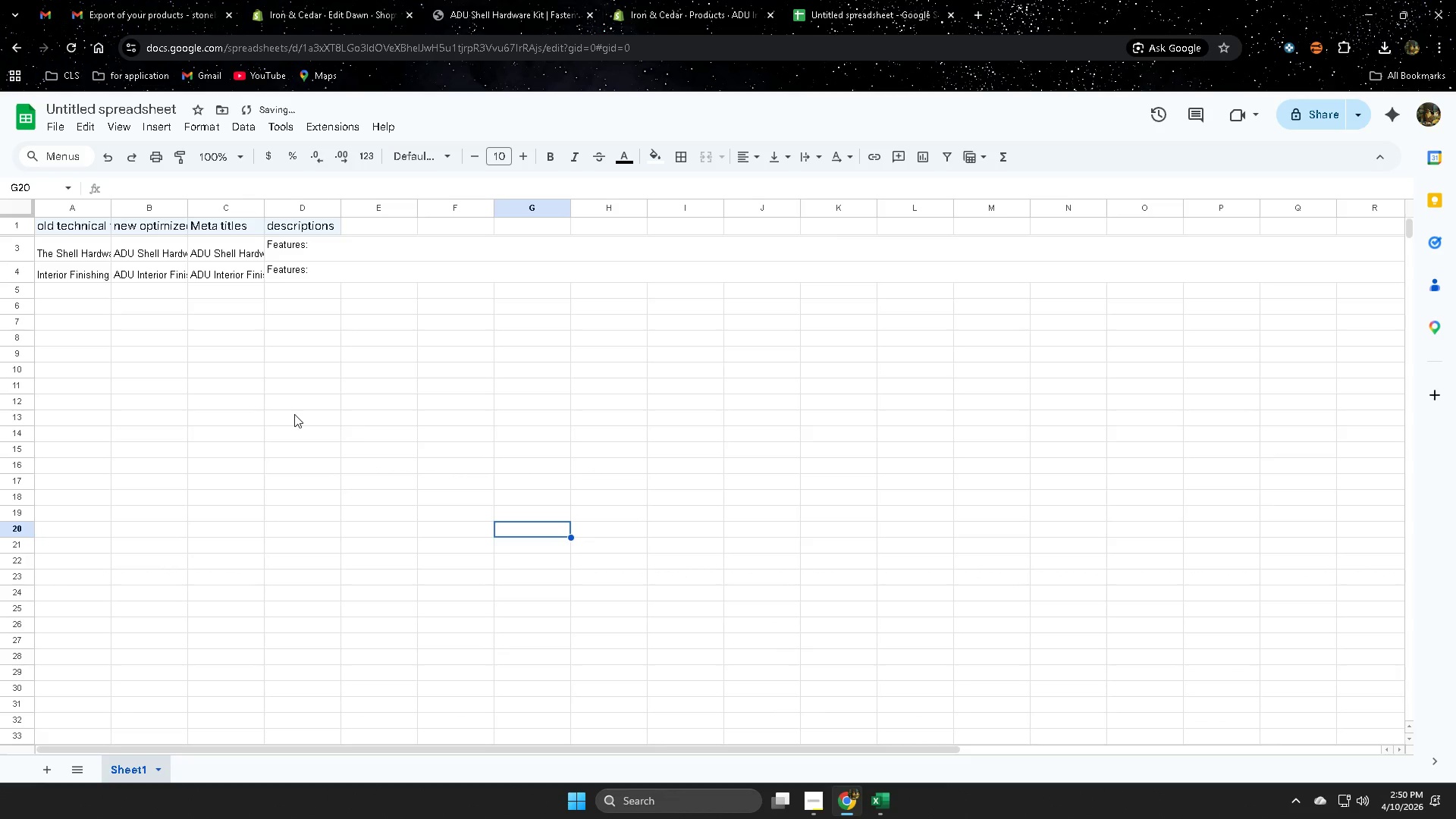 
left_click([294, 414])
 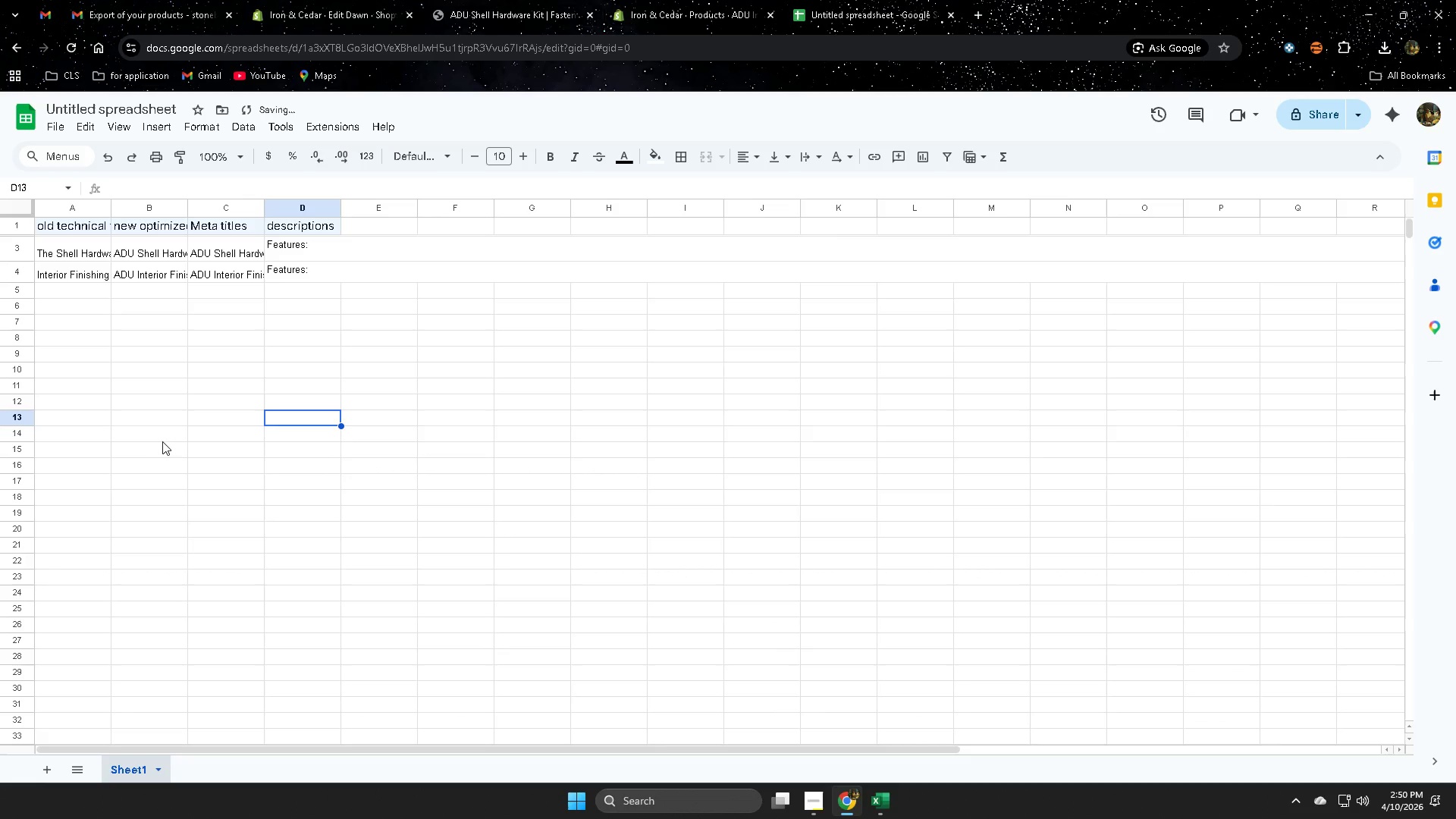 
left_click([157, 431])
 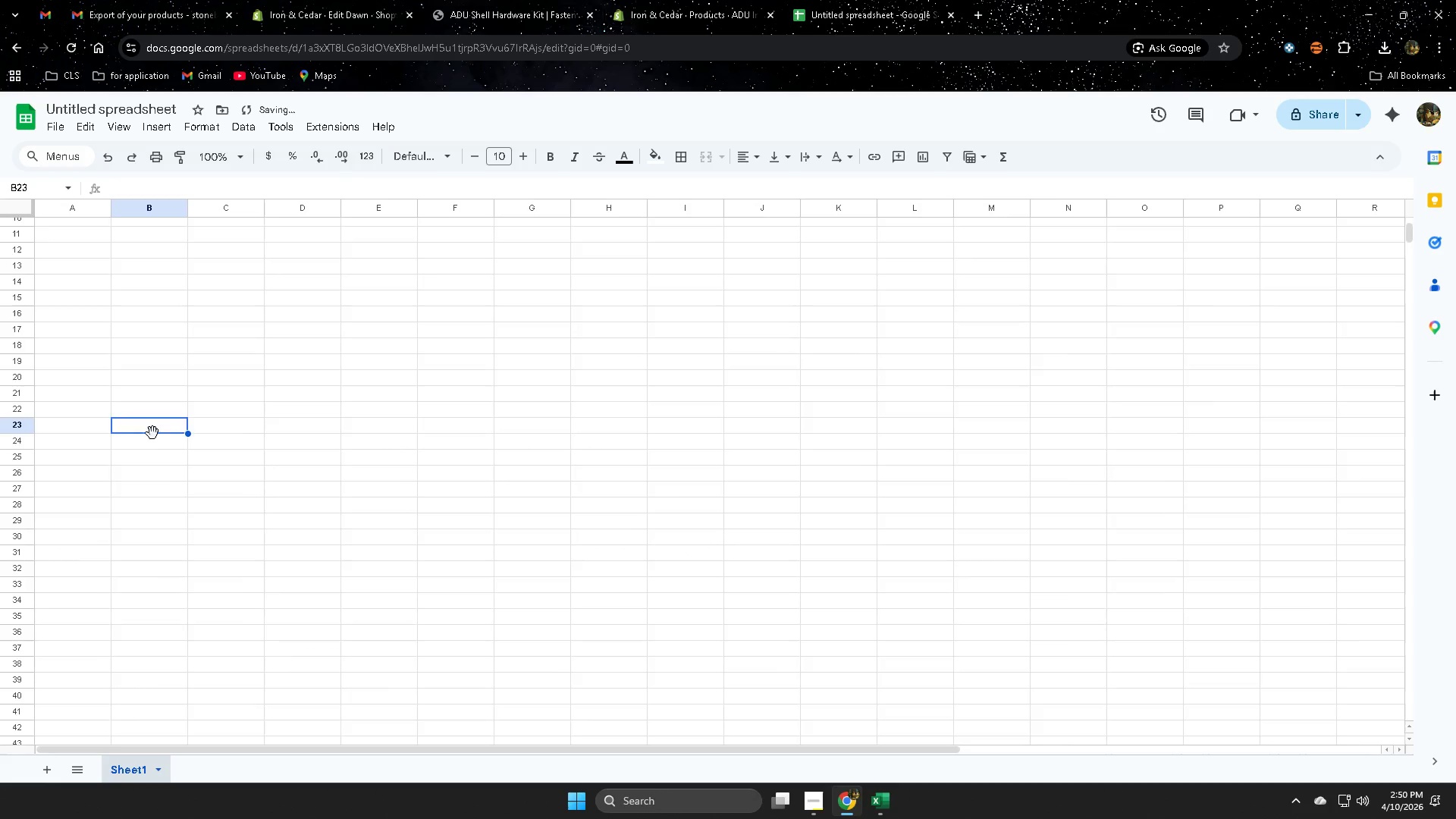 
scroll: coordinate [152, 433], scroll_direction: up, amount: 8.0
 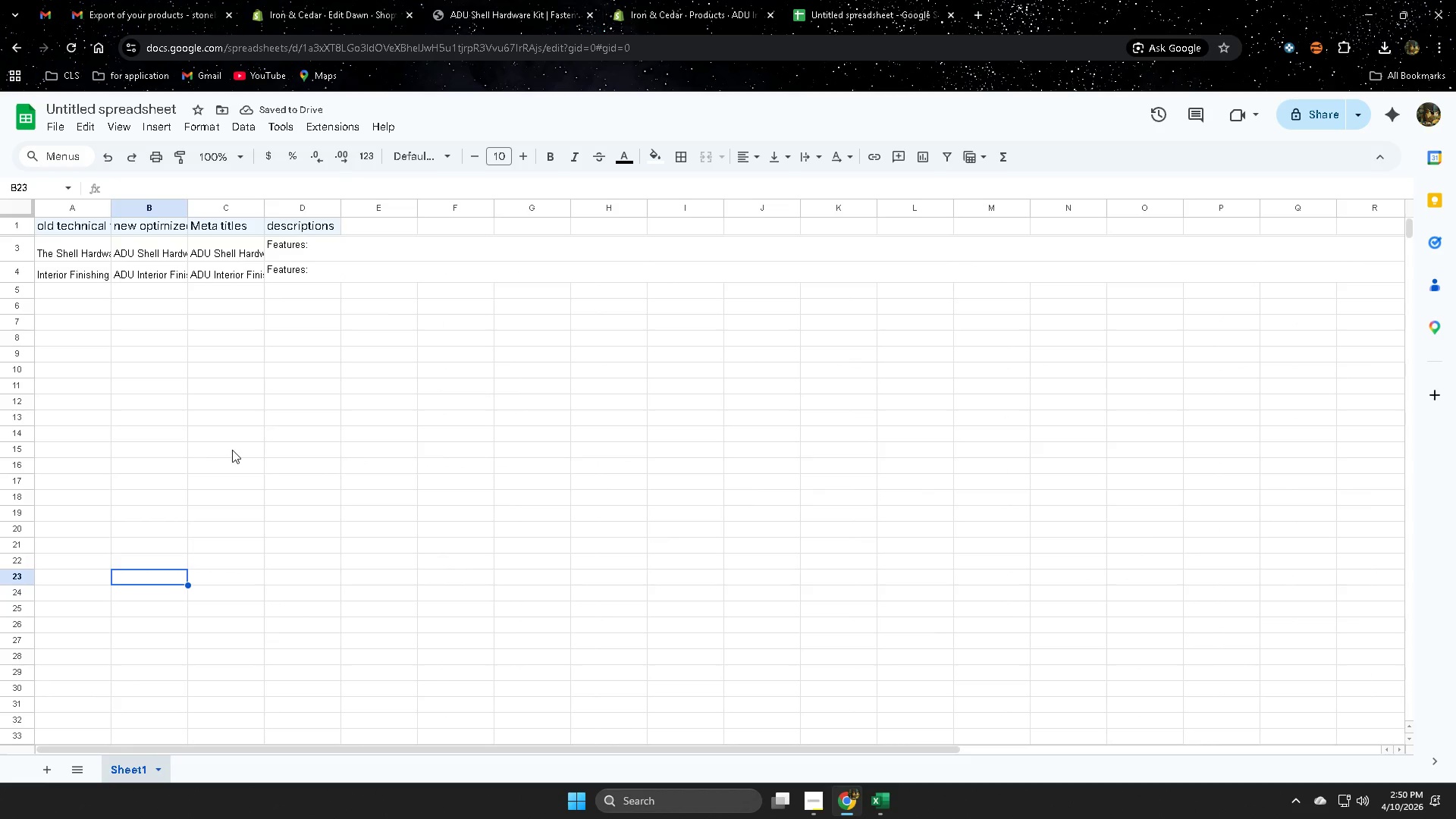 
key(Control+Z)
 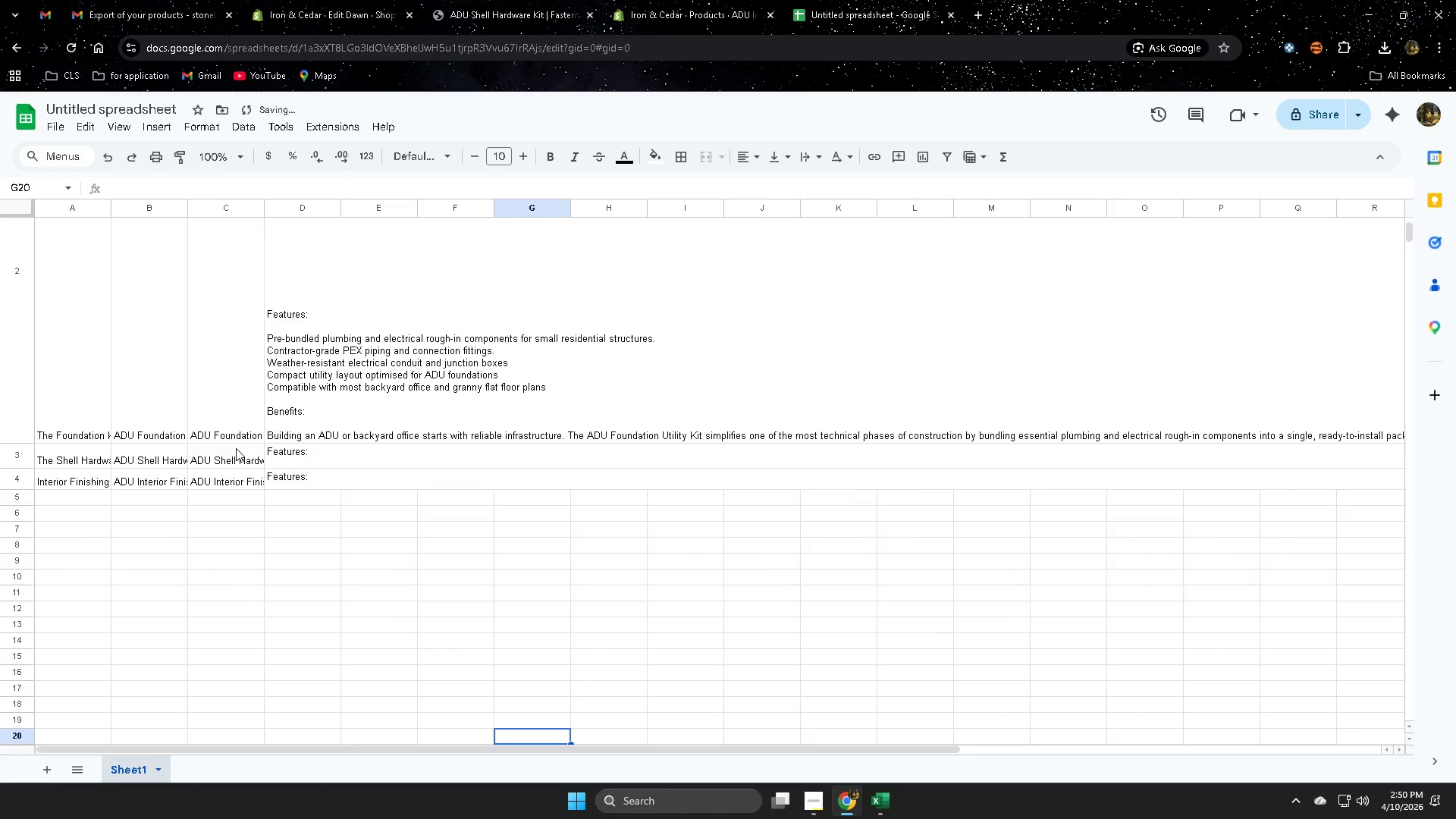 
key(Control+Z)
 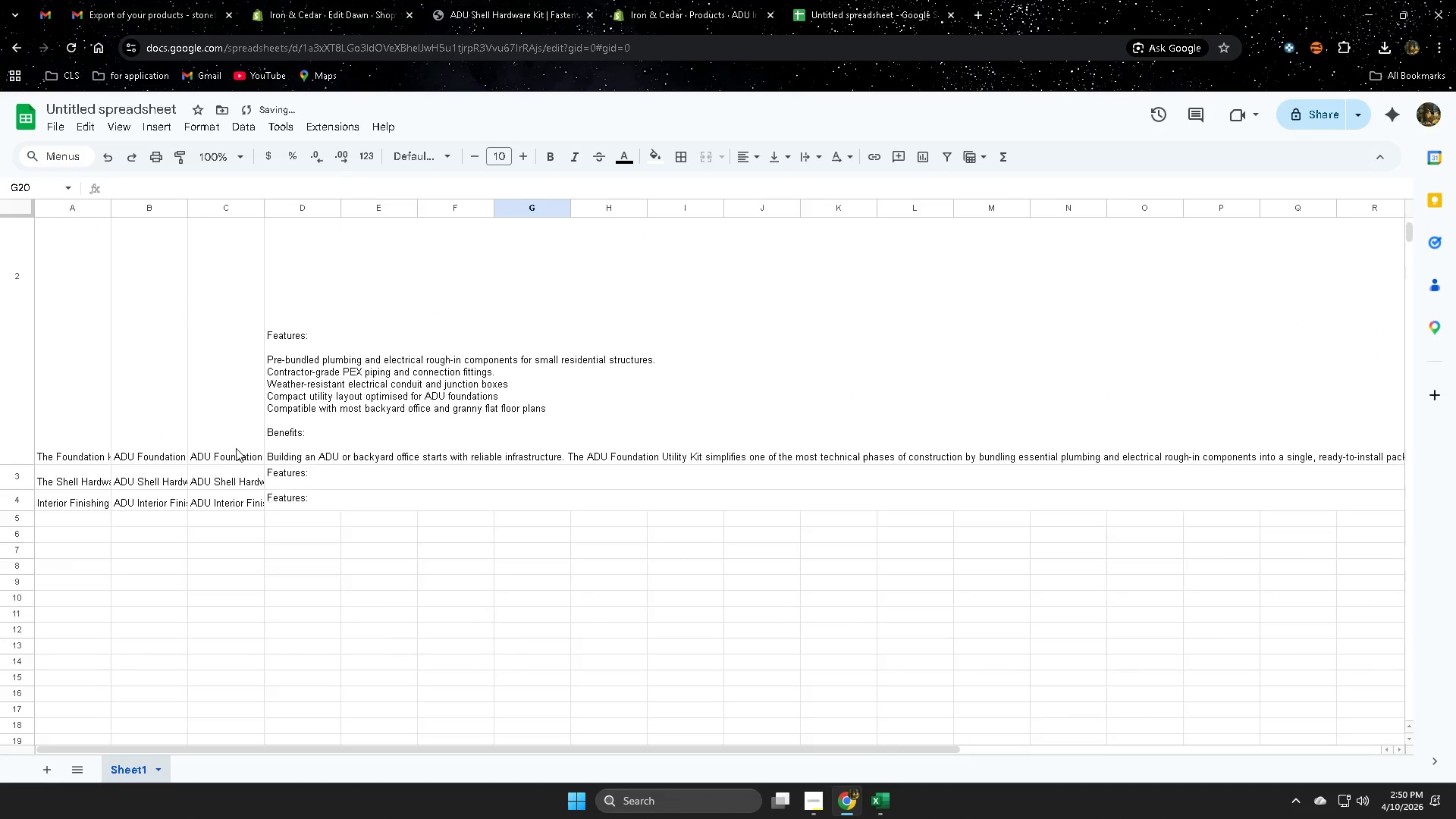 
key(Control+Z)
 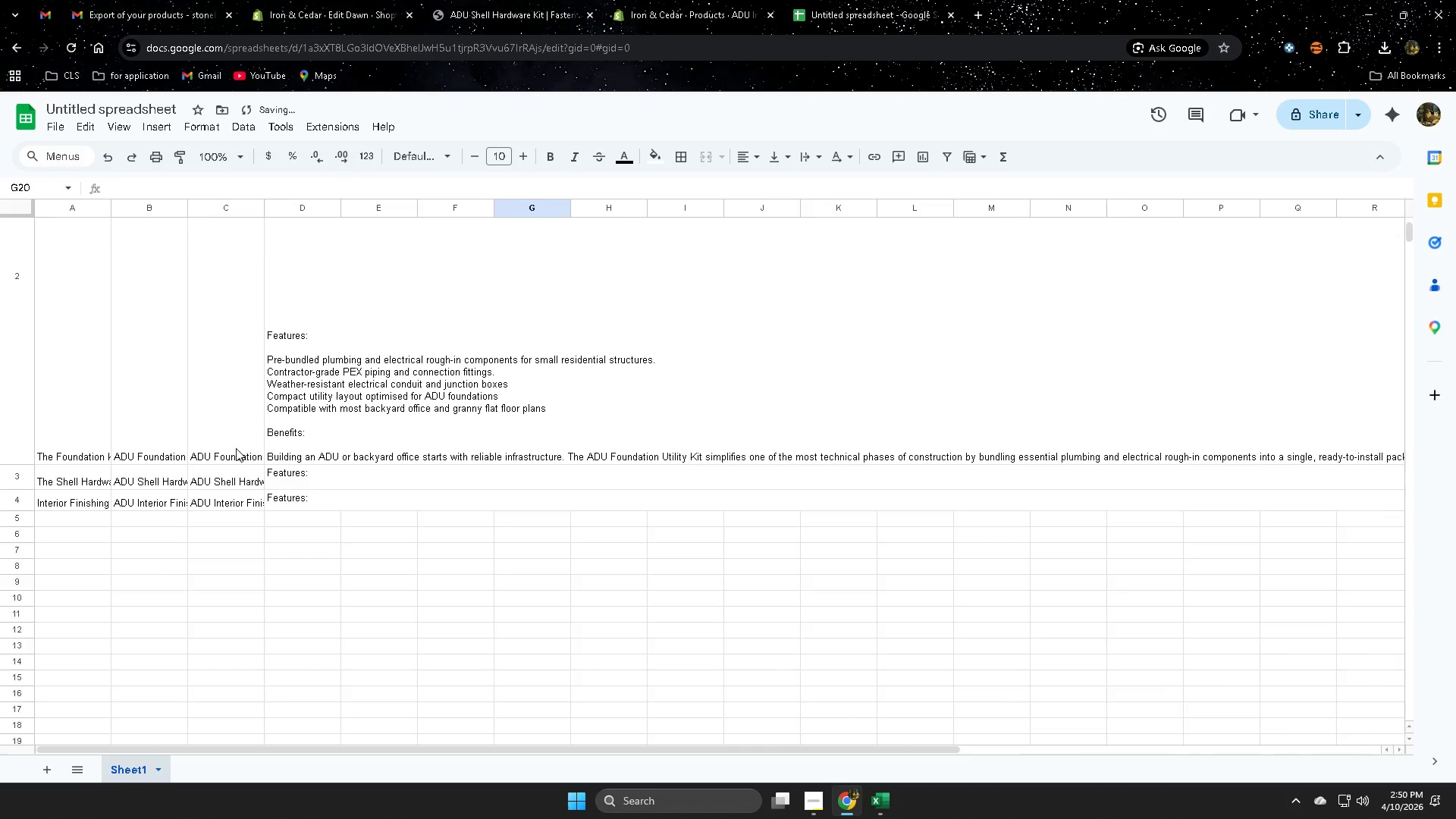 
key(Control+Z)
 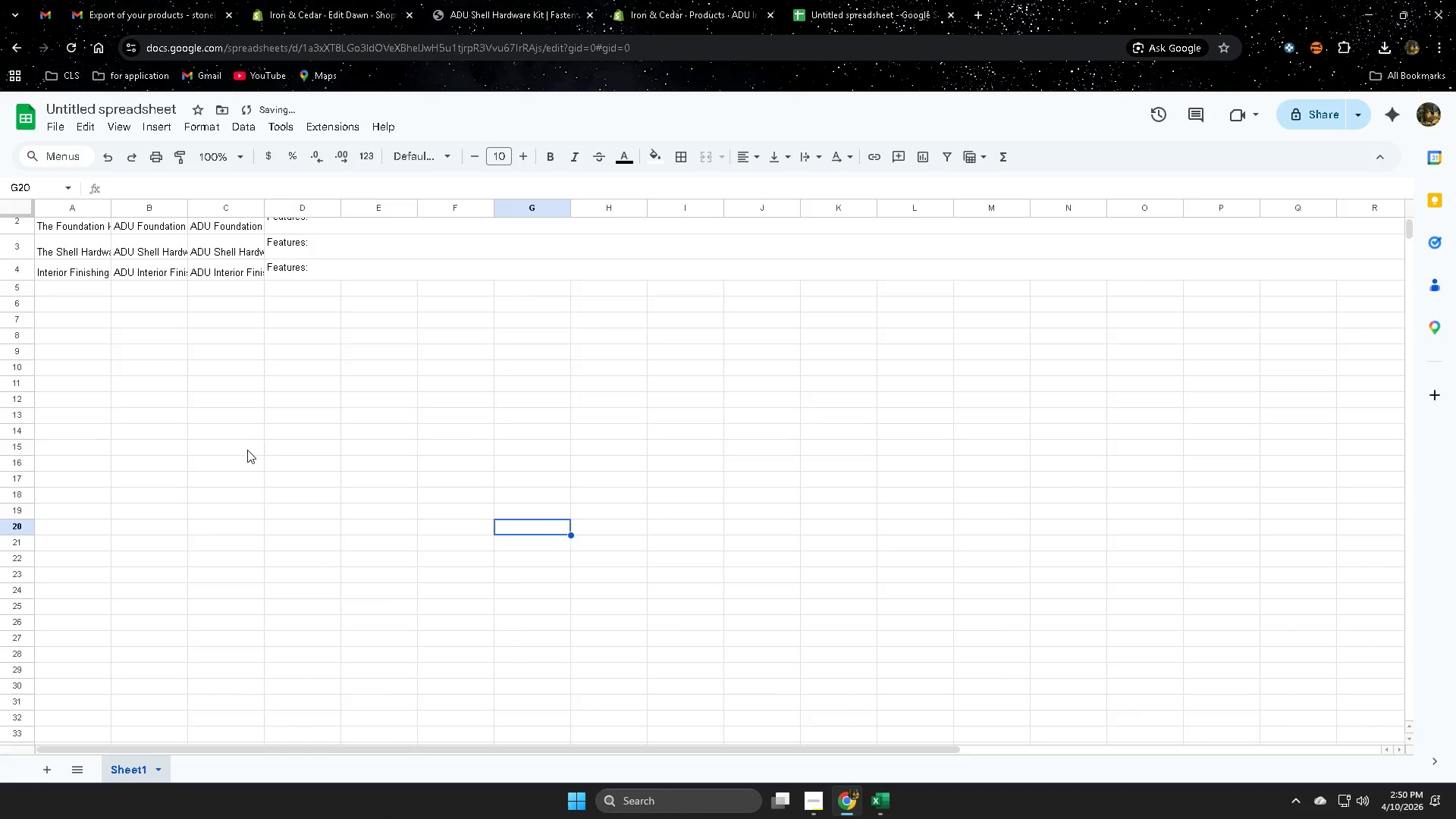 
scroll: coordinate [264, 450], scroll_direction: up, amount: 4.0
 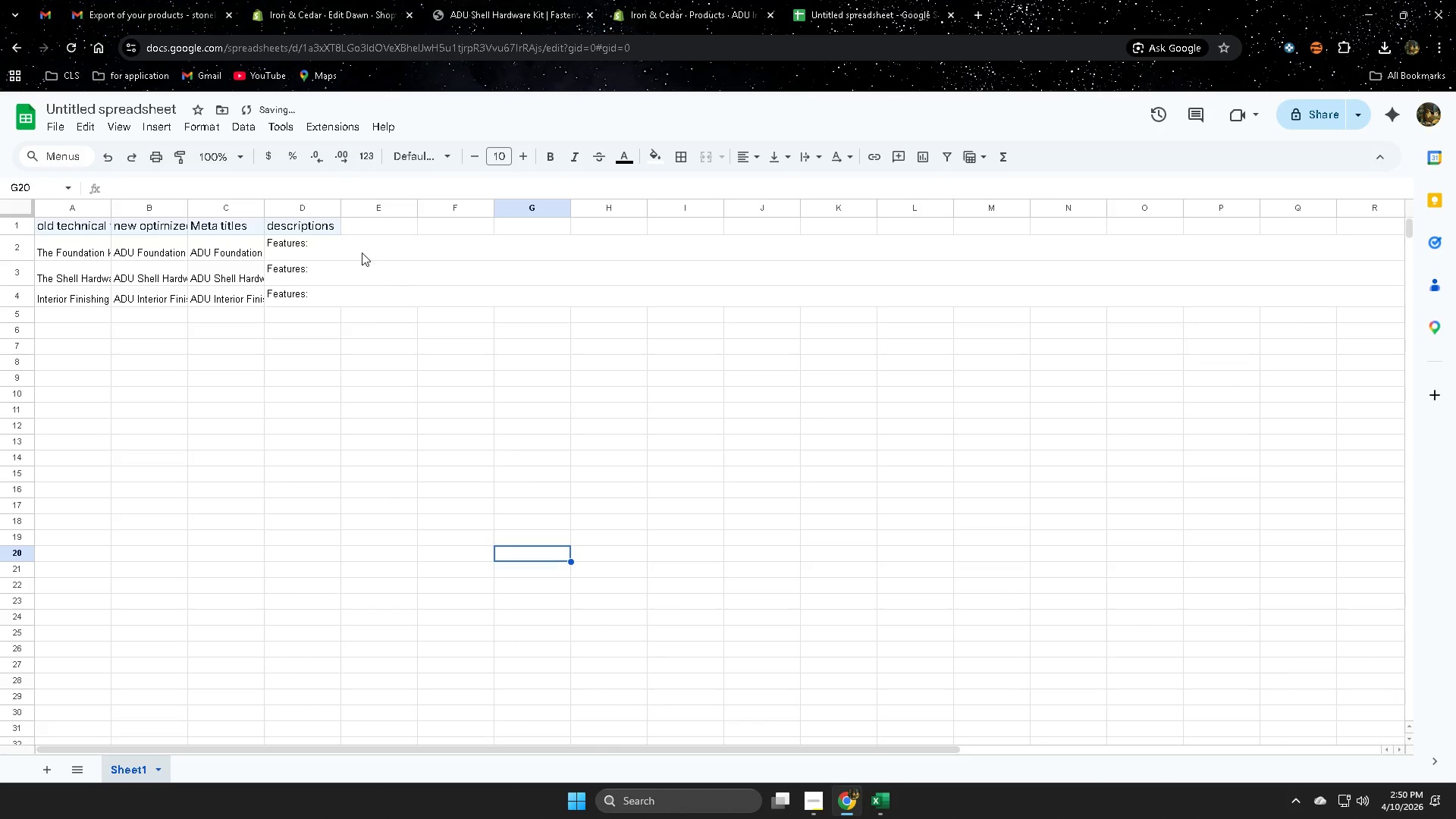 
left_click([354, 249])
 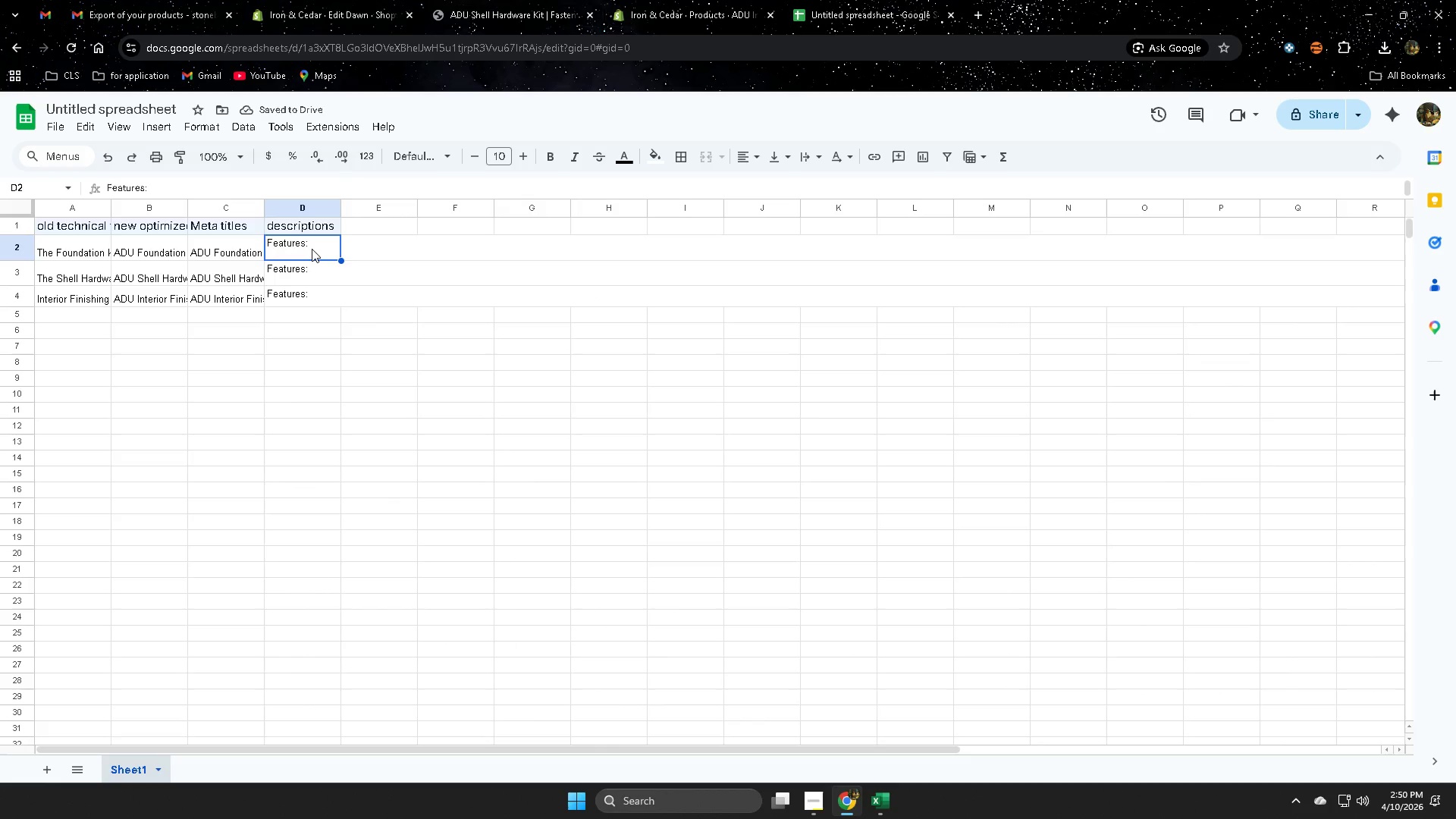 
double_click([312, 249])
 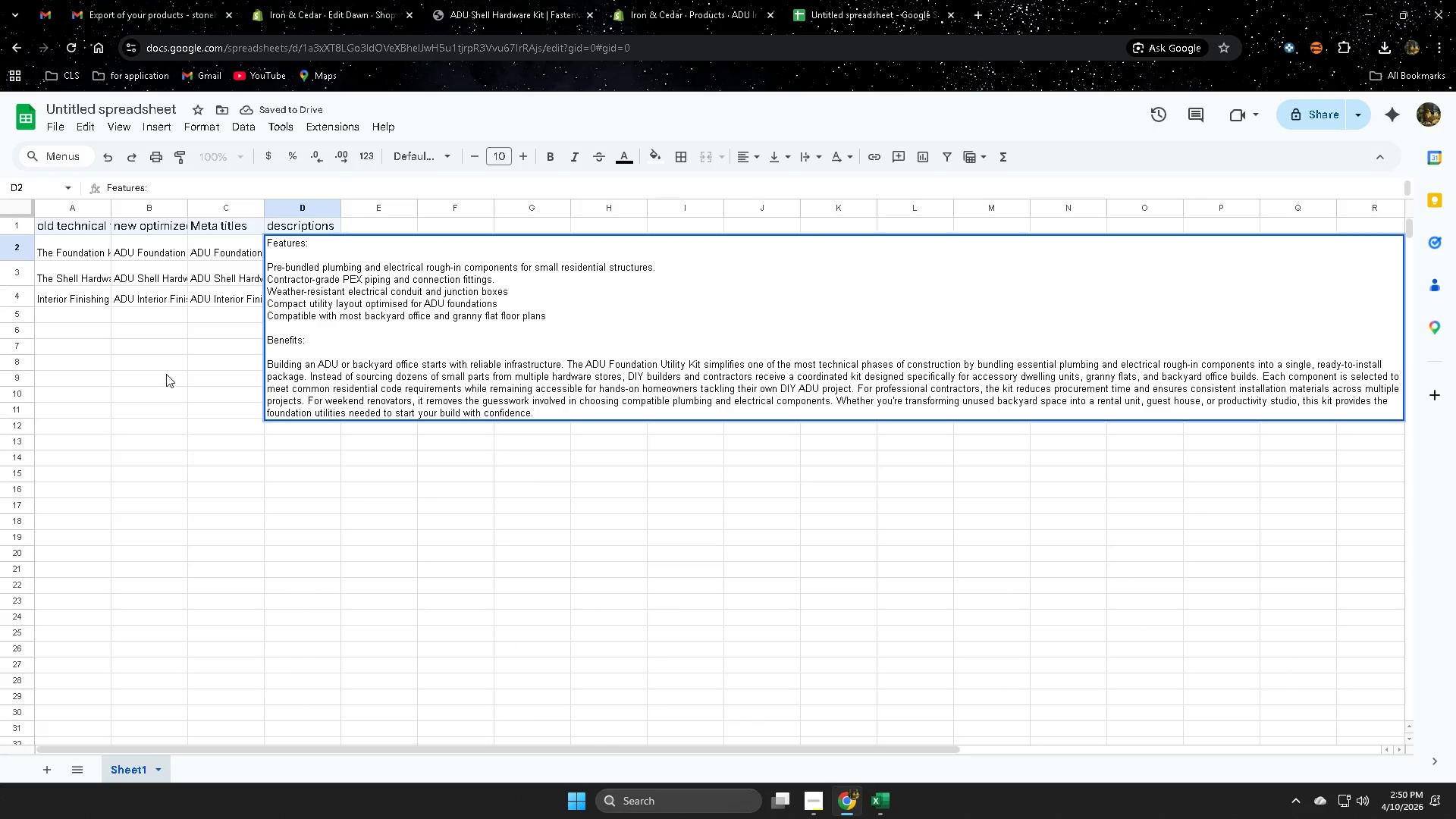 
left_click([166, 374])
 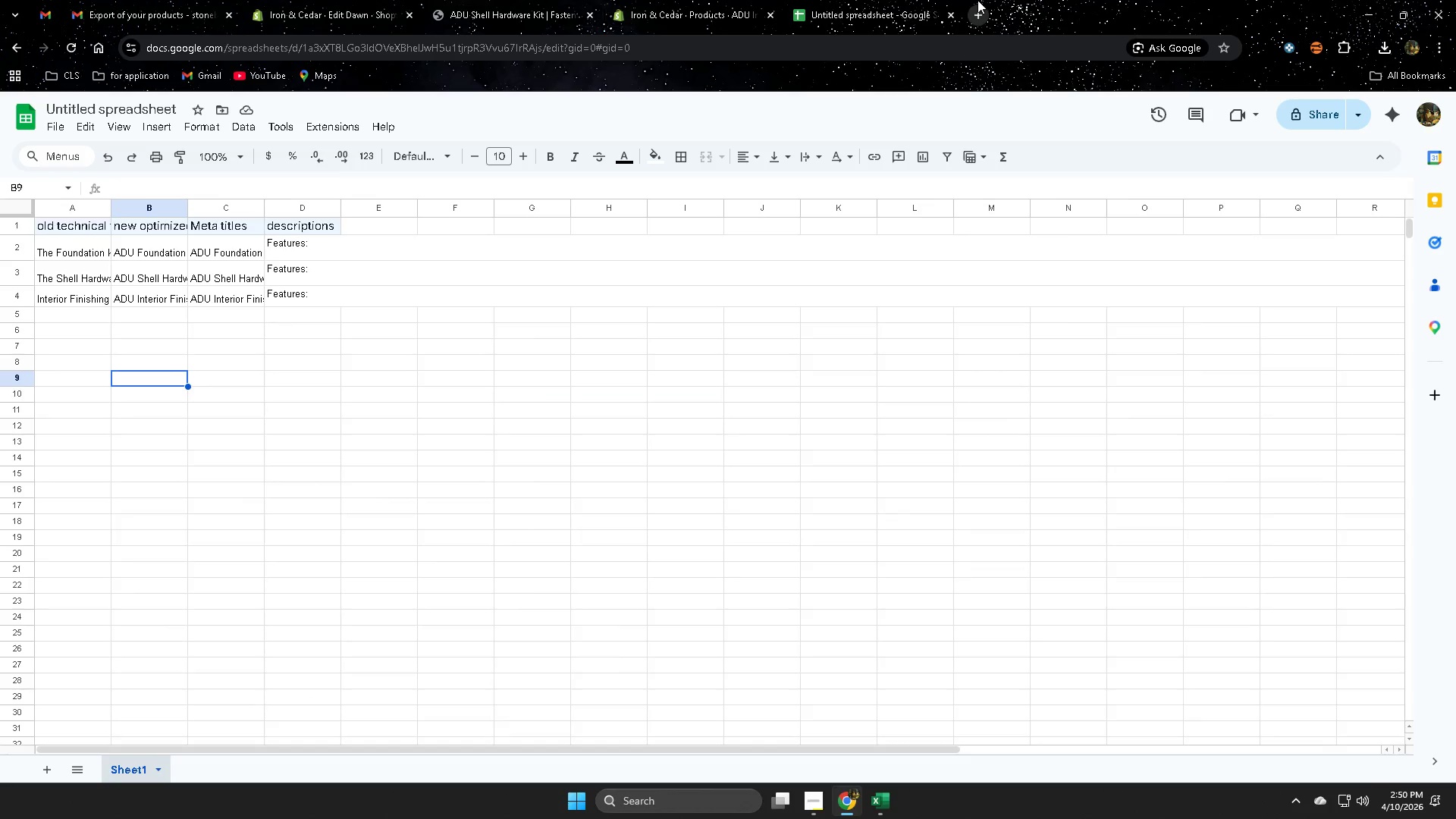 
left_click([885, 0])
 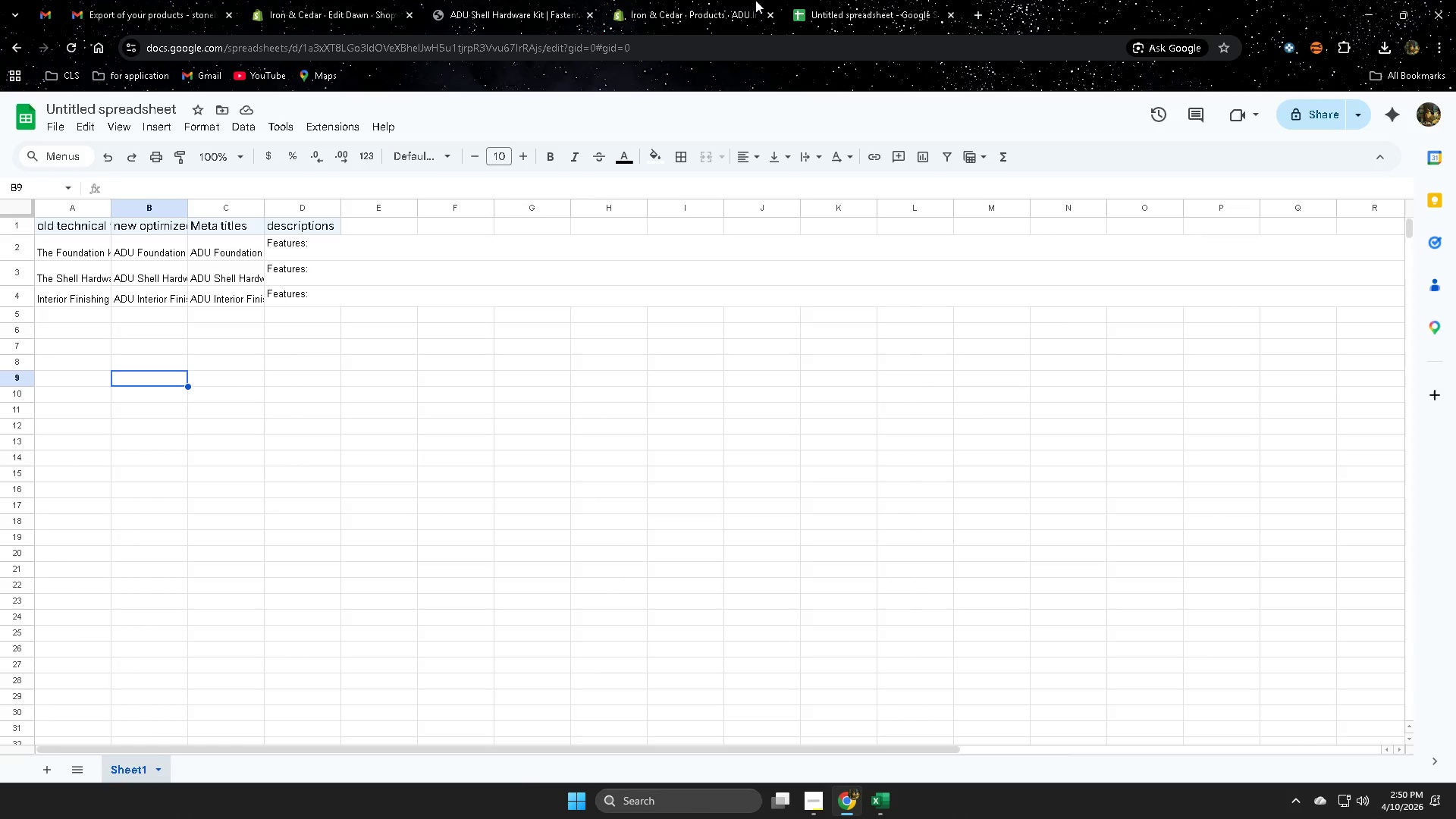 
left_click([755, 0])
 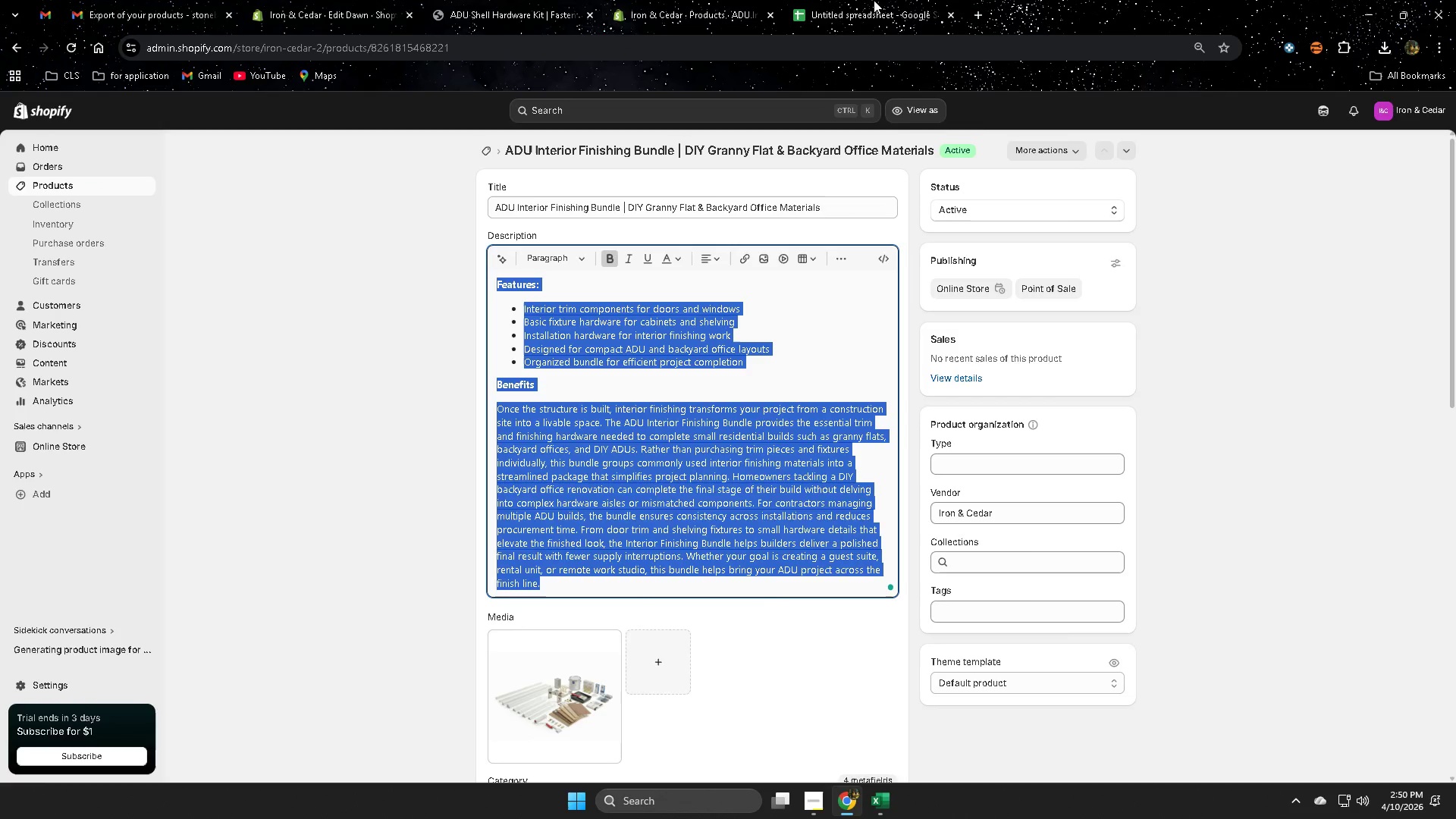 
left_click([865, 0])
 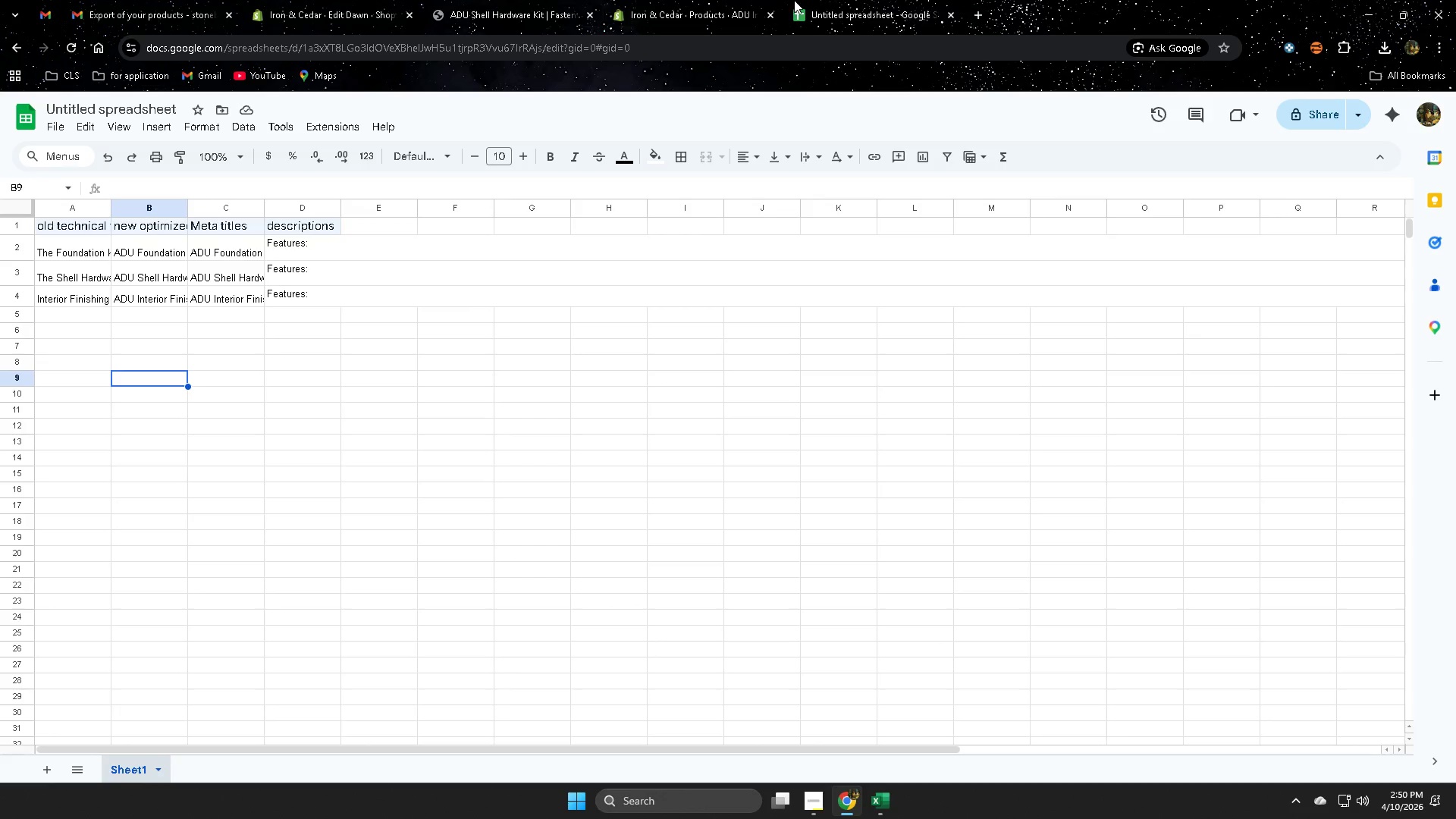 
left_click([871, 0])
 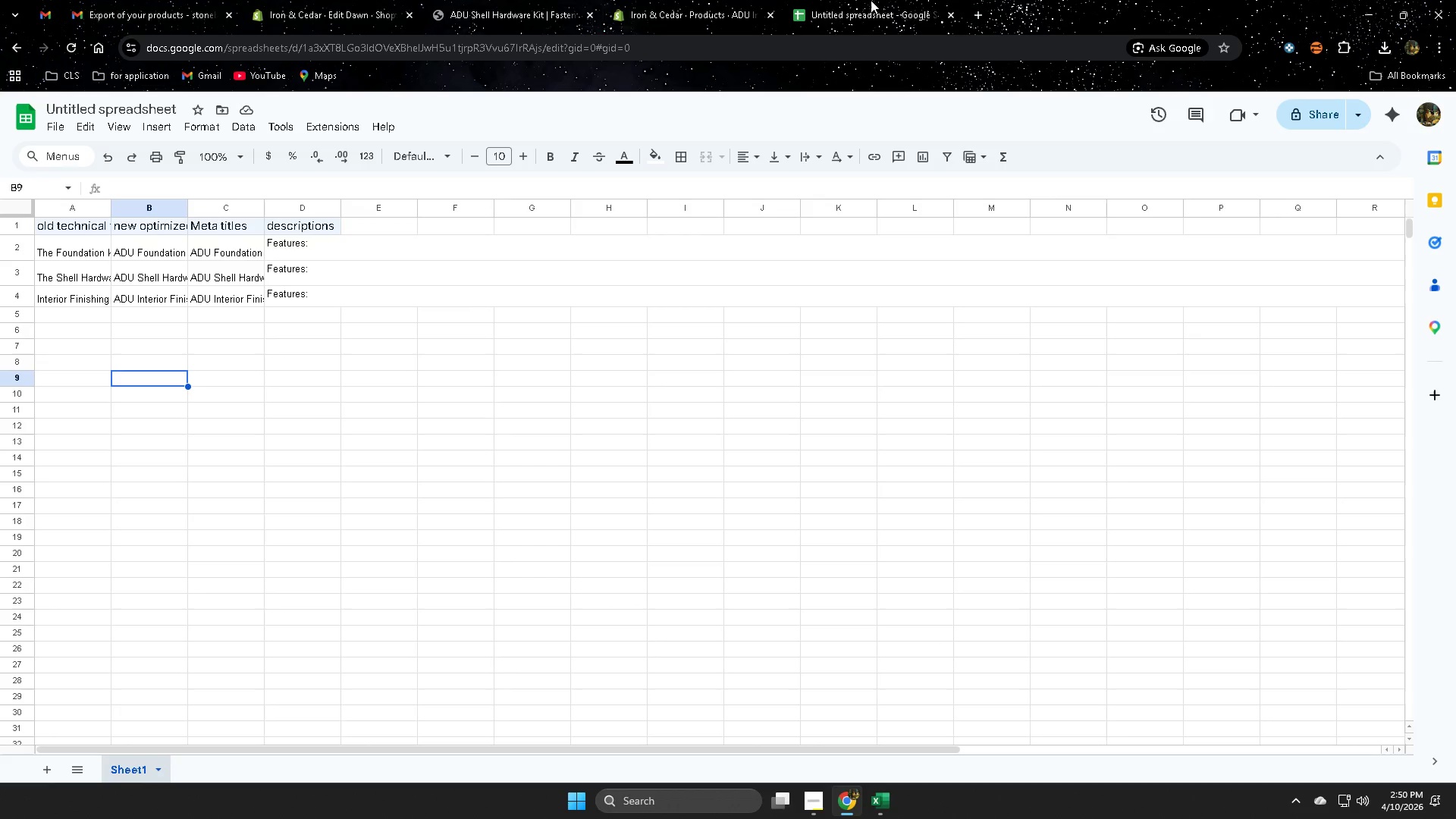 
key(Control+W)
 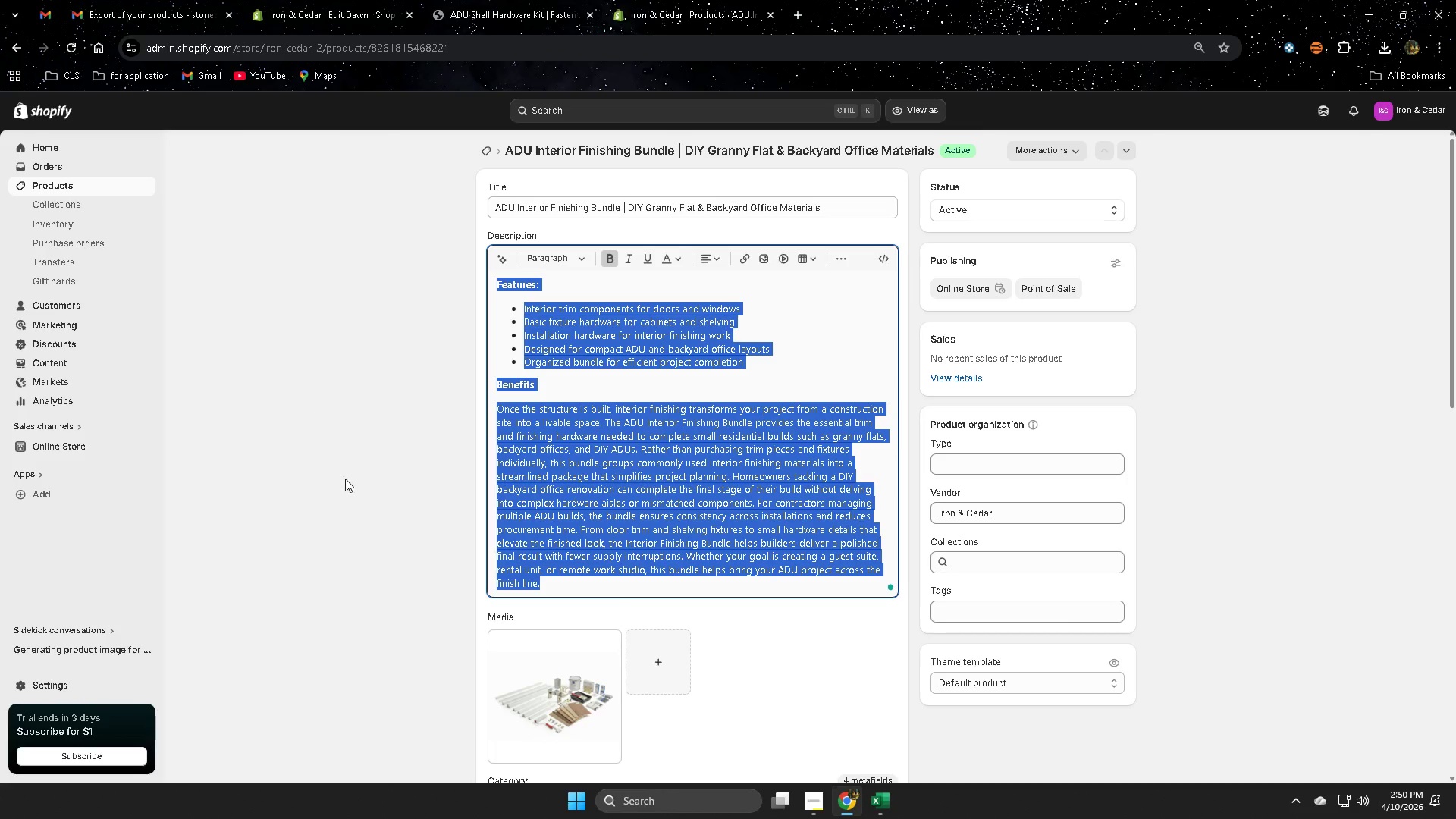 
scroll: coordinate [389, 519], scroll_direction: none, amount: 0.0
 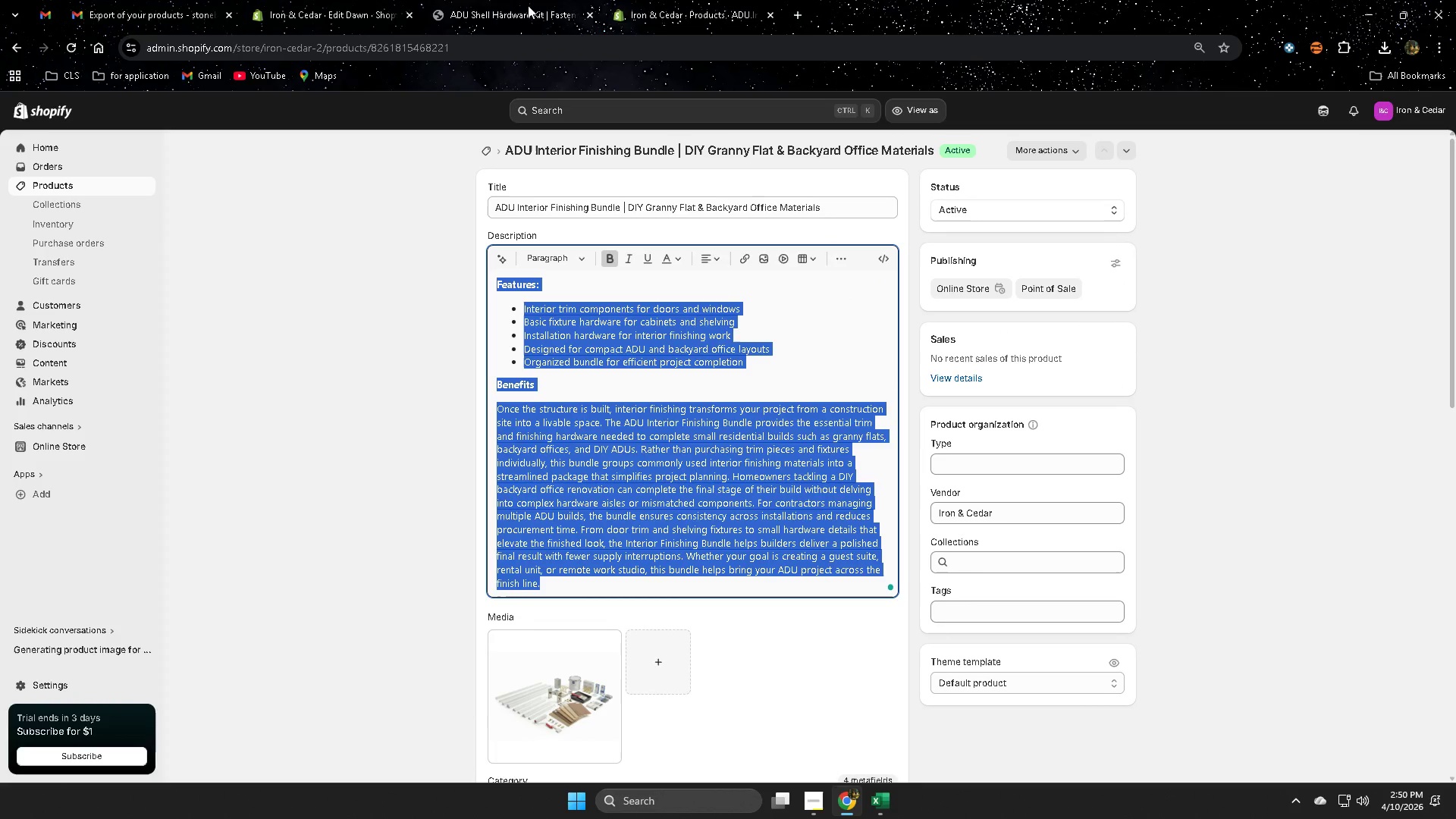 
left_click([690, 0])
 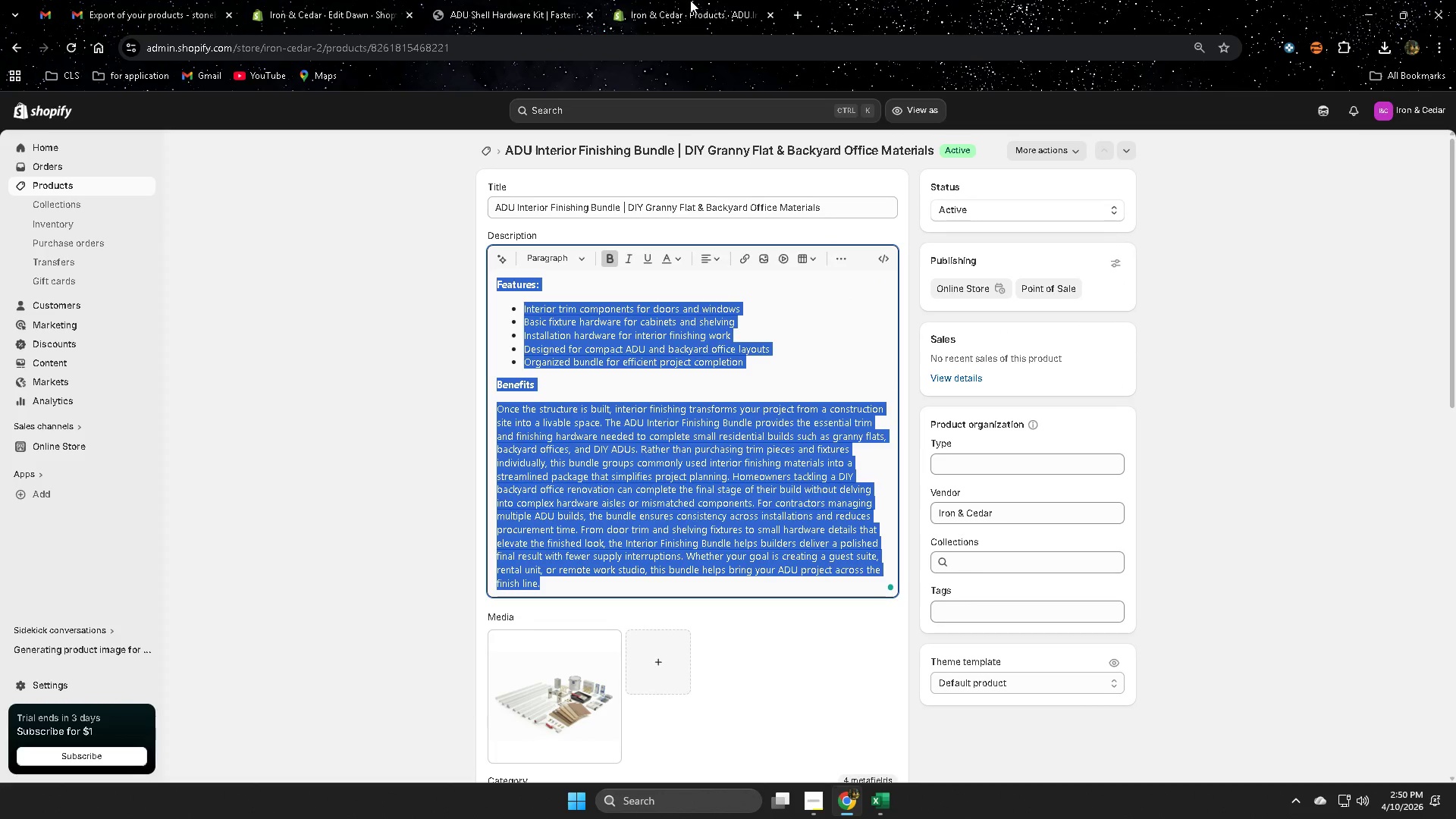 
hold_key(key=ControlLeft, duration=1.5)
 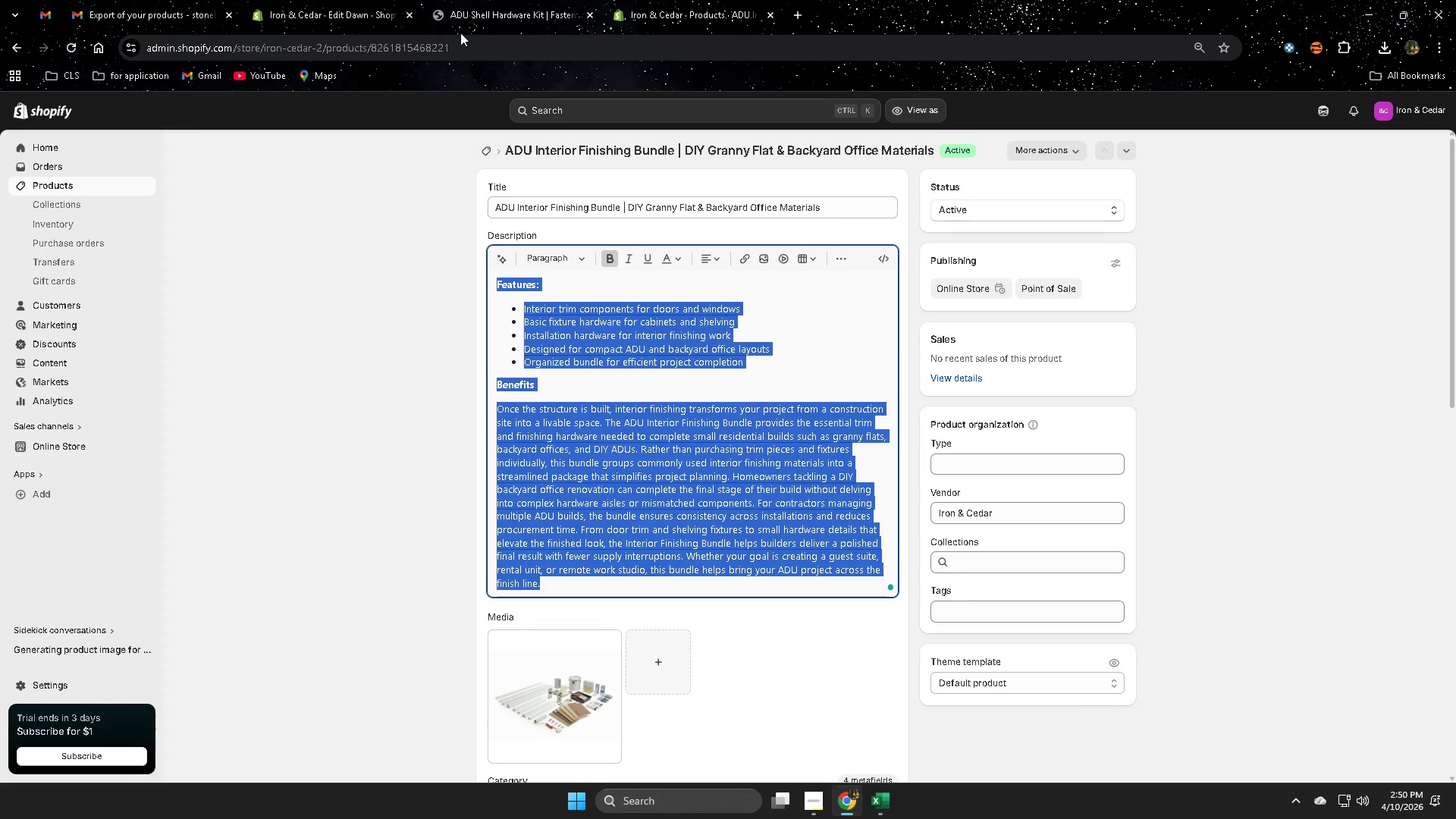 
key(Control+ControlLeft)
 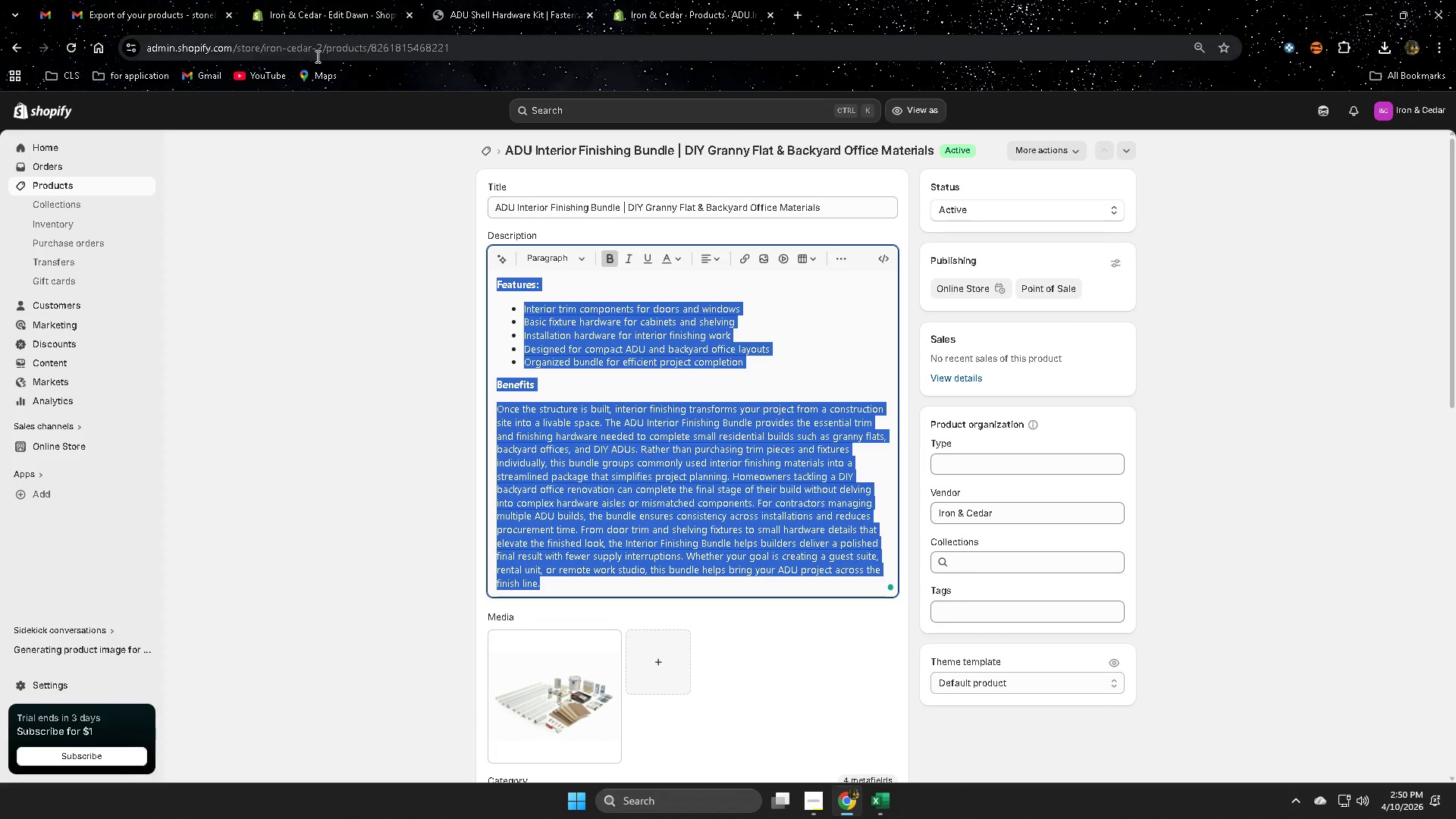 
key(Control+ControlLeft)
 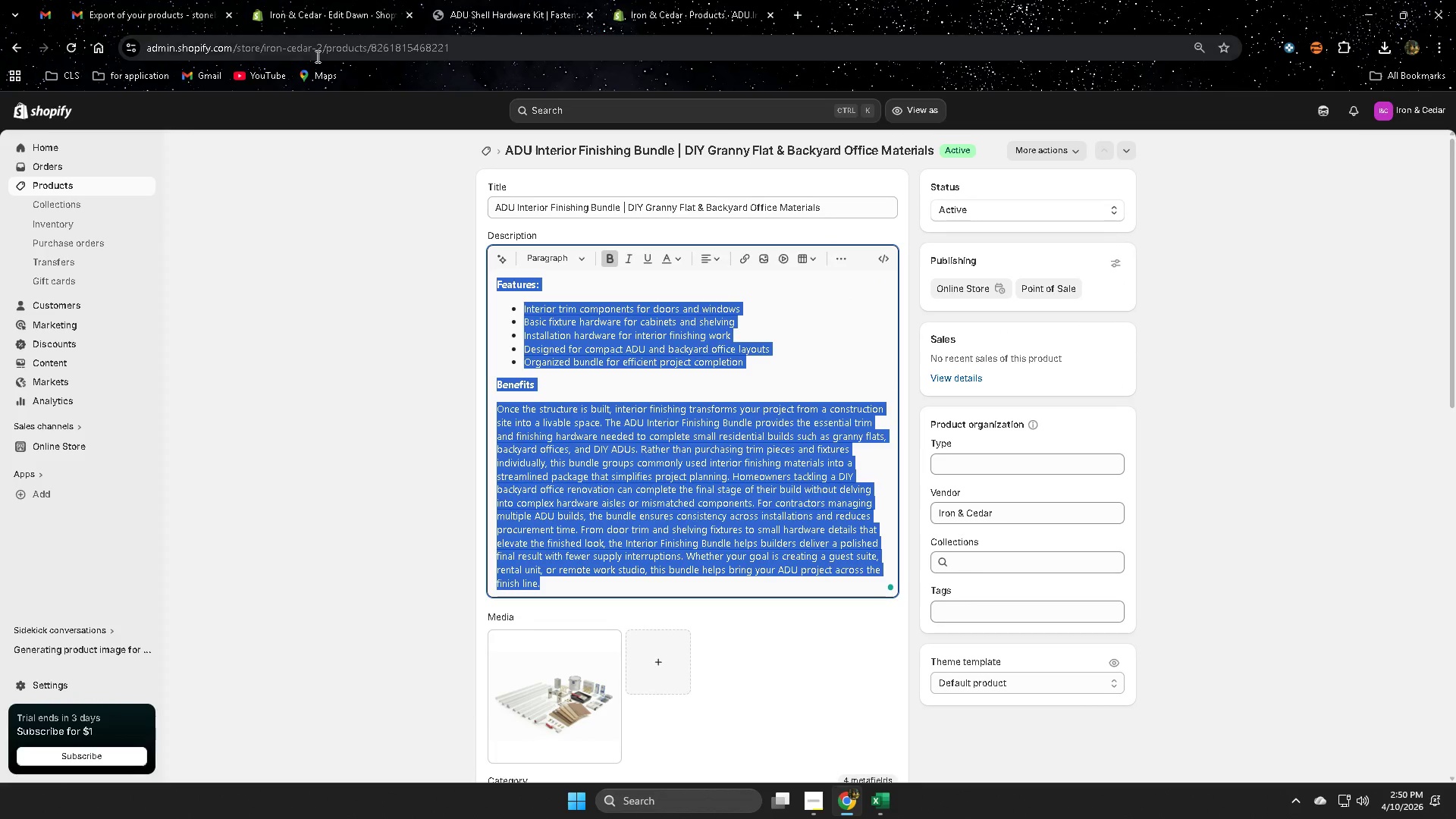 
key(Control+ControlLeft)
 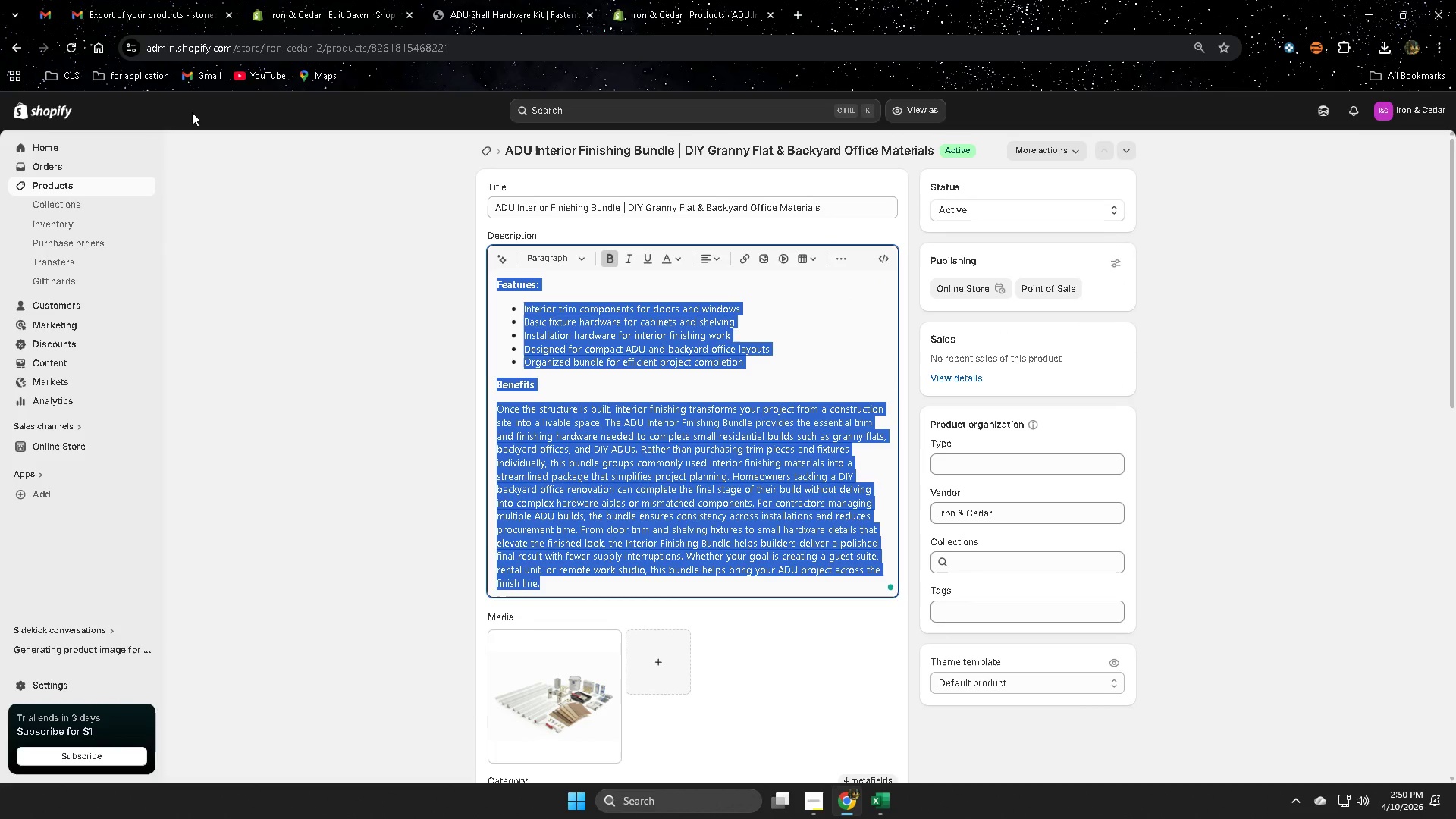 
key(Control+ControlLeft)
 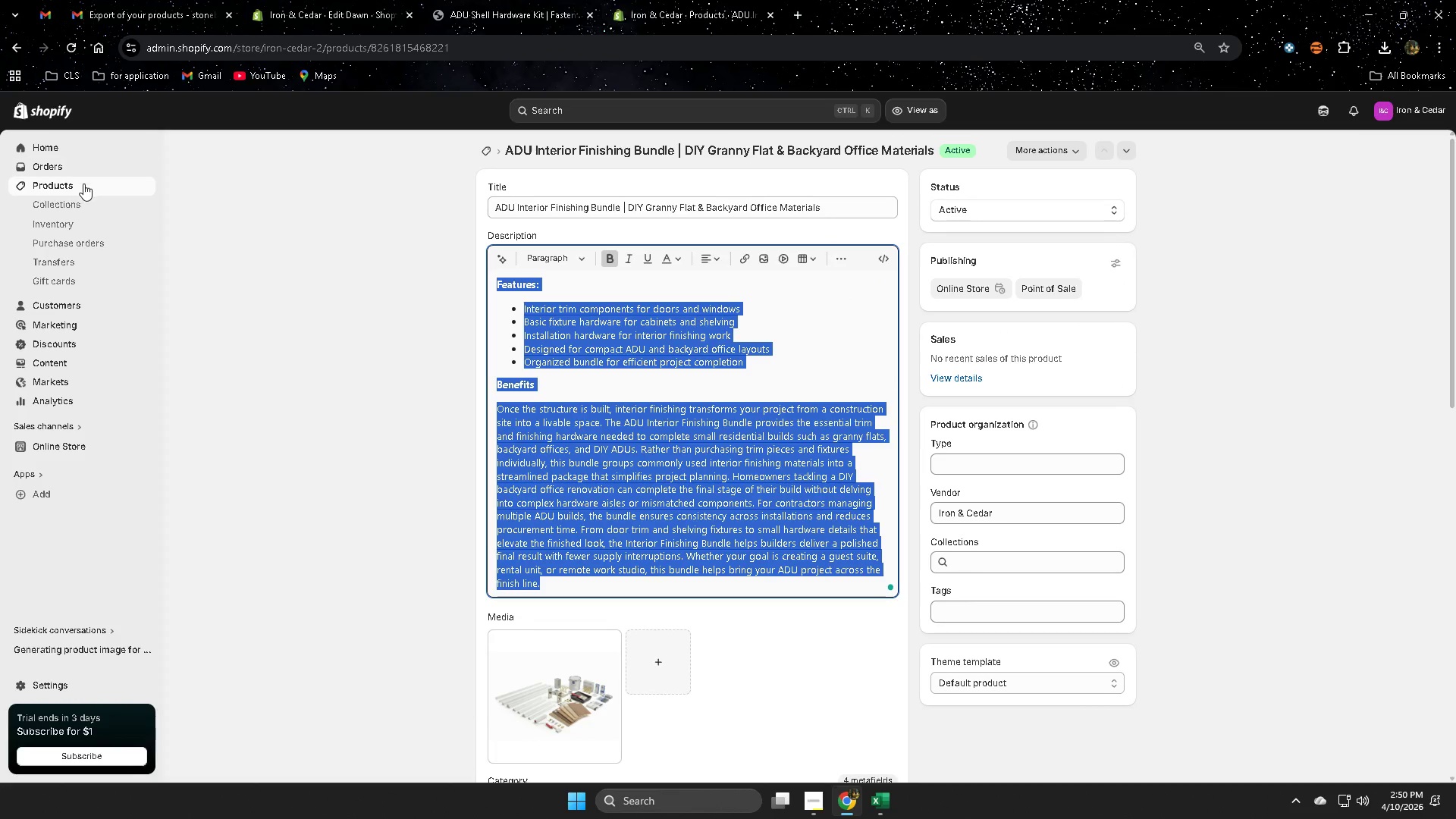 
left_click([82, 185])
 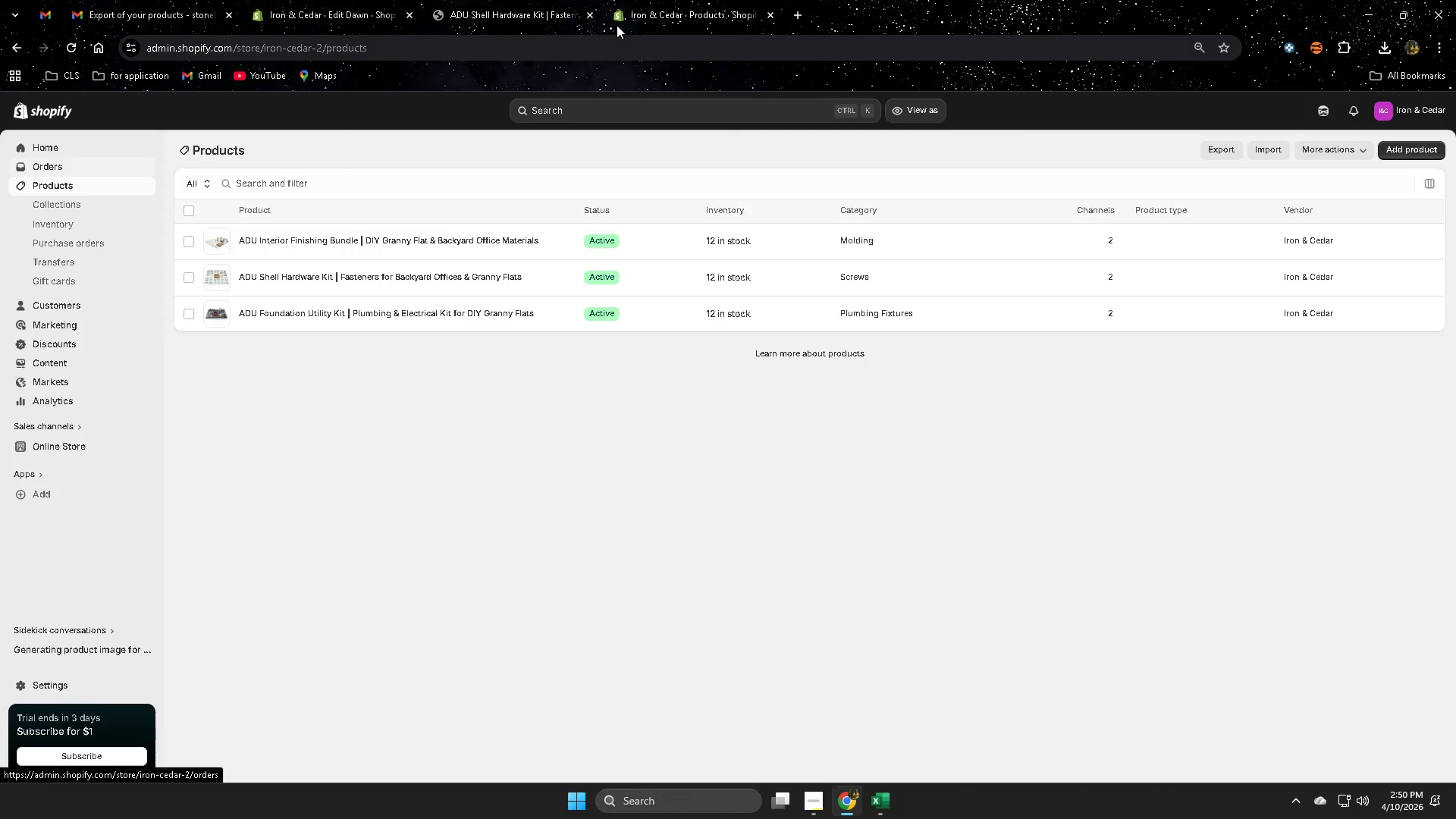 
left_click([736, 7])
 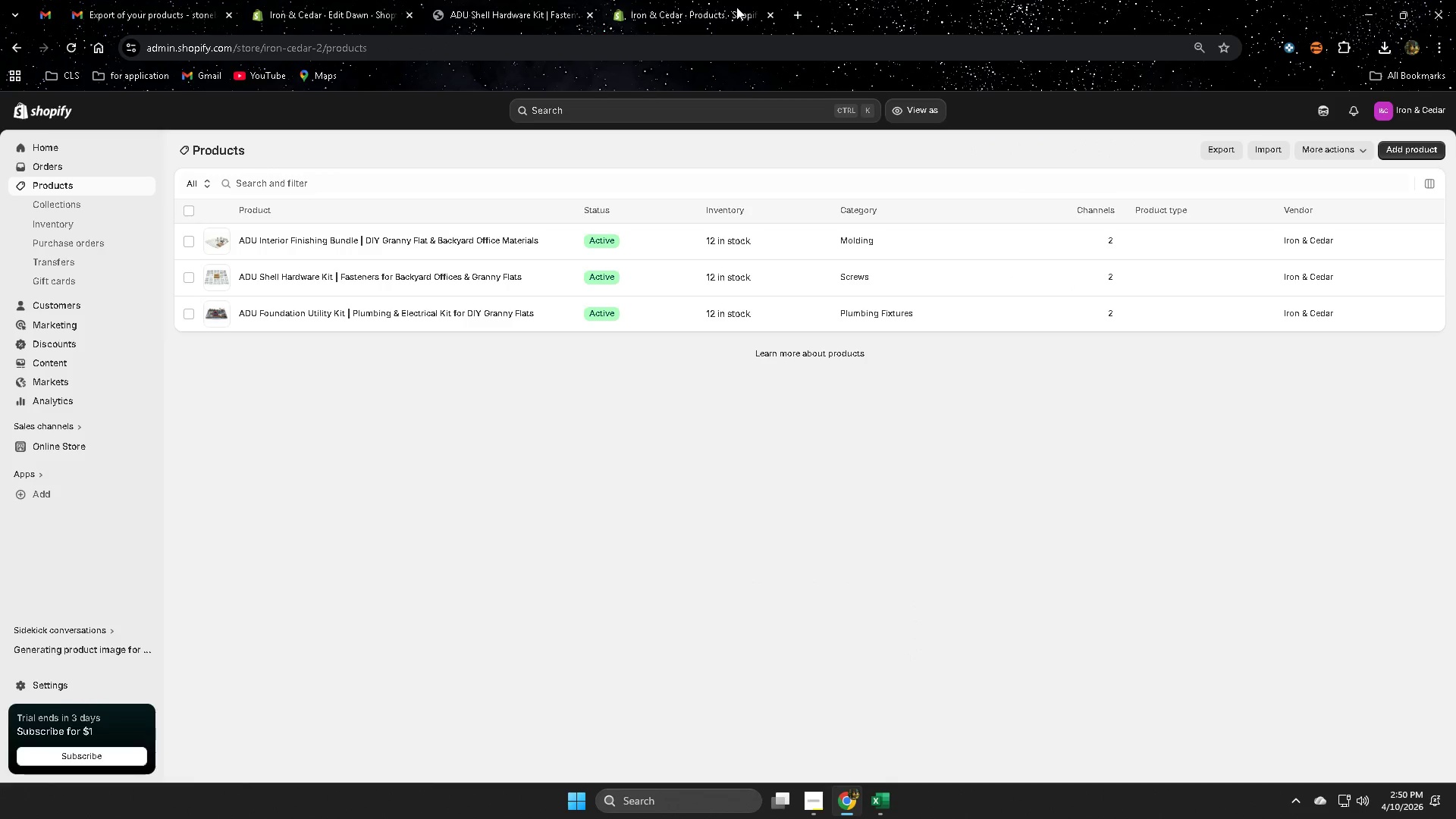 
key(Control+W)
 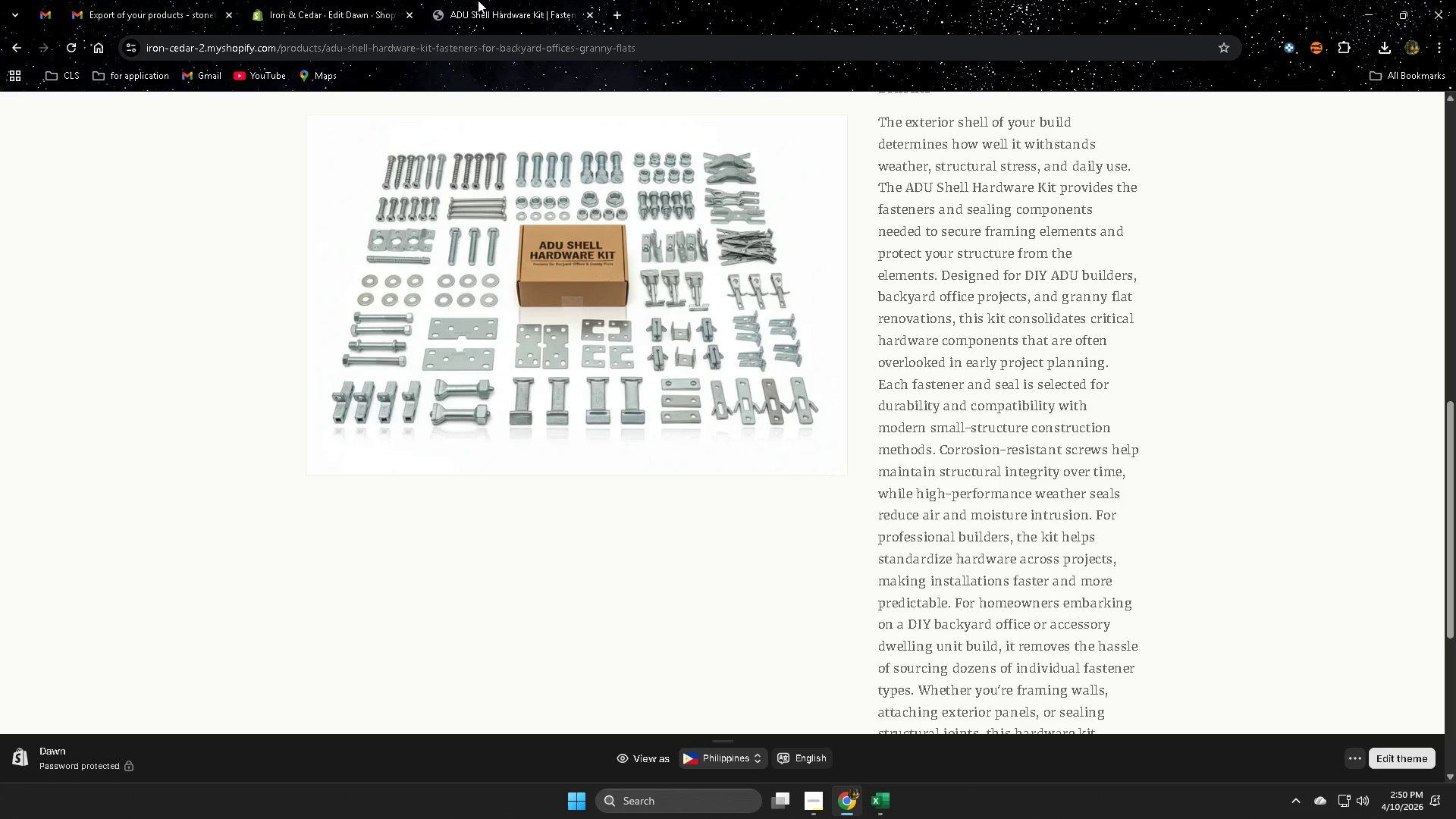 
hold_key(key=ControlLeft, duration=0.39)
 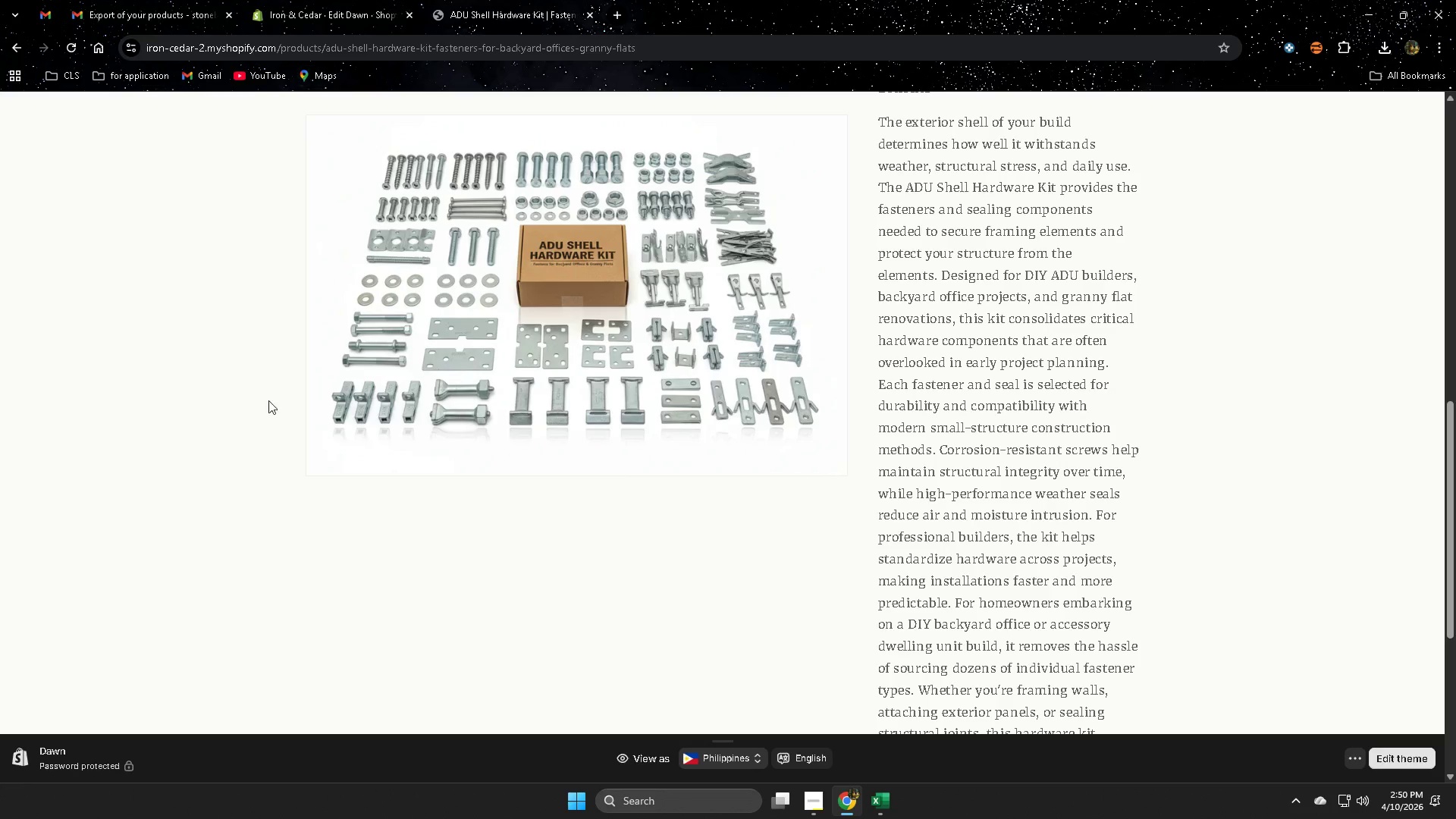 
scroll: coordinate [273, 438], scroll_direction: up, amount: 8.0
 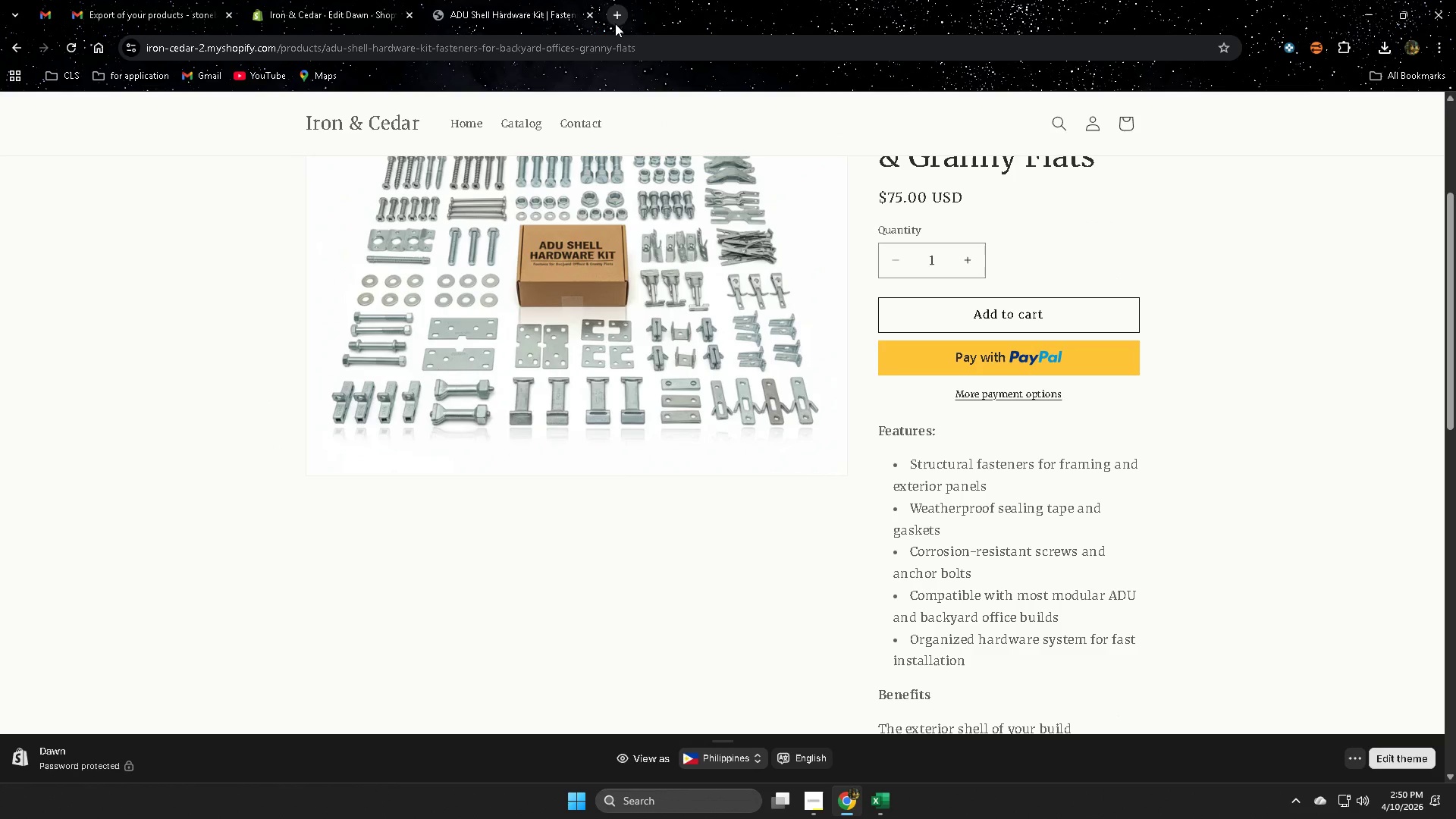 
left_click([621, 18])
 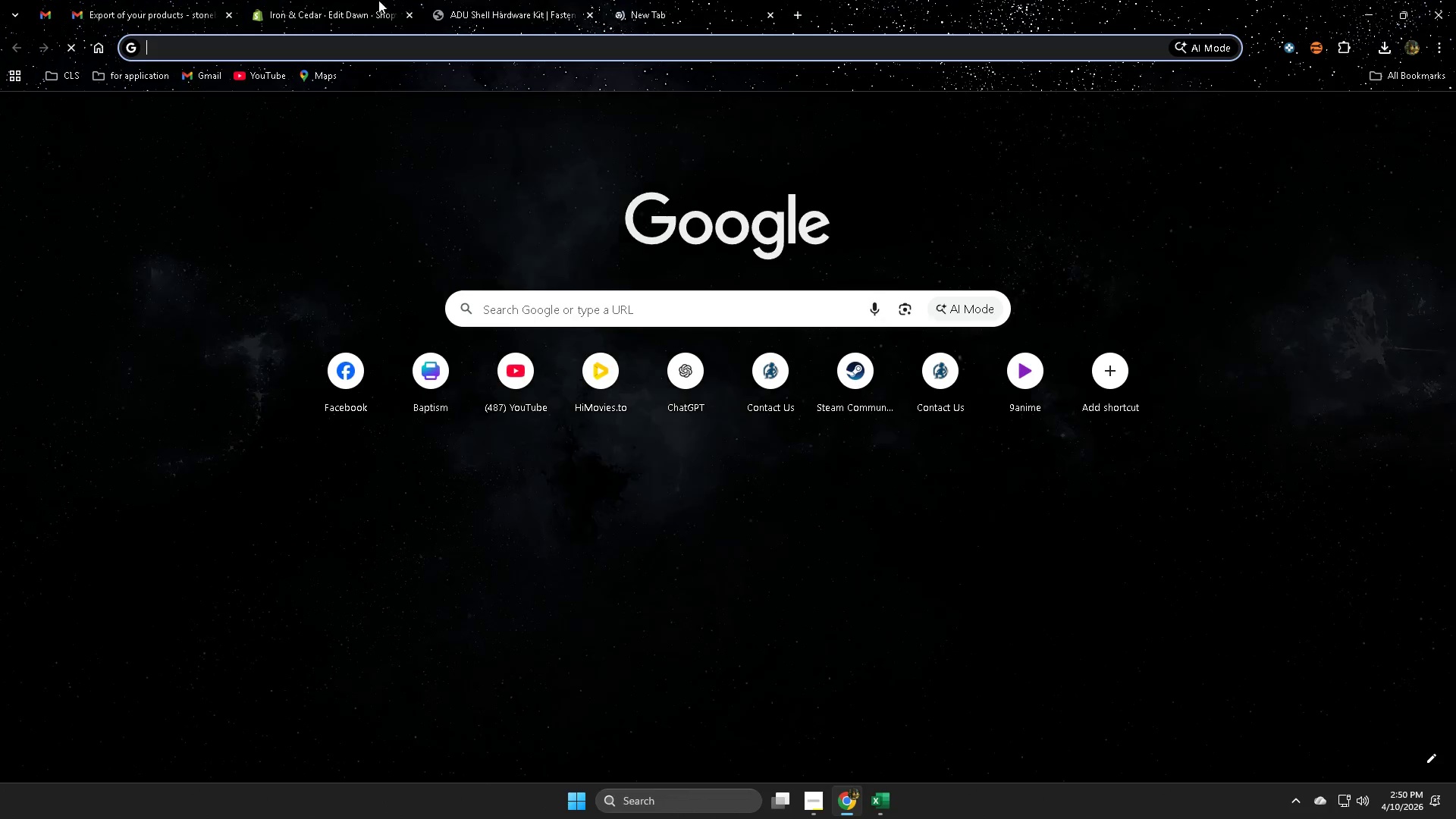 
left_click([323, 0])
 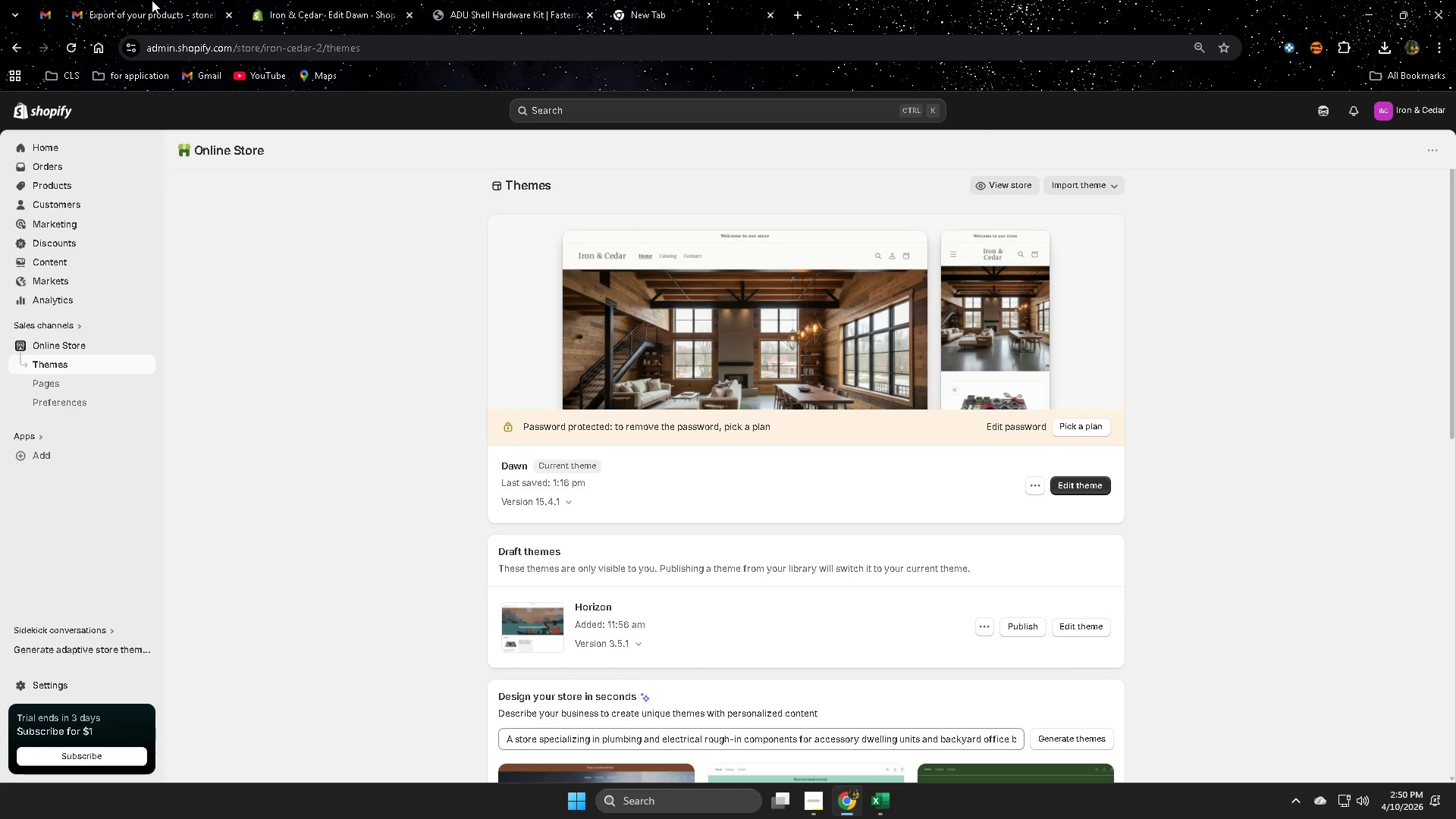 
left_click([152, 0])
 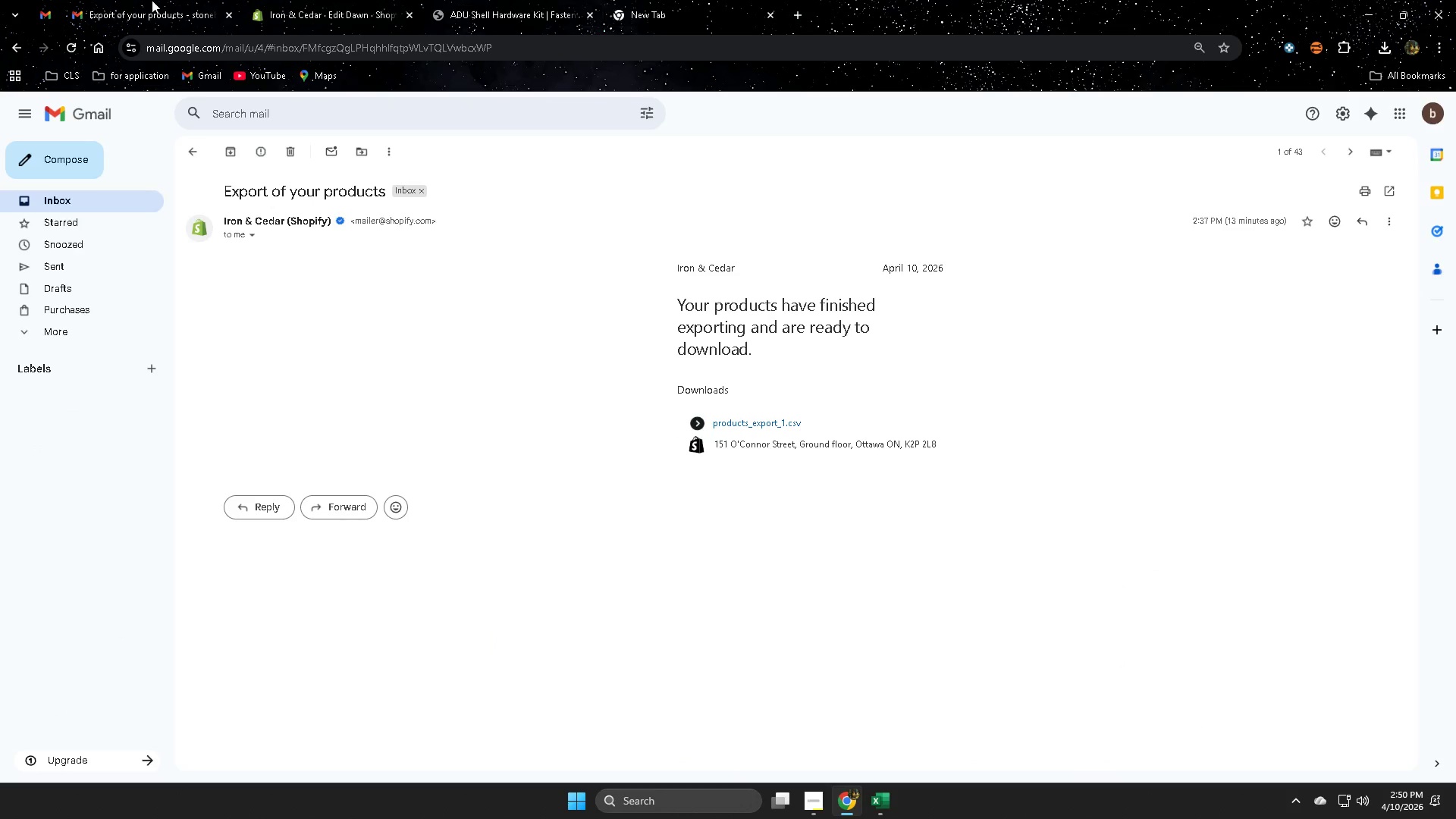 
hold_key(key=ControlLeft, duration=1.5)
 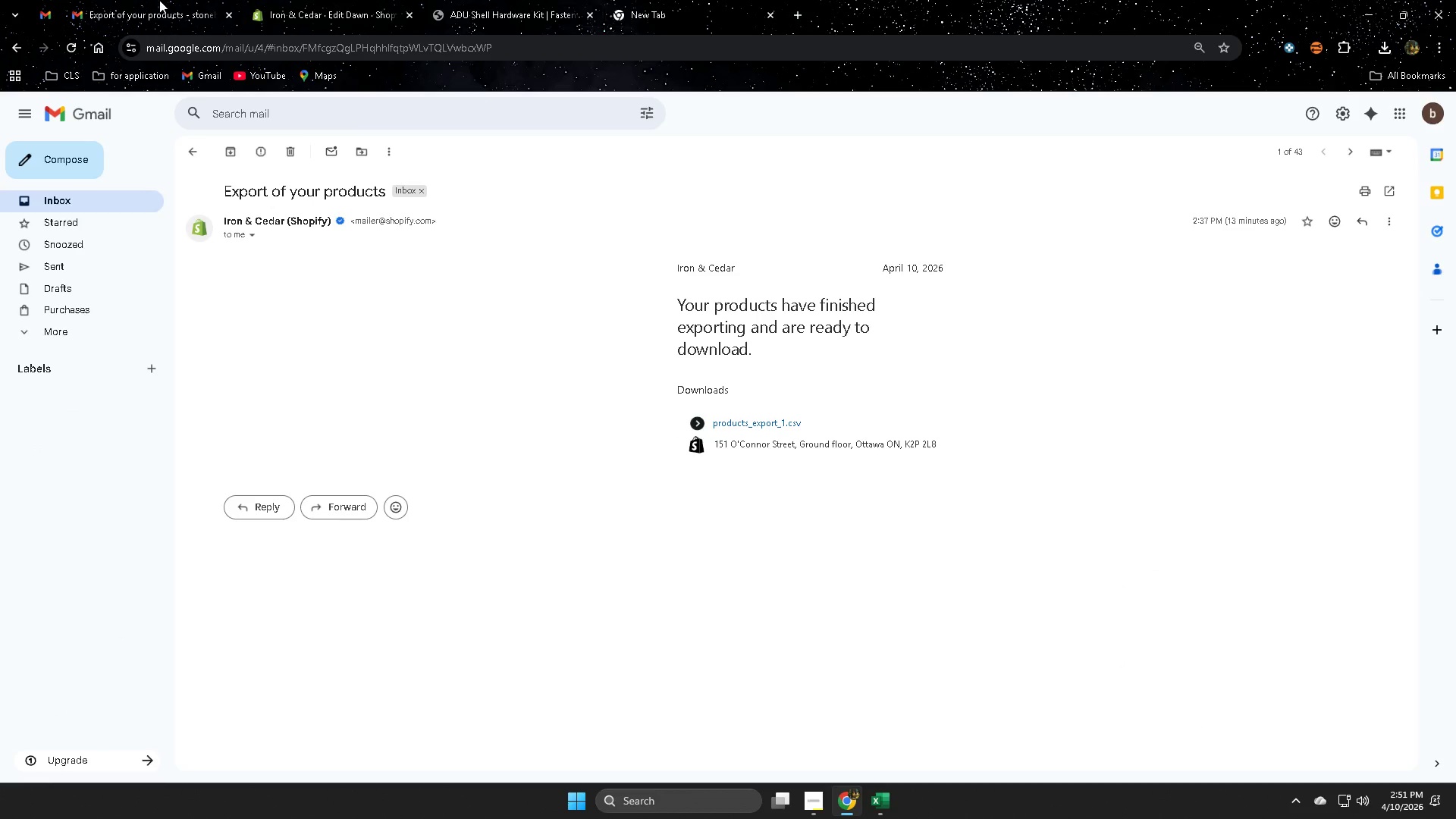 
key(Control+ControlLeft)
 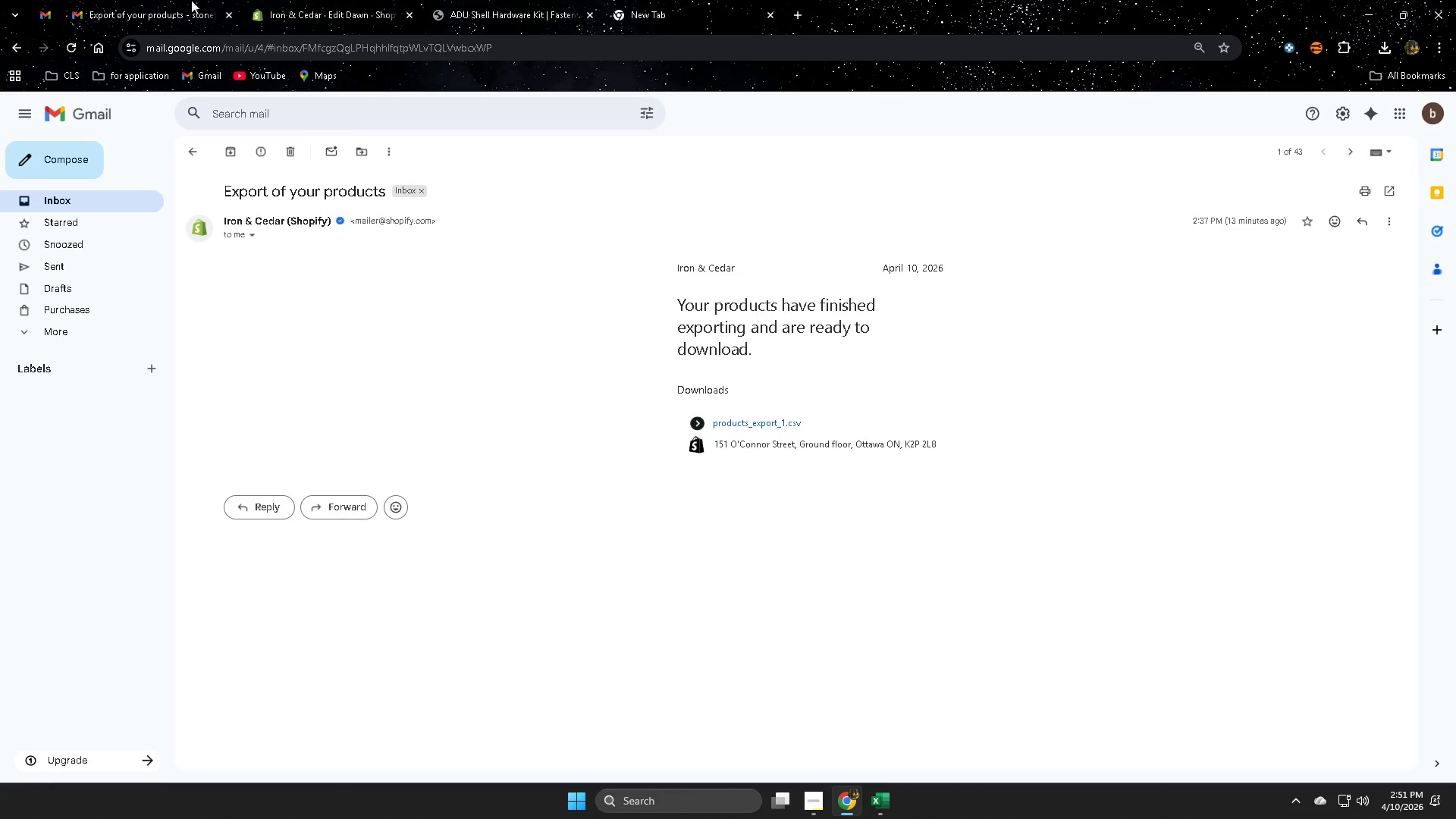 
key(Control+ControlLeft)
 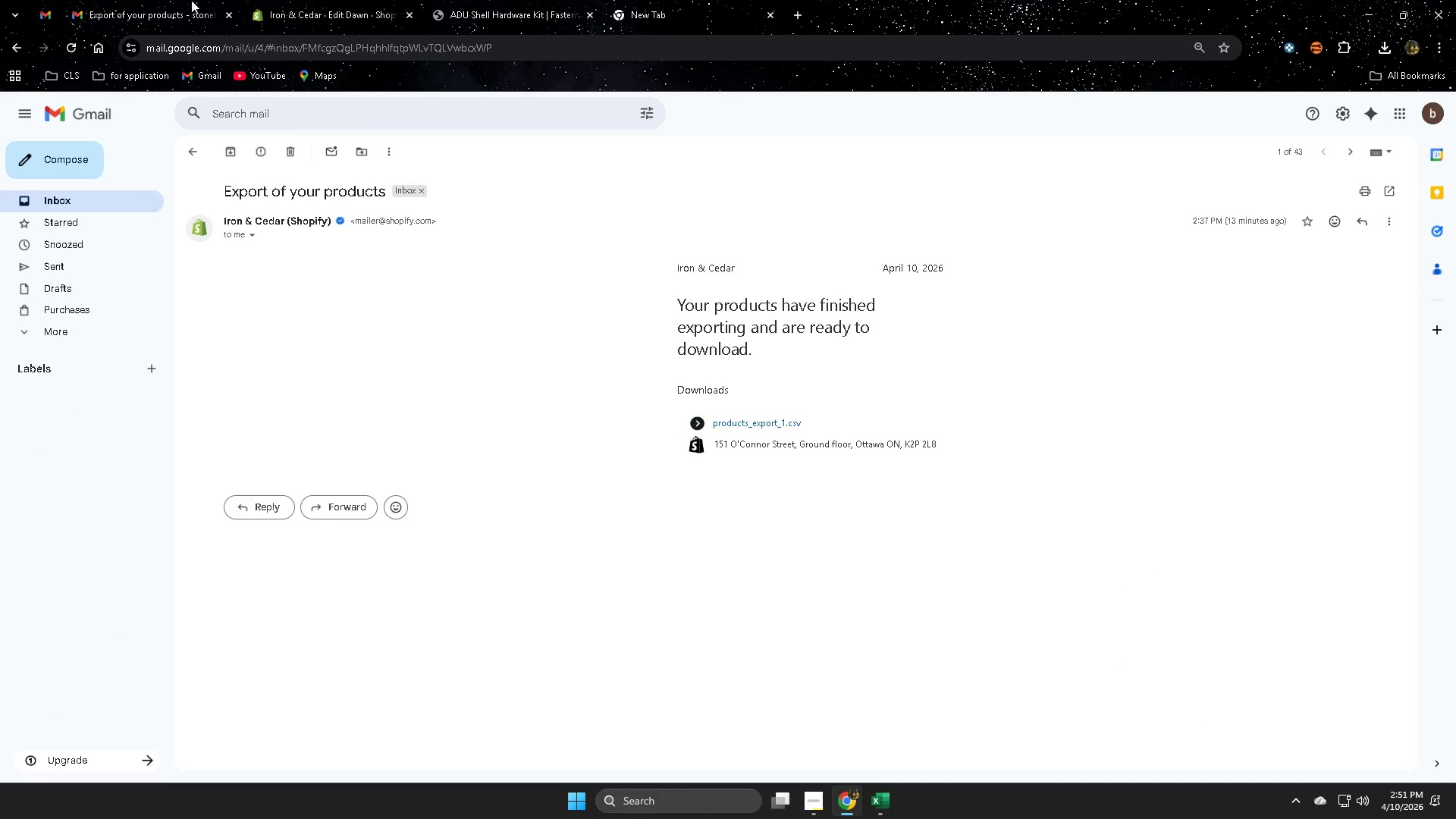 
key(Control+ControlLeft)
 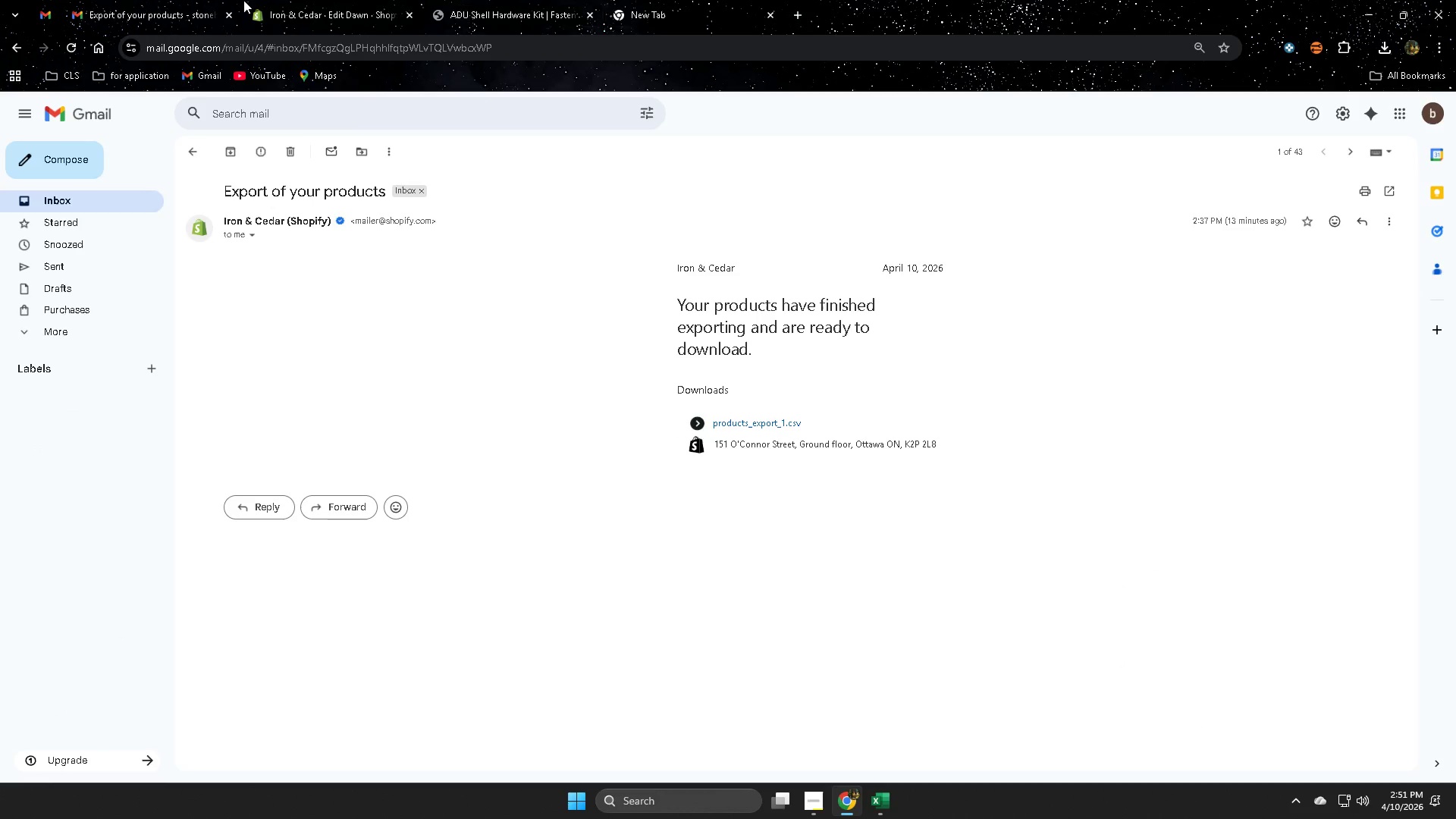 
key(Control+ControlLeft)
 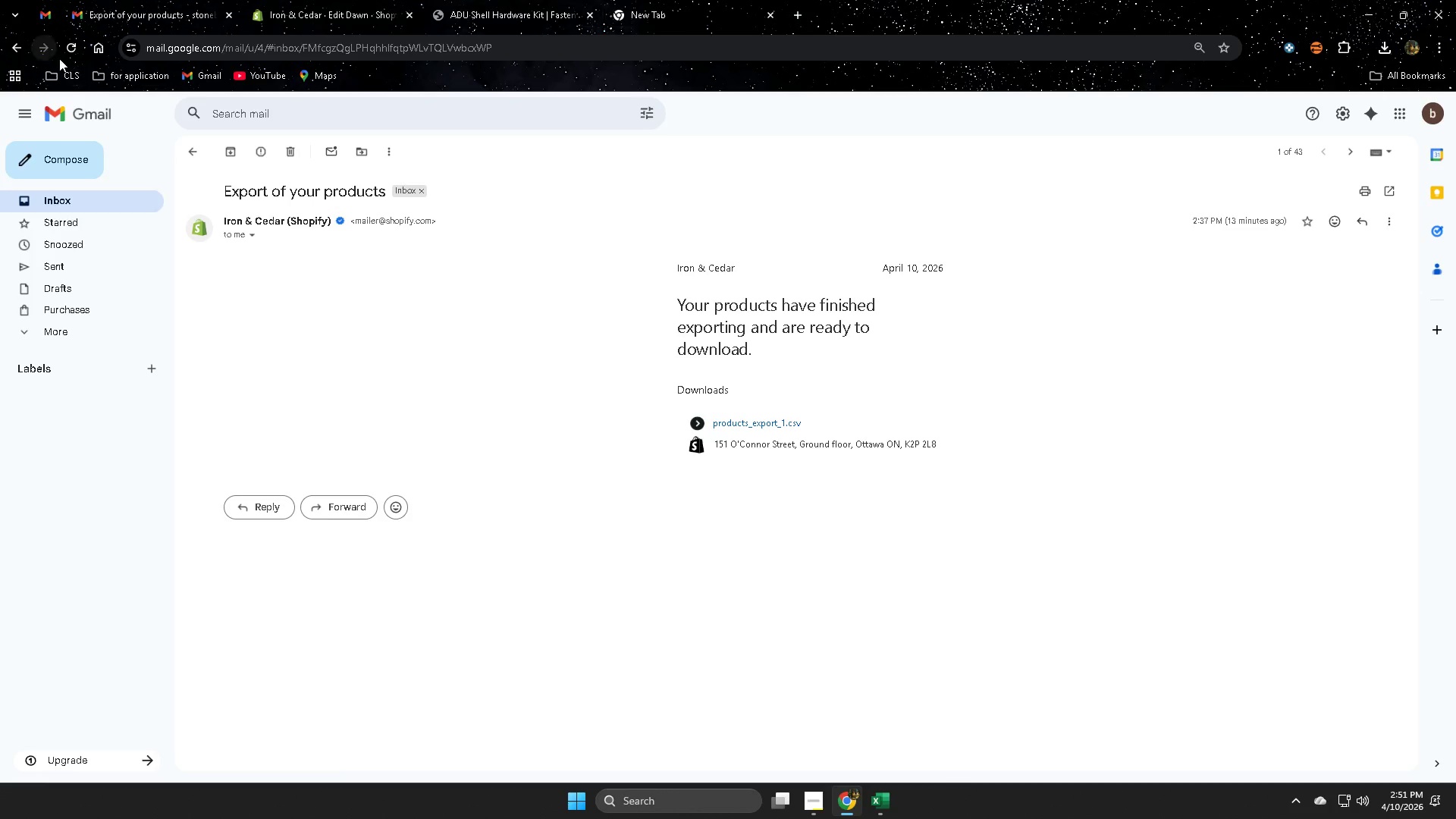 
left_click([535, 0])
 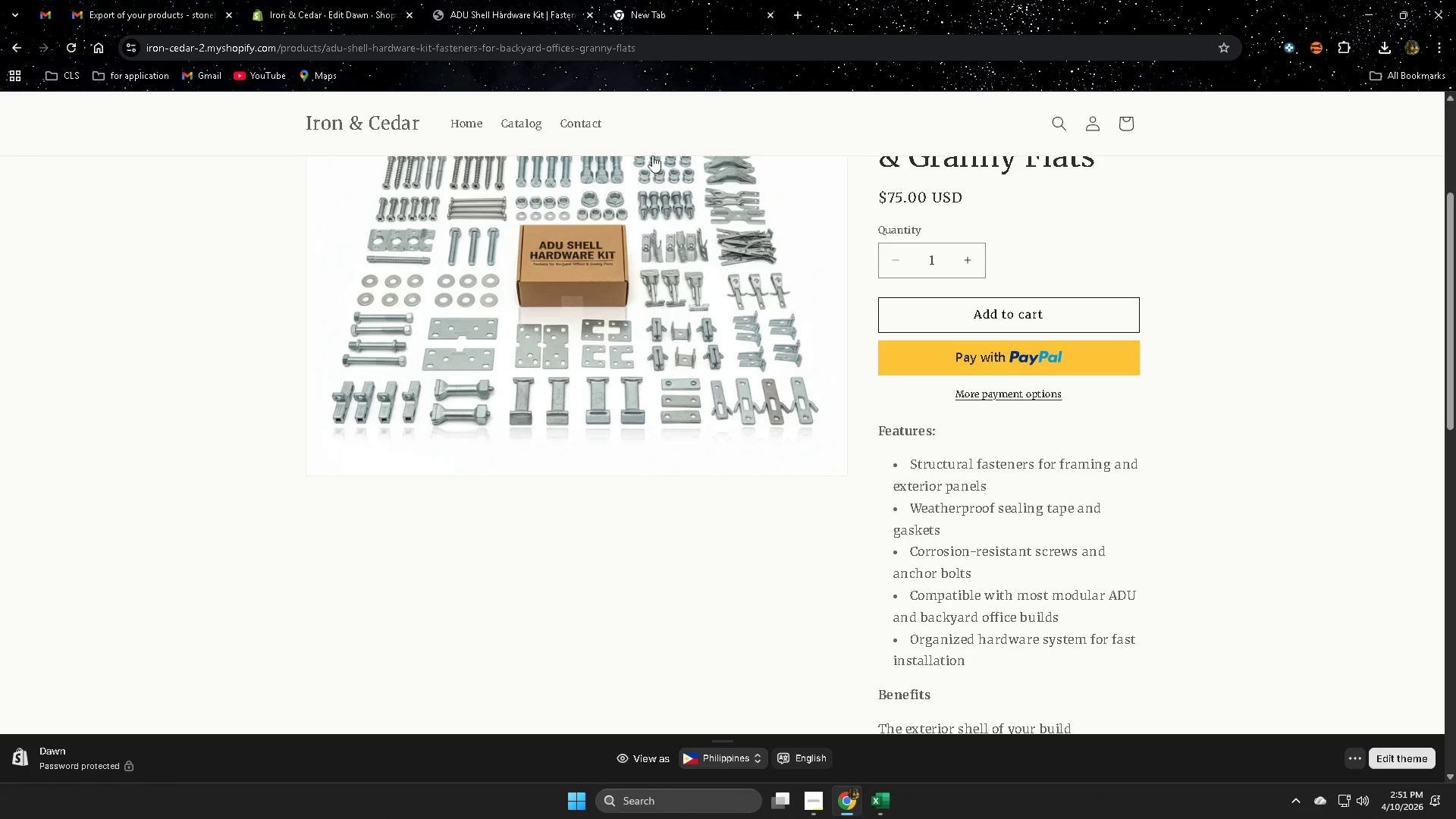 
left_click([670, 0])
 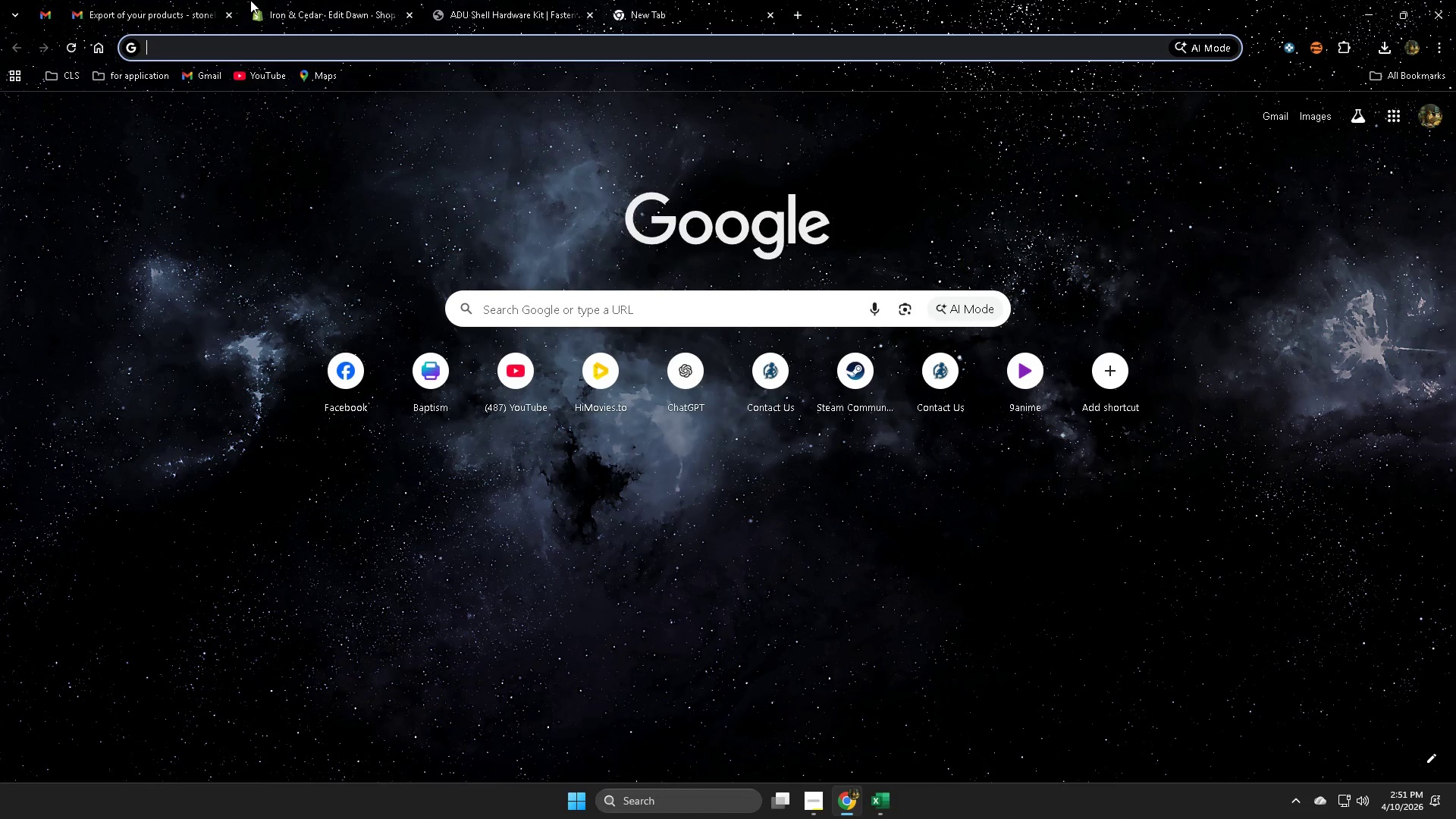 
left_click([331, 2])
 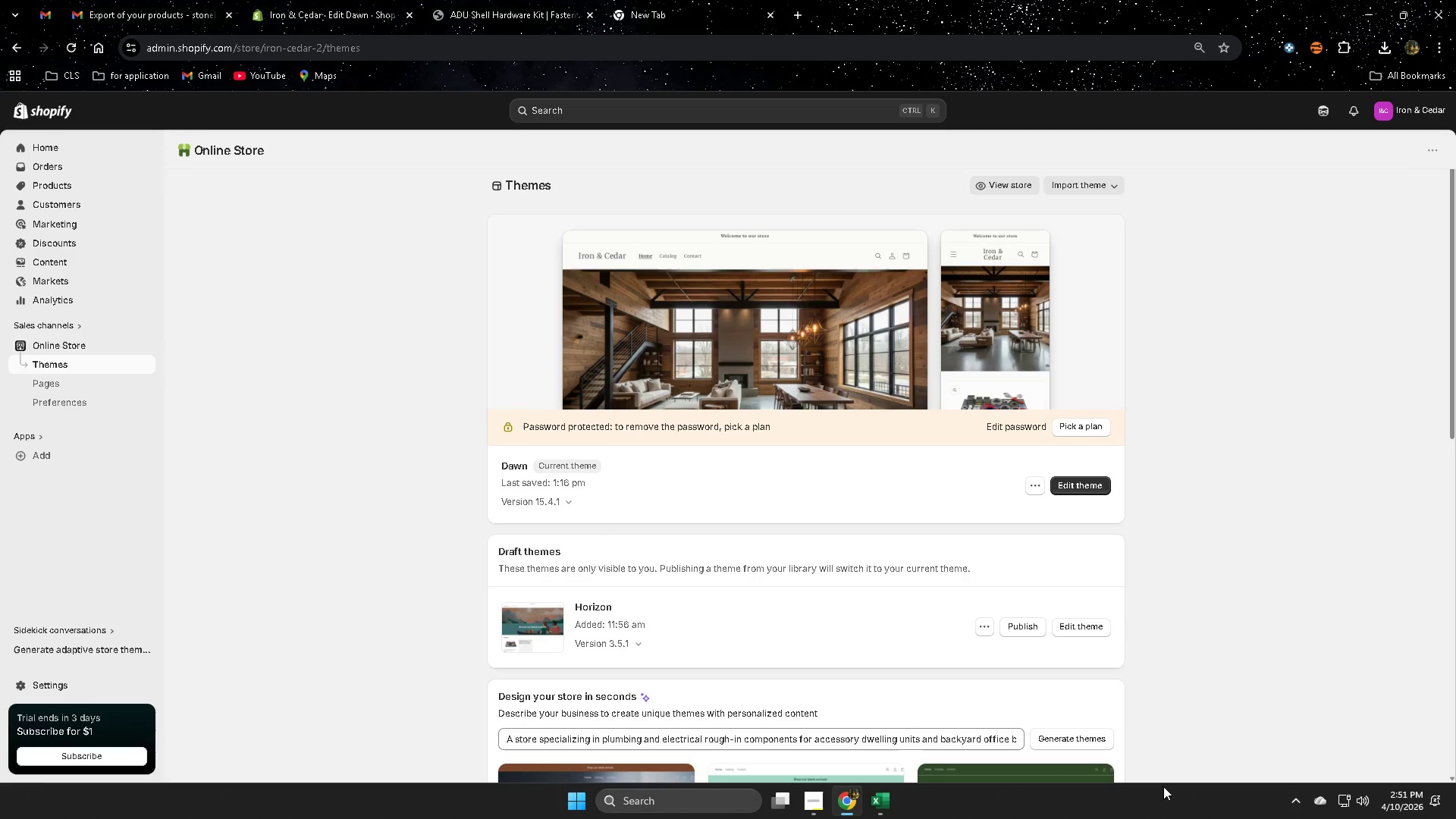 
left_click([873, 802])
 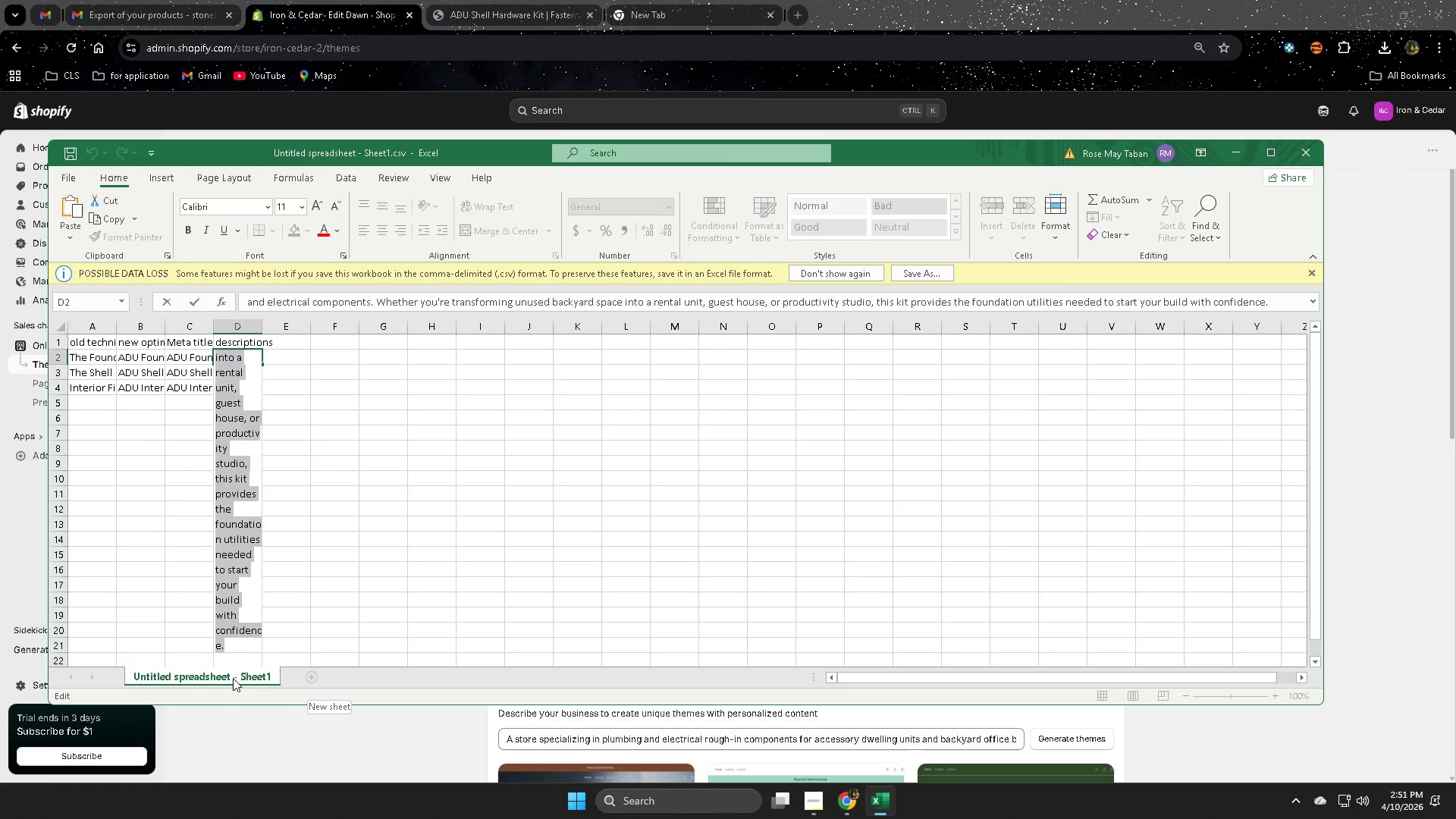 
left_click([77, 372])
 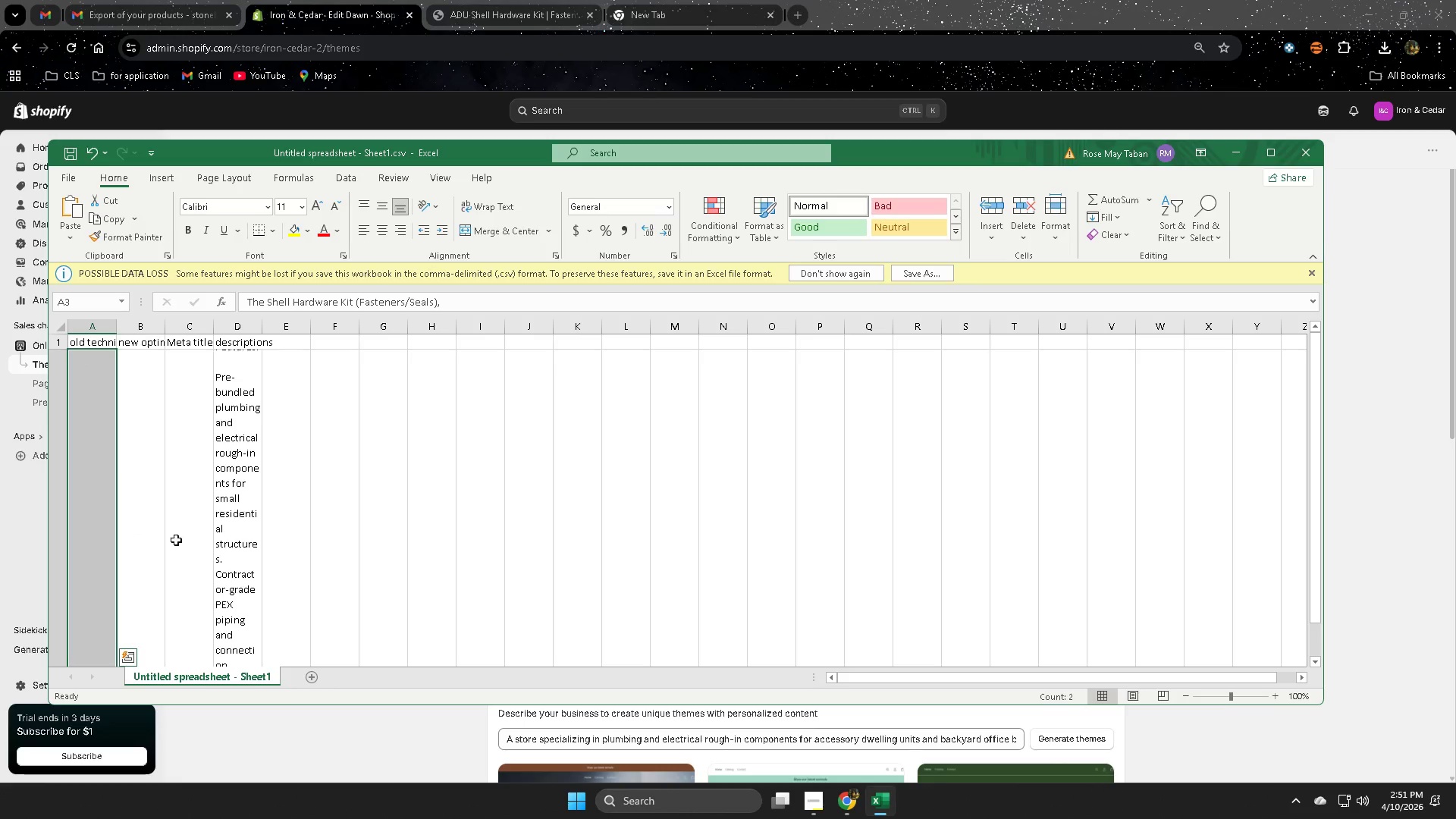 
scroll: coordinate [263, 535], scroll_direction: down, amount: 3.0
 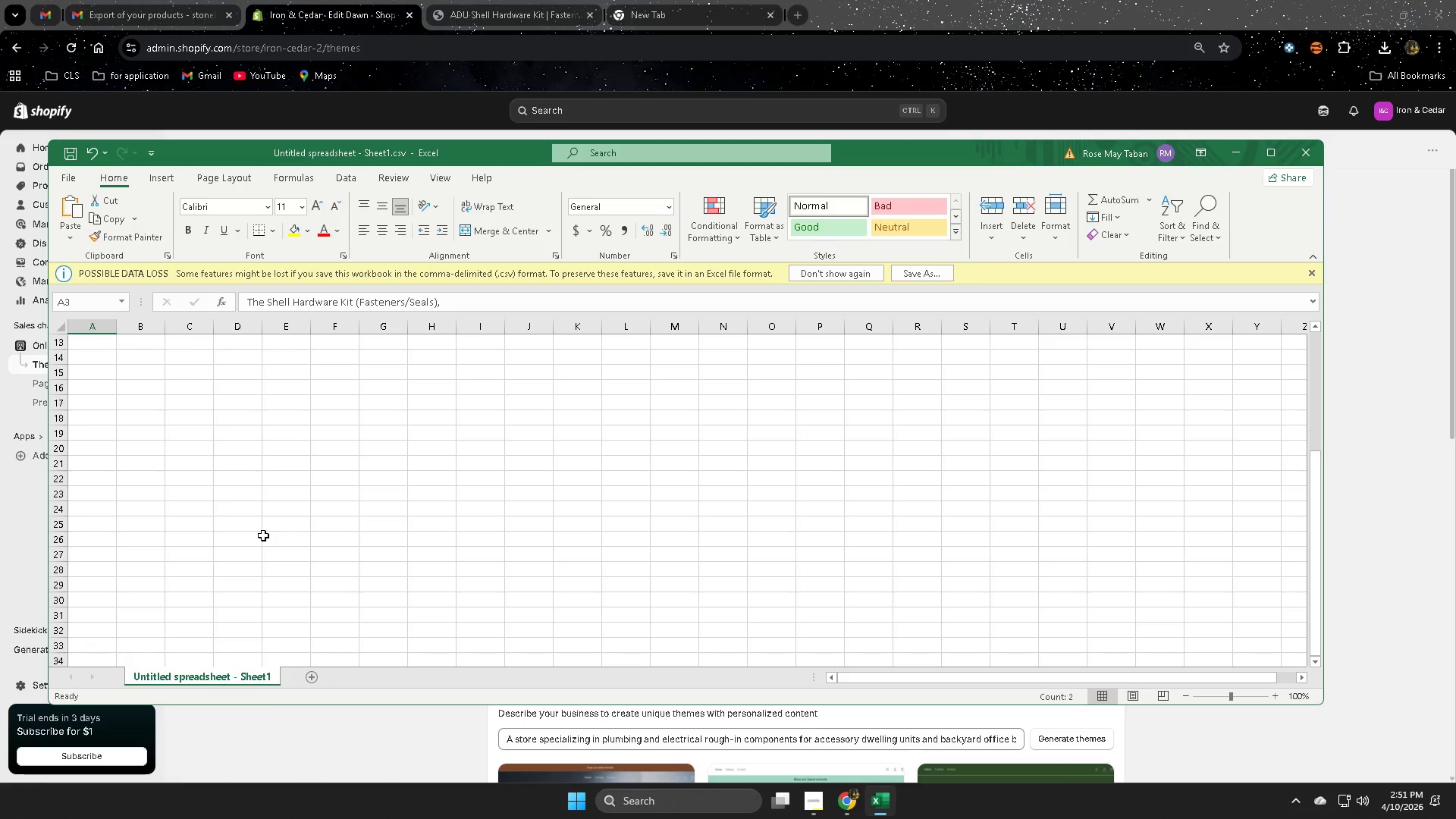 
scroll: coordinate [243, 529], scroll_direction: up, amount: 6.0
 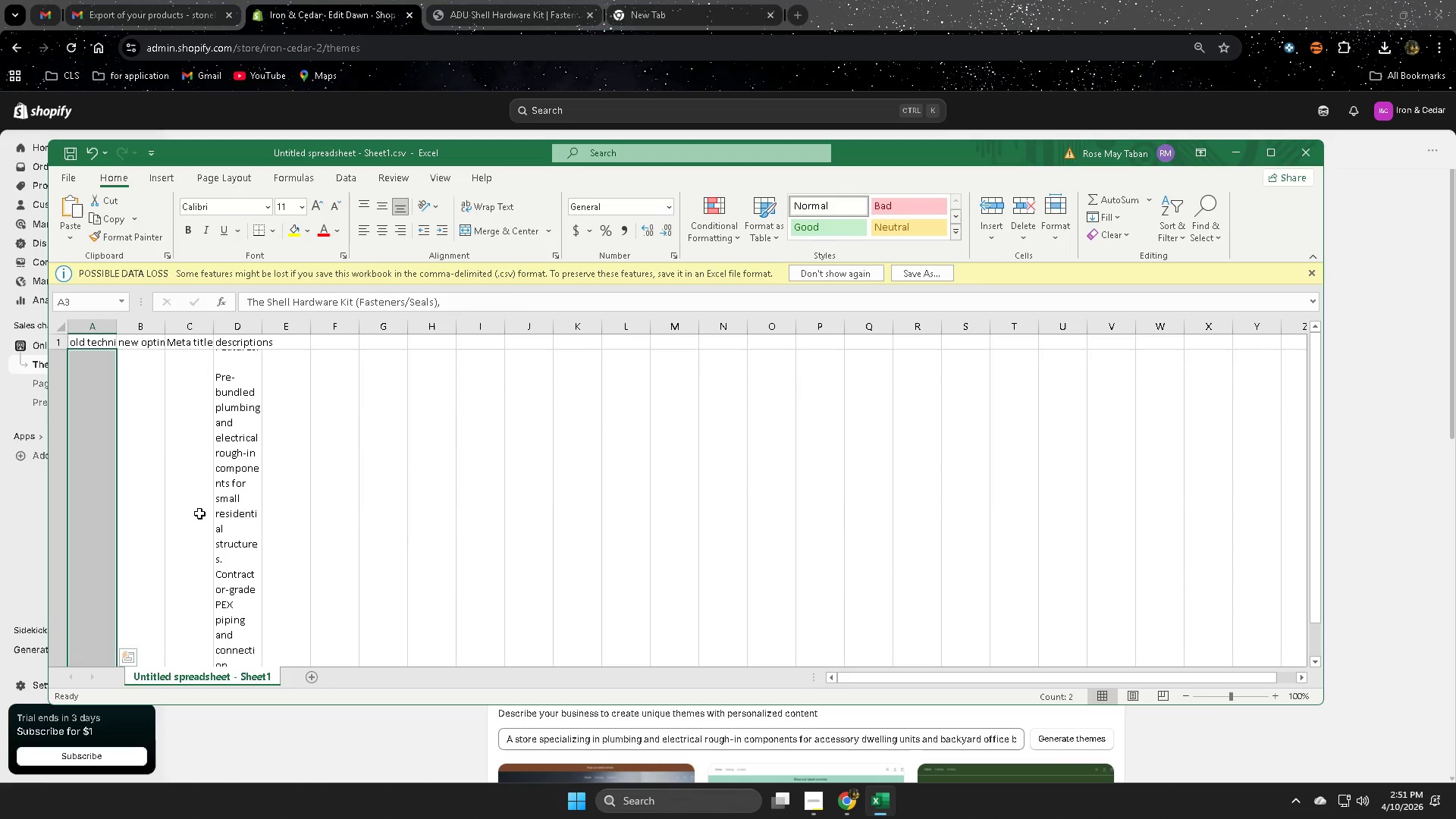 
left_click([199, 513])
 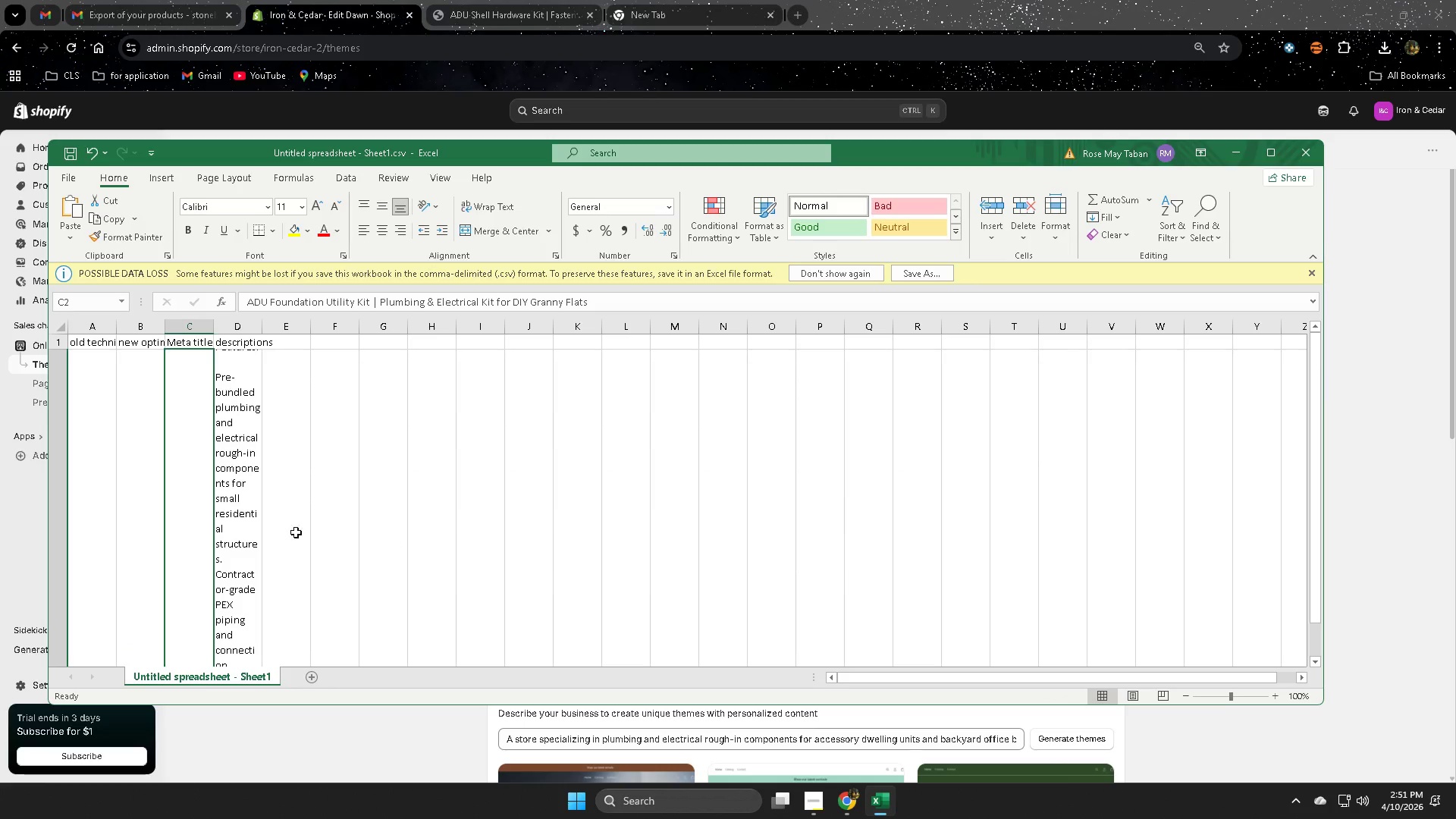 
left_click([256, 514])
 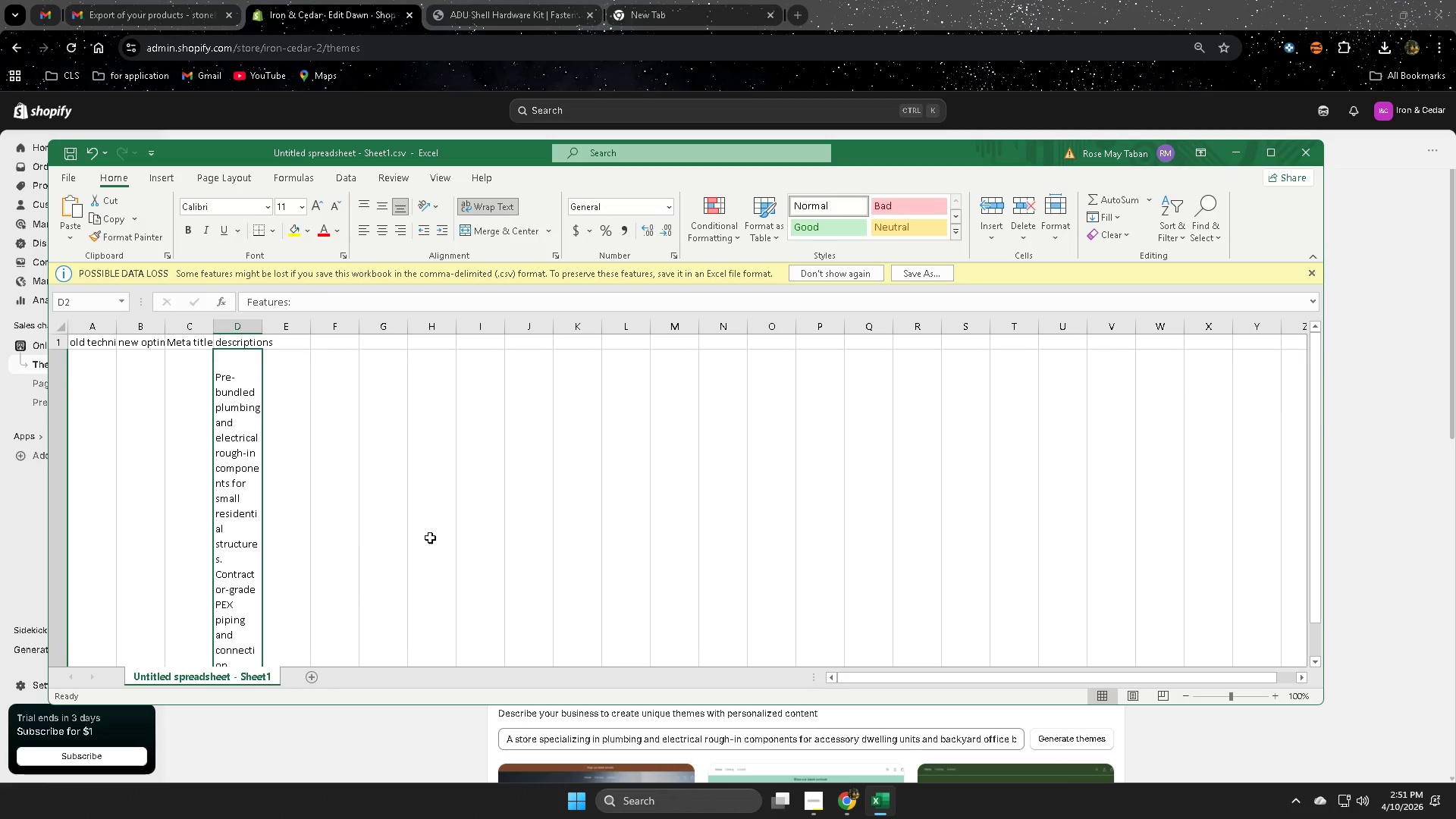 
scroll: coordinate [431, 538], scroll_direction: down, amount: 4.0
 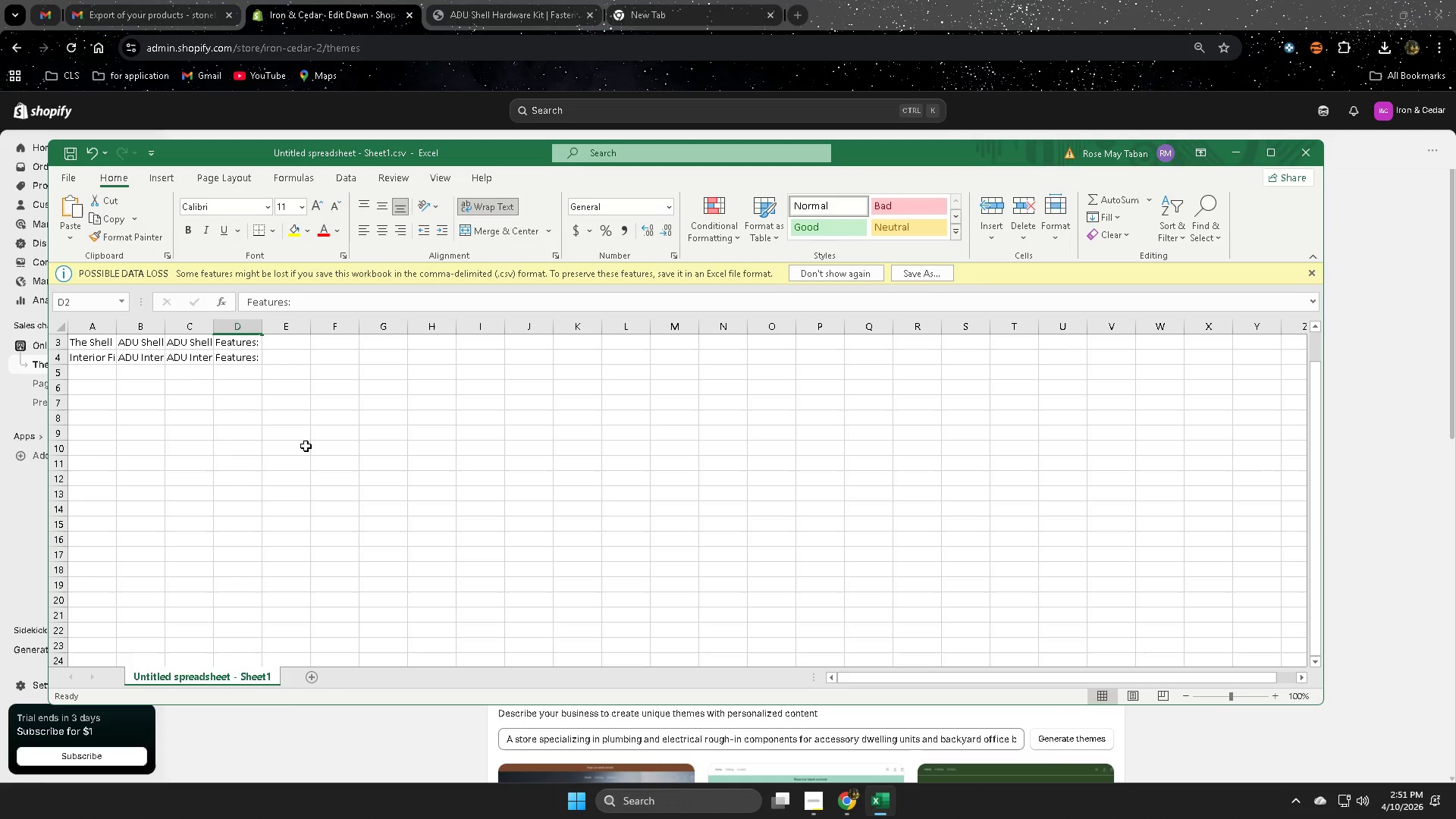 
wait(5.26)
 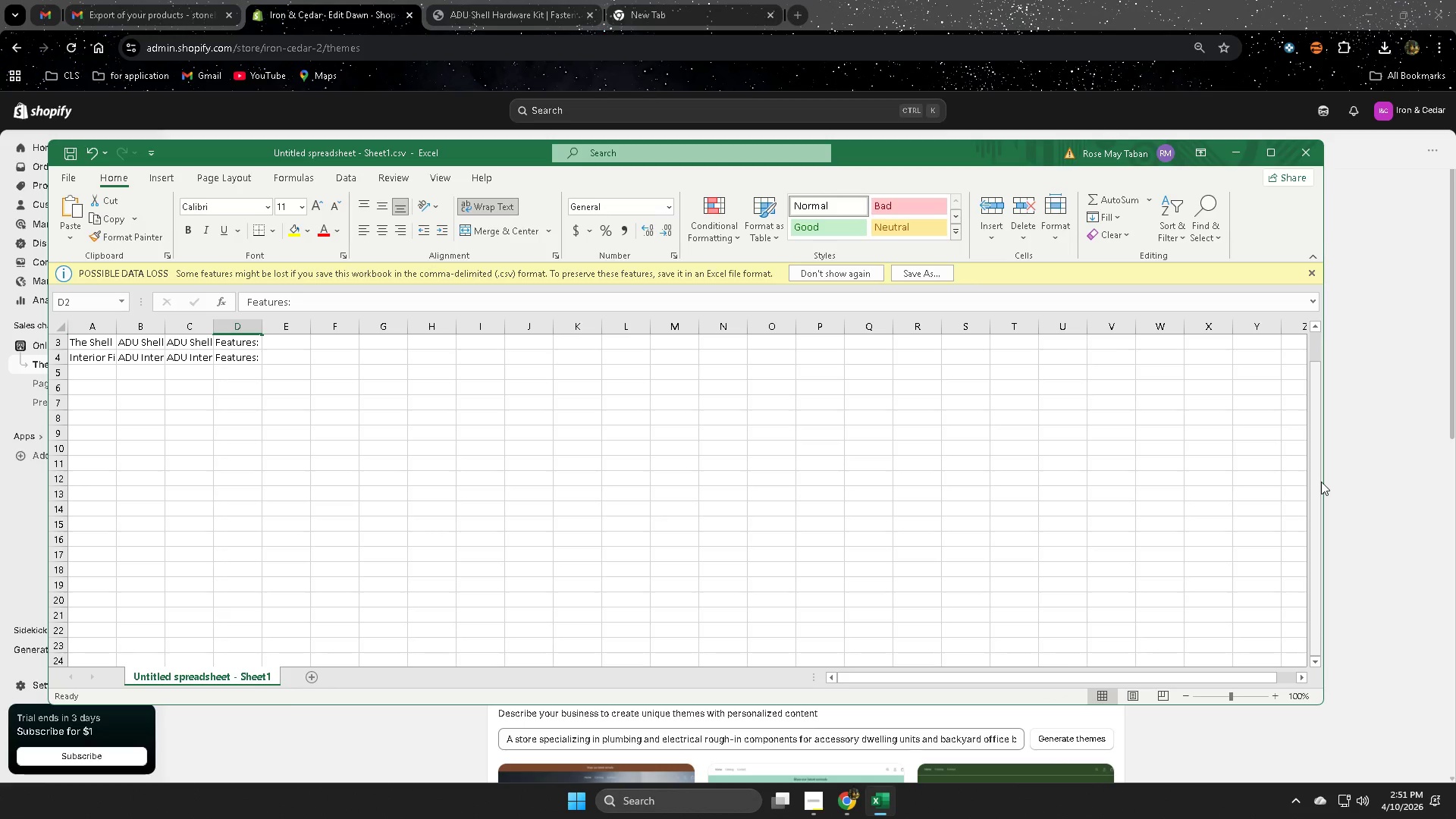 
left_click_drag(start_coordinate=[1320, 481], to_coordinate=[1316, 475])
 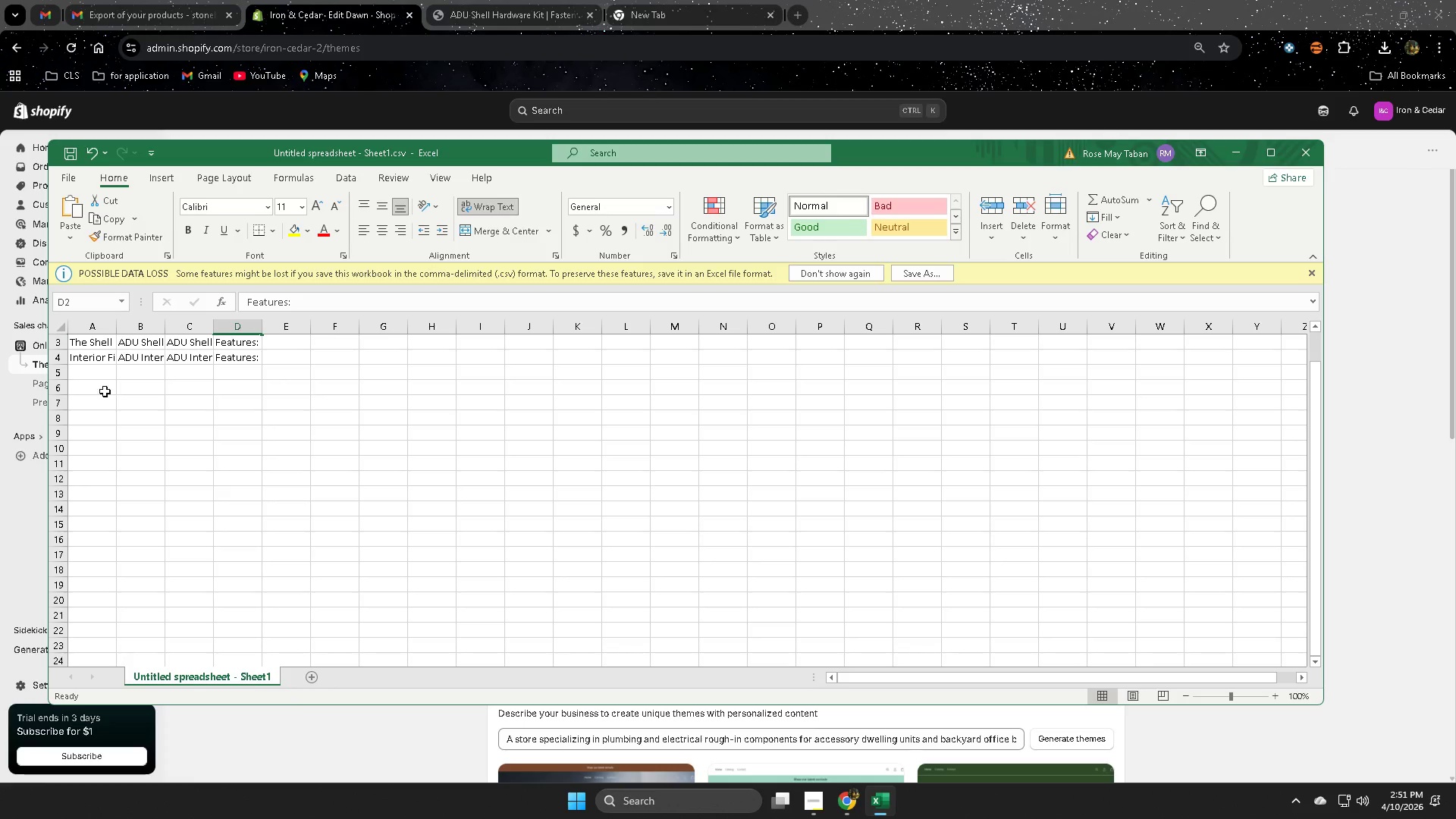 
scroll: coordinate [208, 502], scroll_direction: up, amount: 1.0
 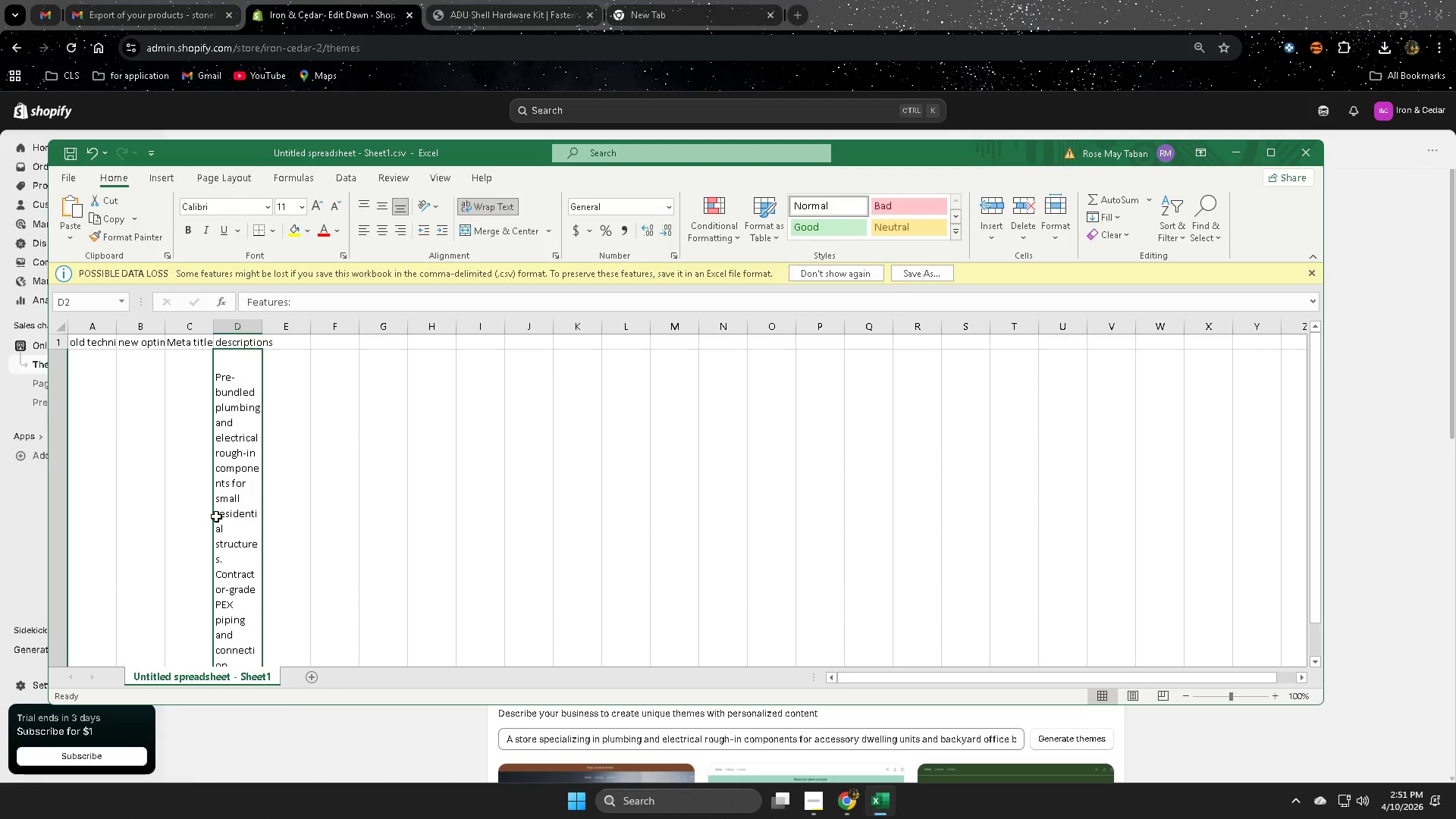 
scroll: coordinate [216, 516], scroll_direction: down, amount: 1.0
 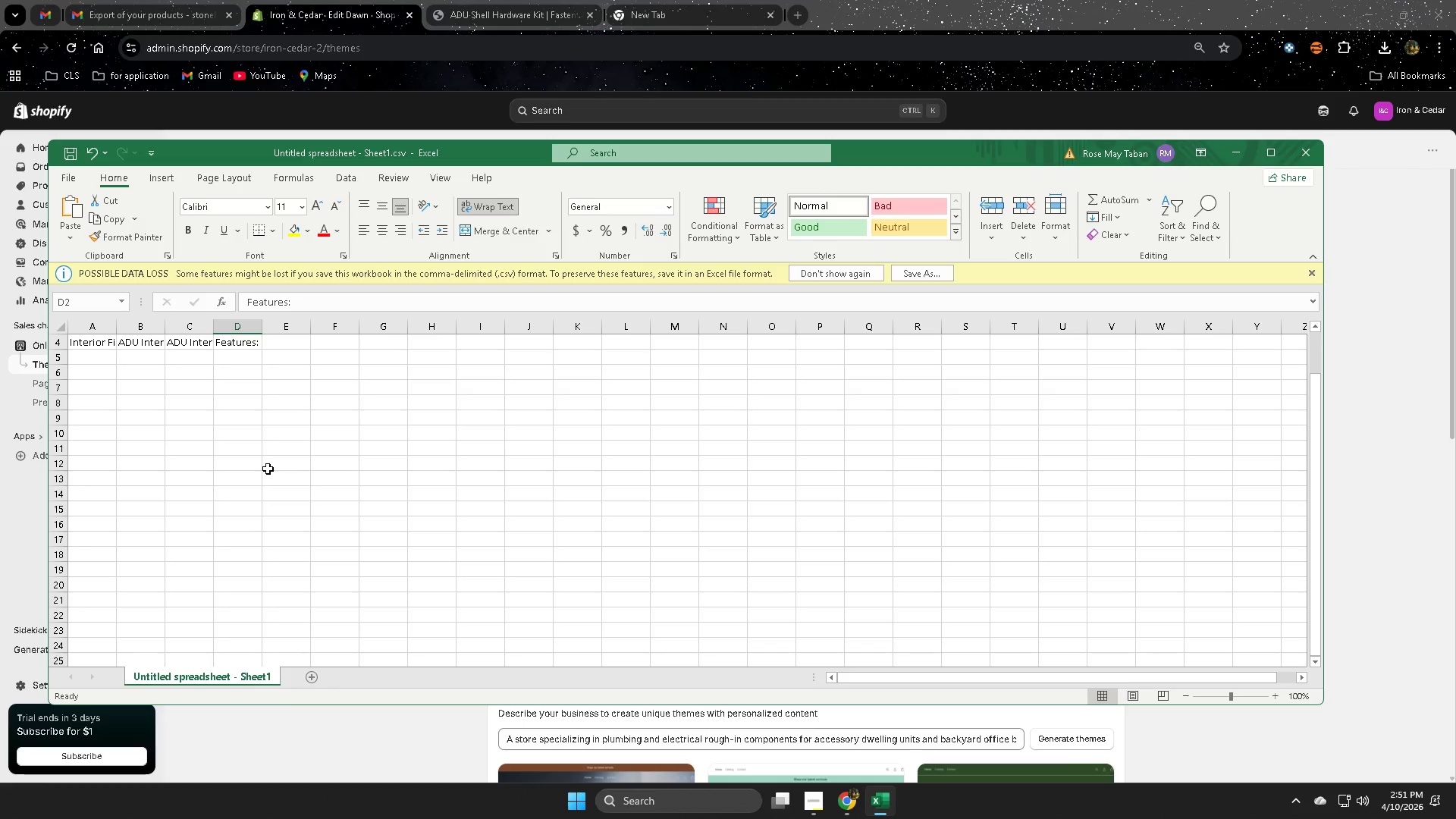 
key(Control+Z)
 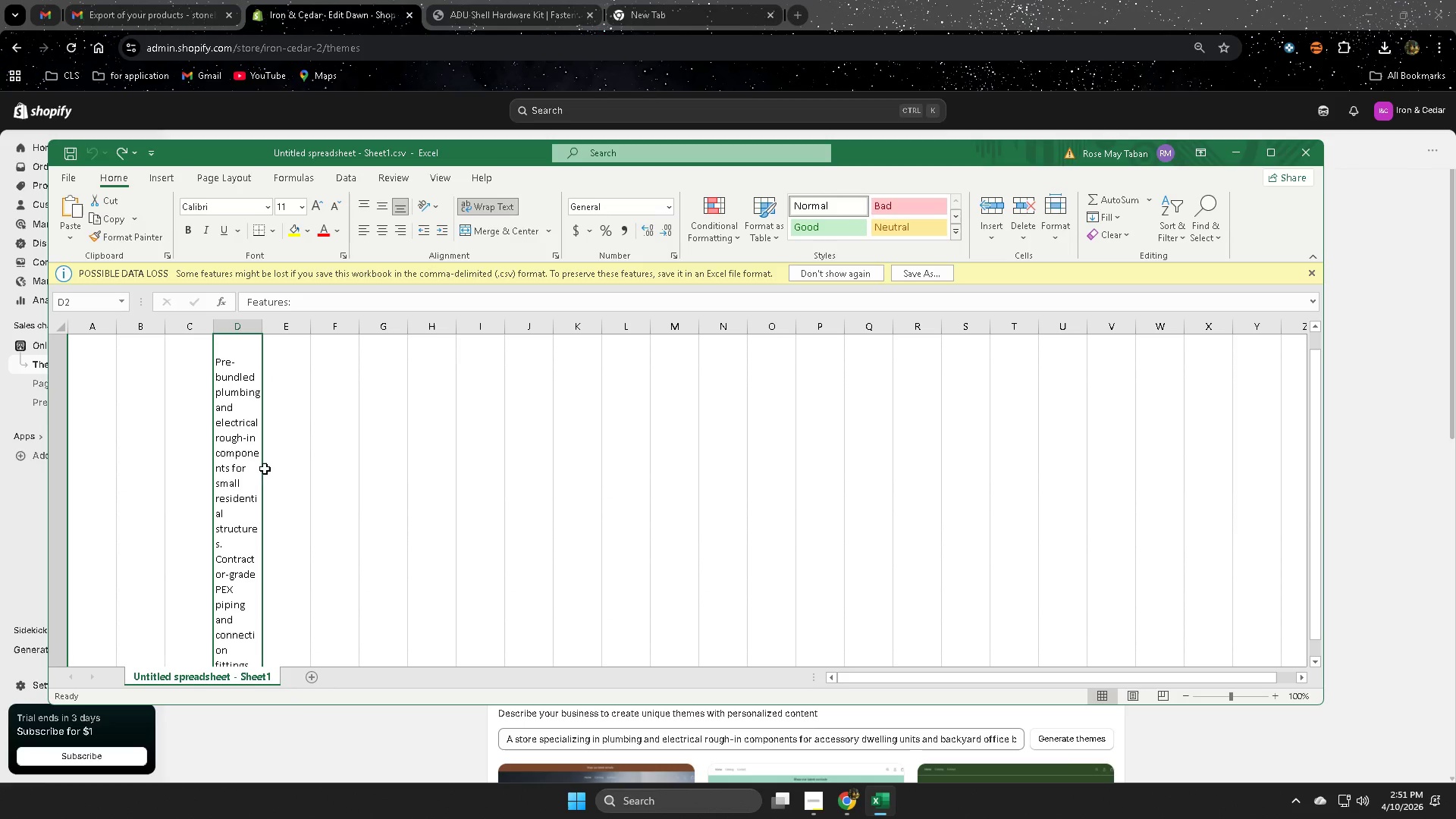 
key(Control+Z)
 